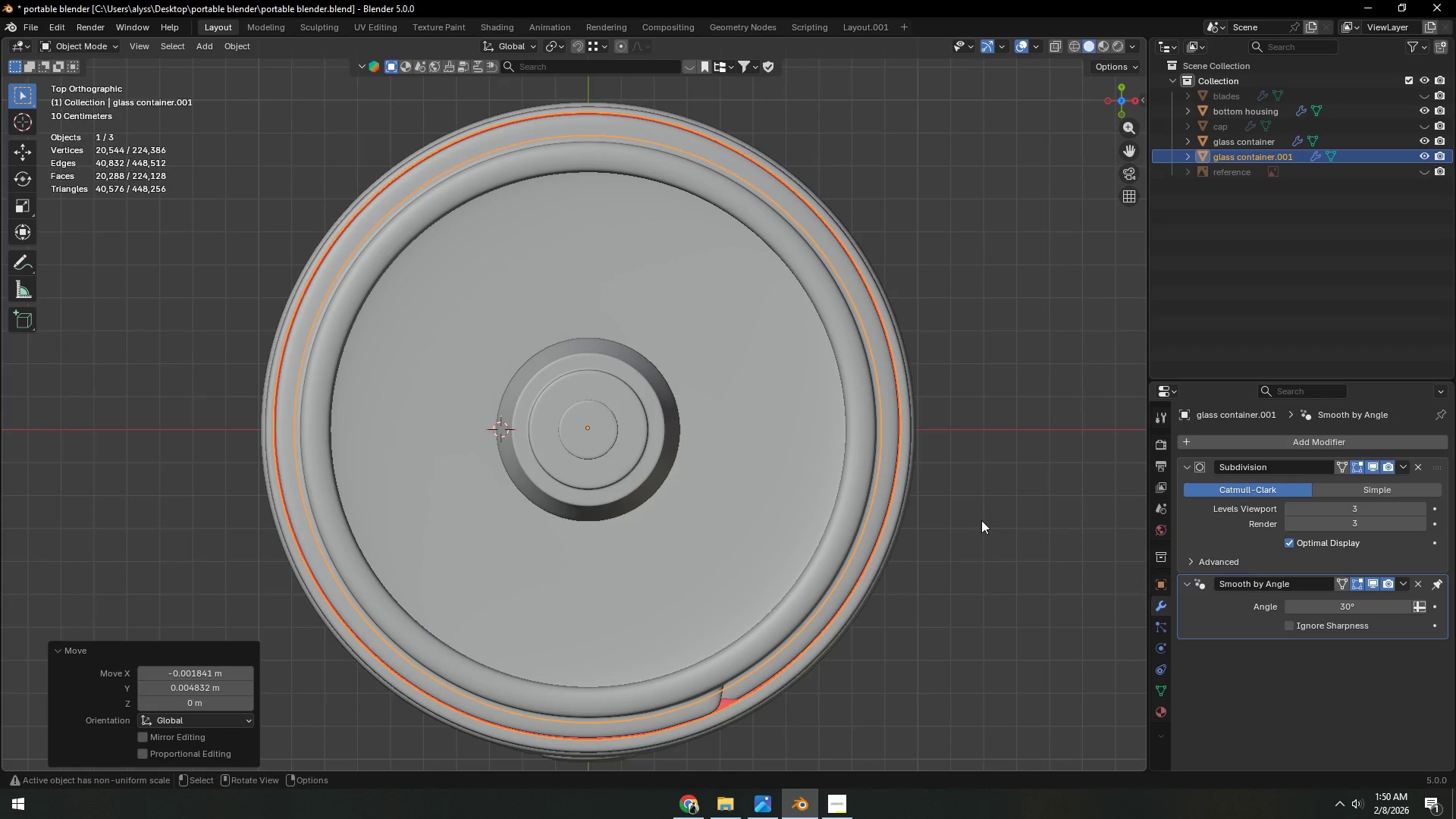 
hold_key(key=ShiftLeft, duration=3.38)
double_click([985, 524])
 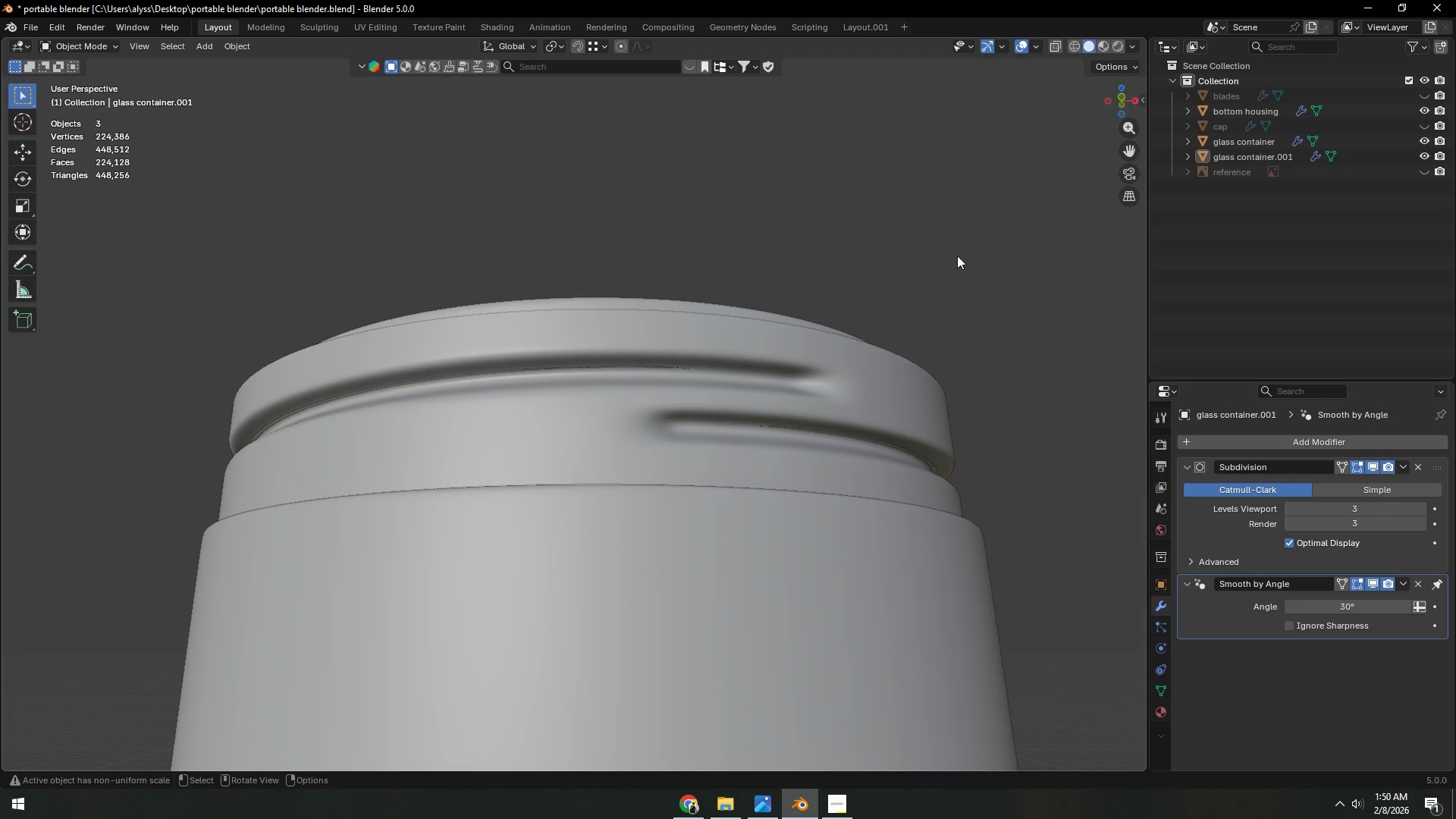 
left_click([899, 388])
 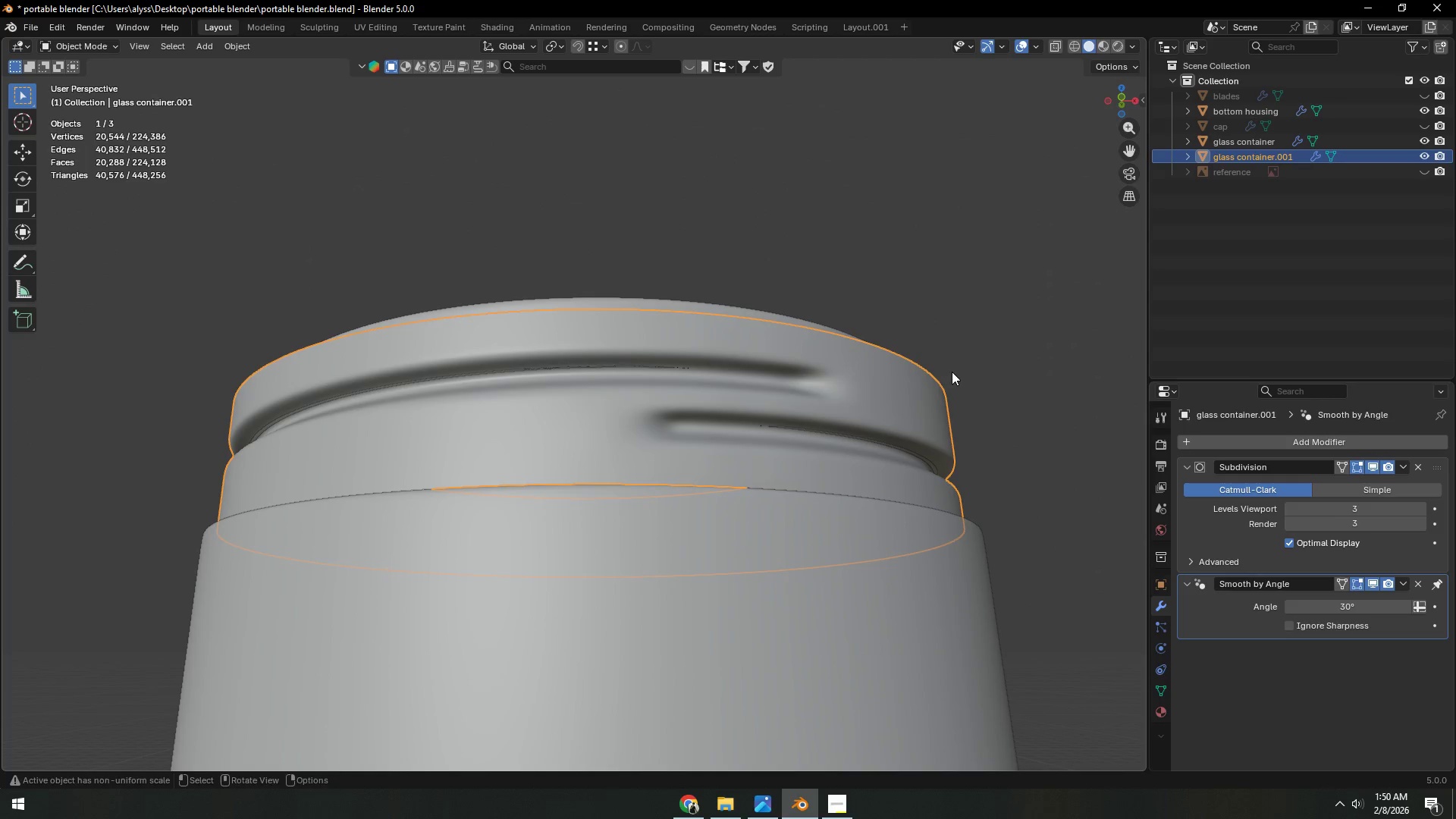 
type(gz)
 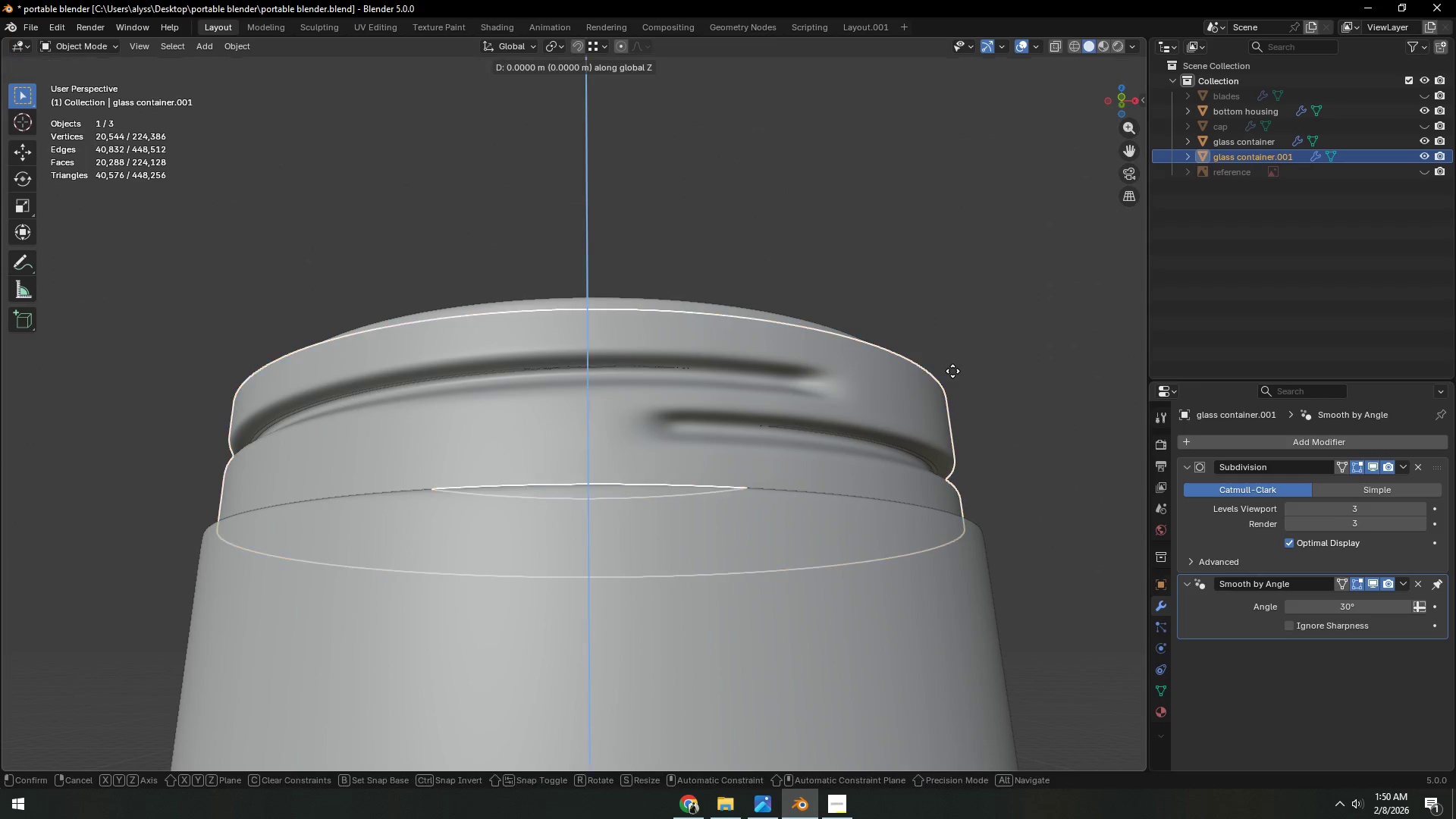 
hold_key(key=ShiftLeft, duration=1.5)
 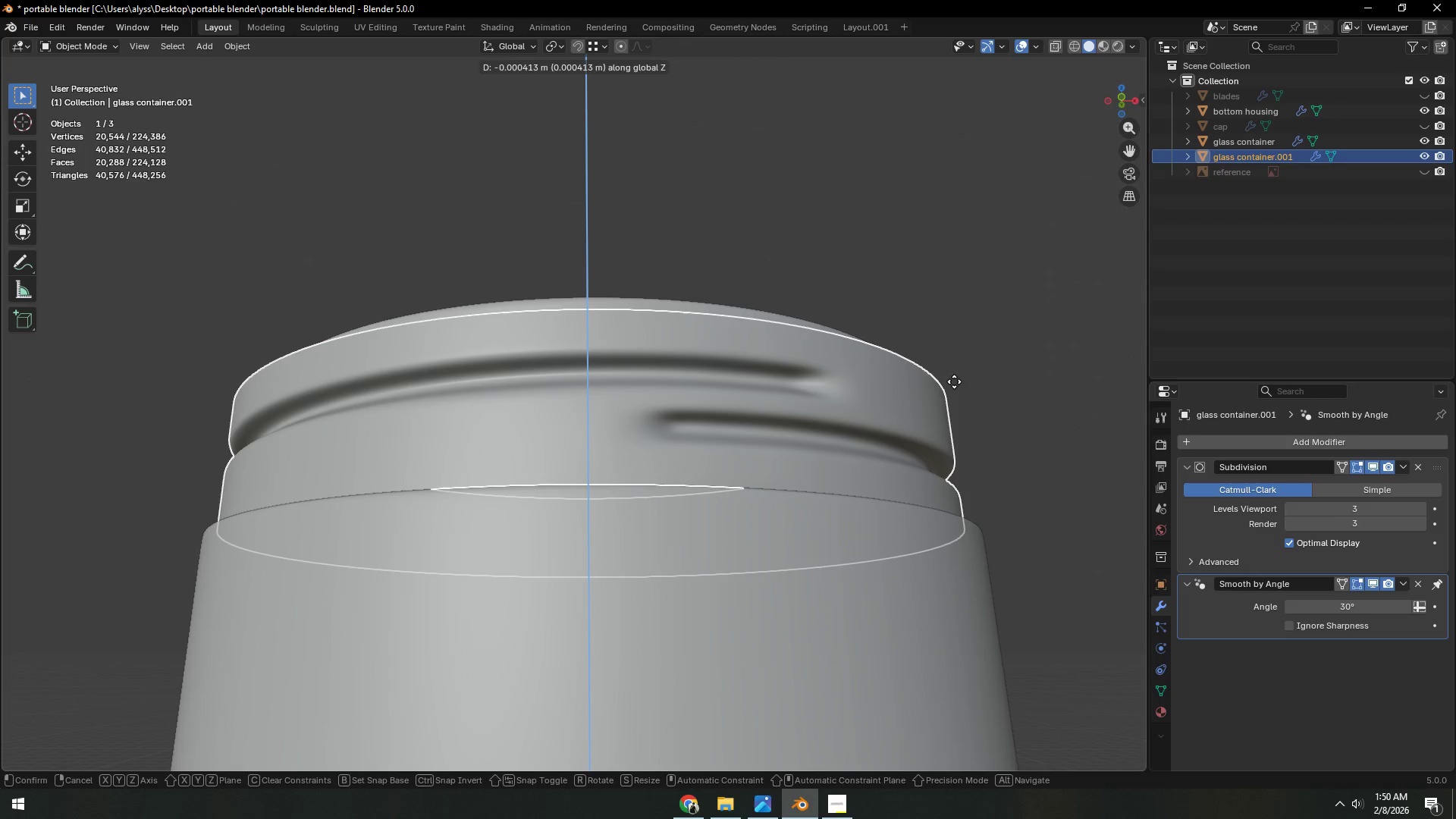 
hold_key(key=ShiftLeft, duration=1.03)
left_click([954, 381])
 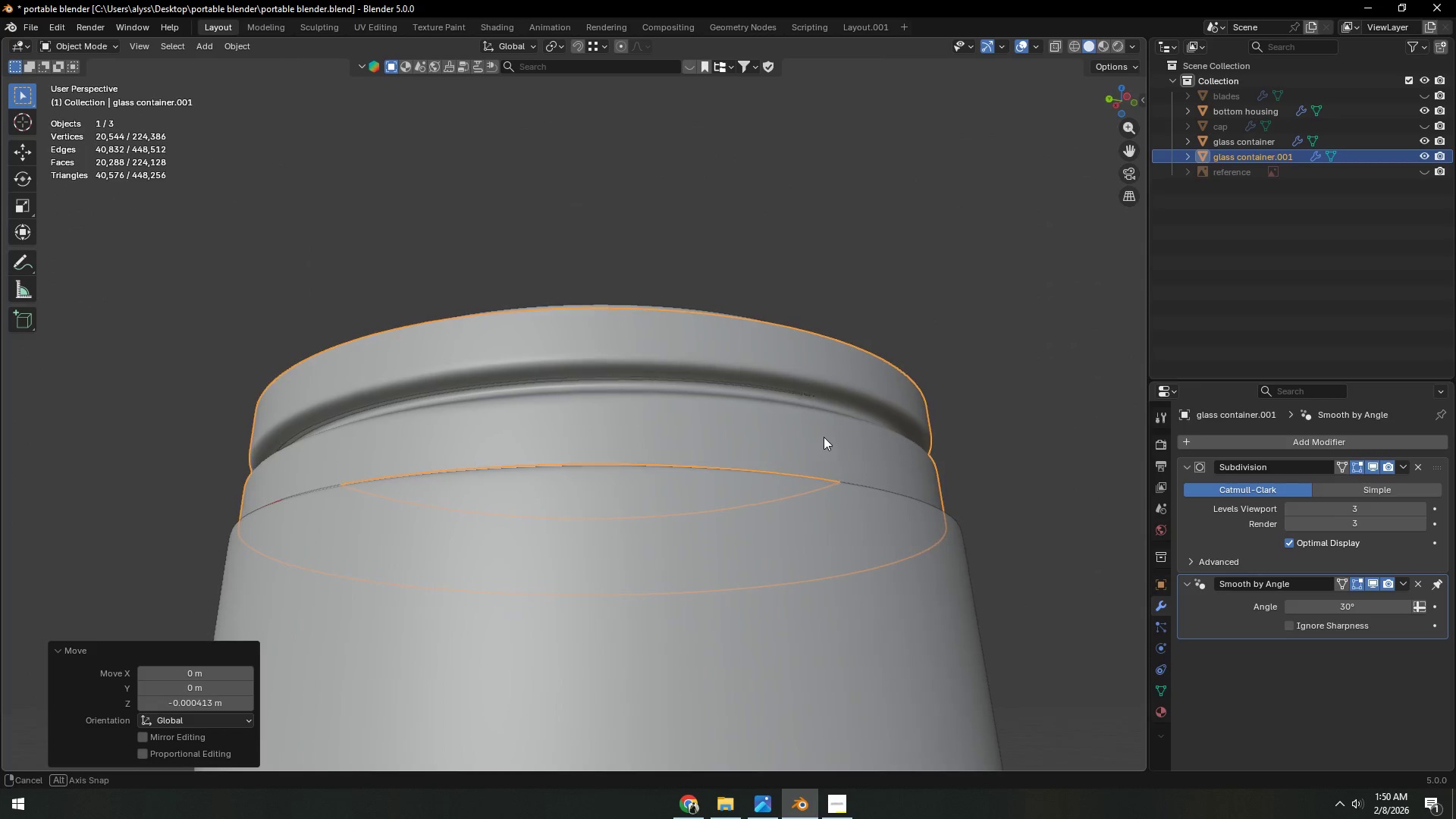 
type(gz)
 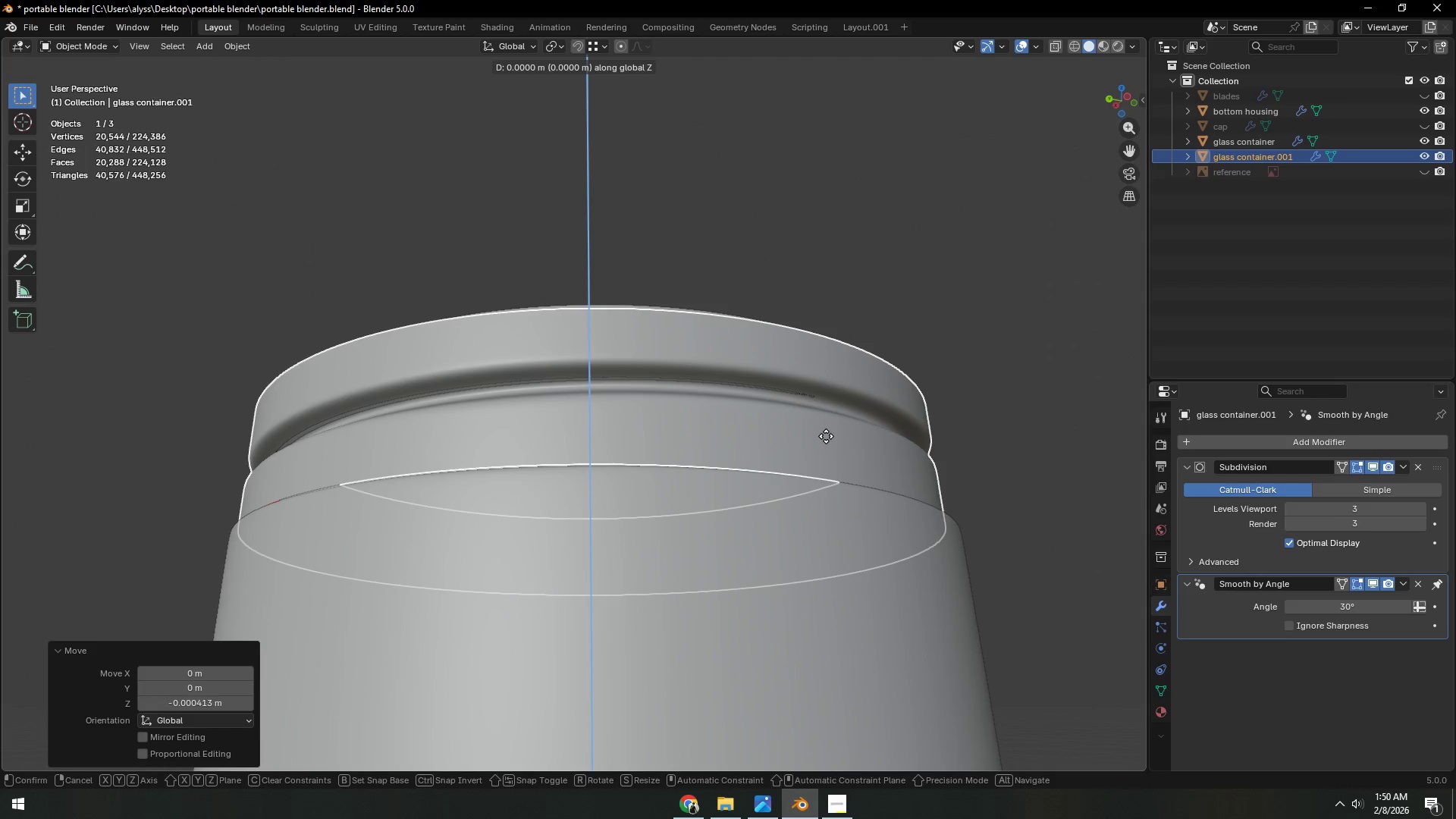 
hold_key(key=ShiftLeft, duration=1.5)
 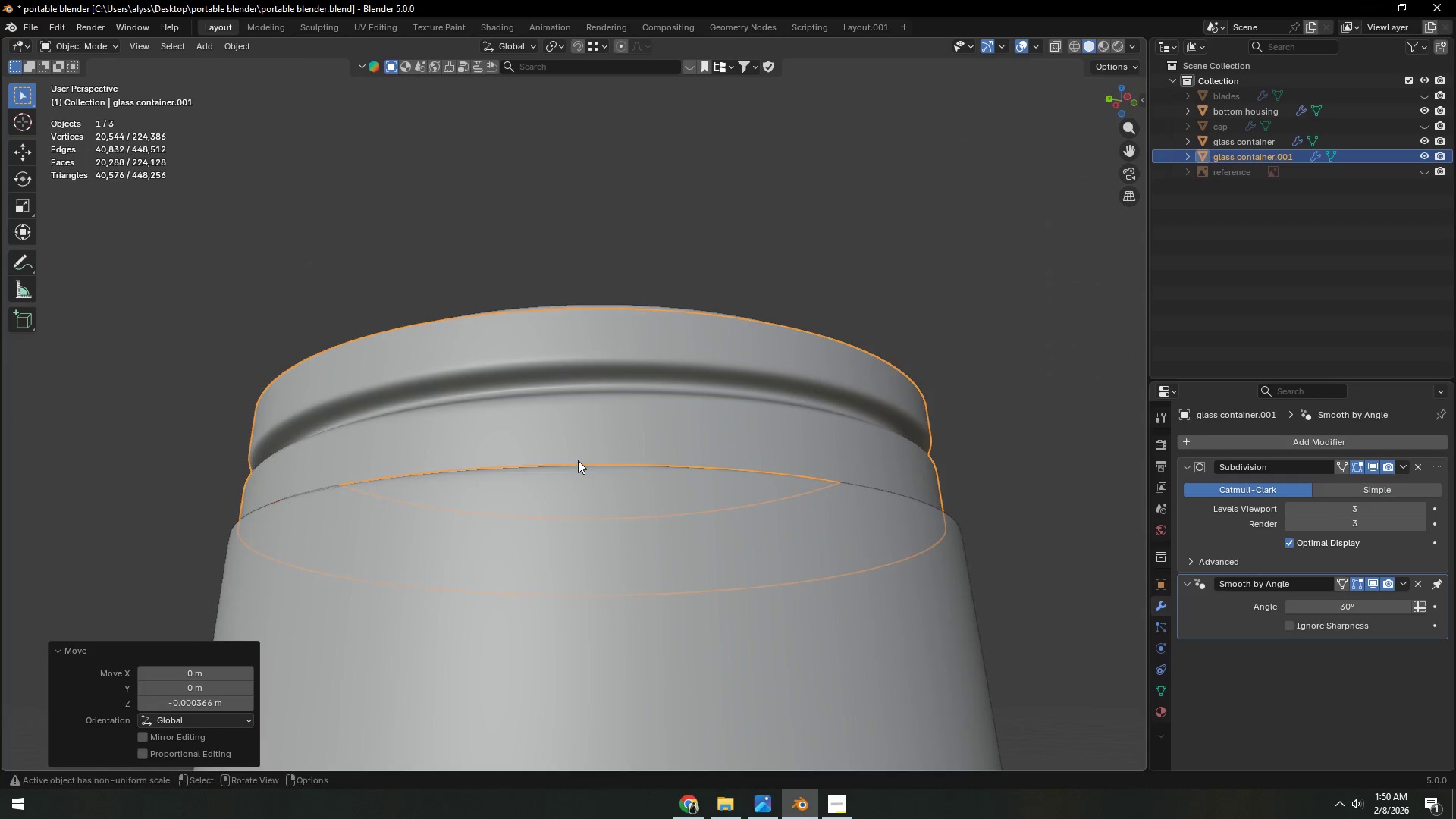 
hold_key(key=ShiftLeft, duration=0.33)
left_click([824, 450])
 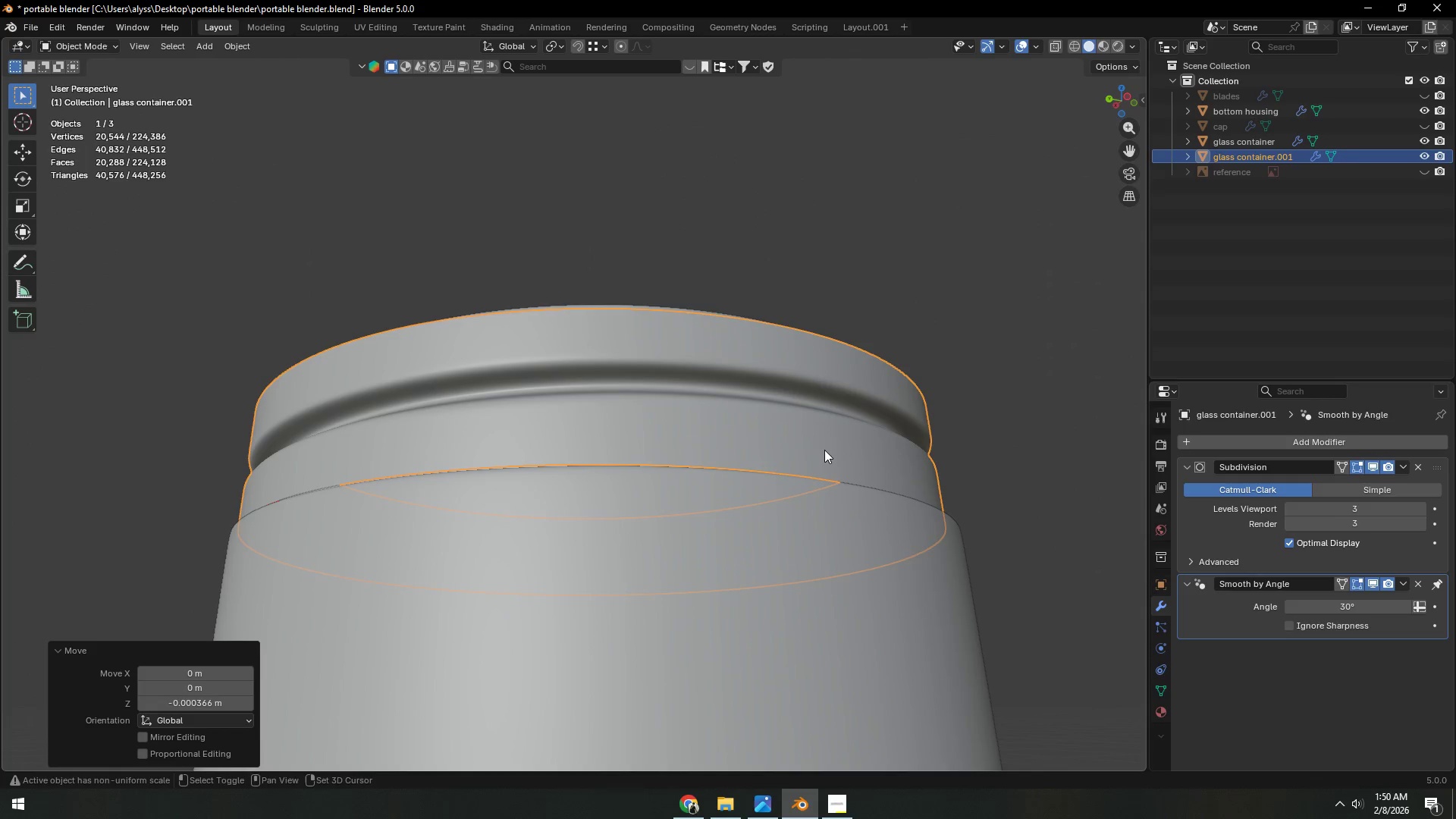 
hold_key(key=ShiftLeft, duration=1.72)
 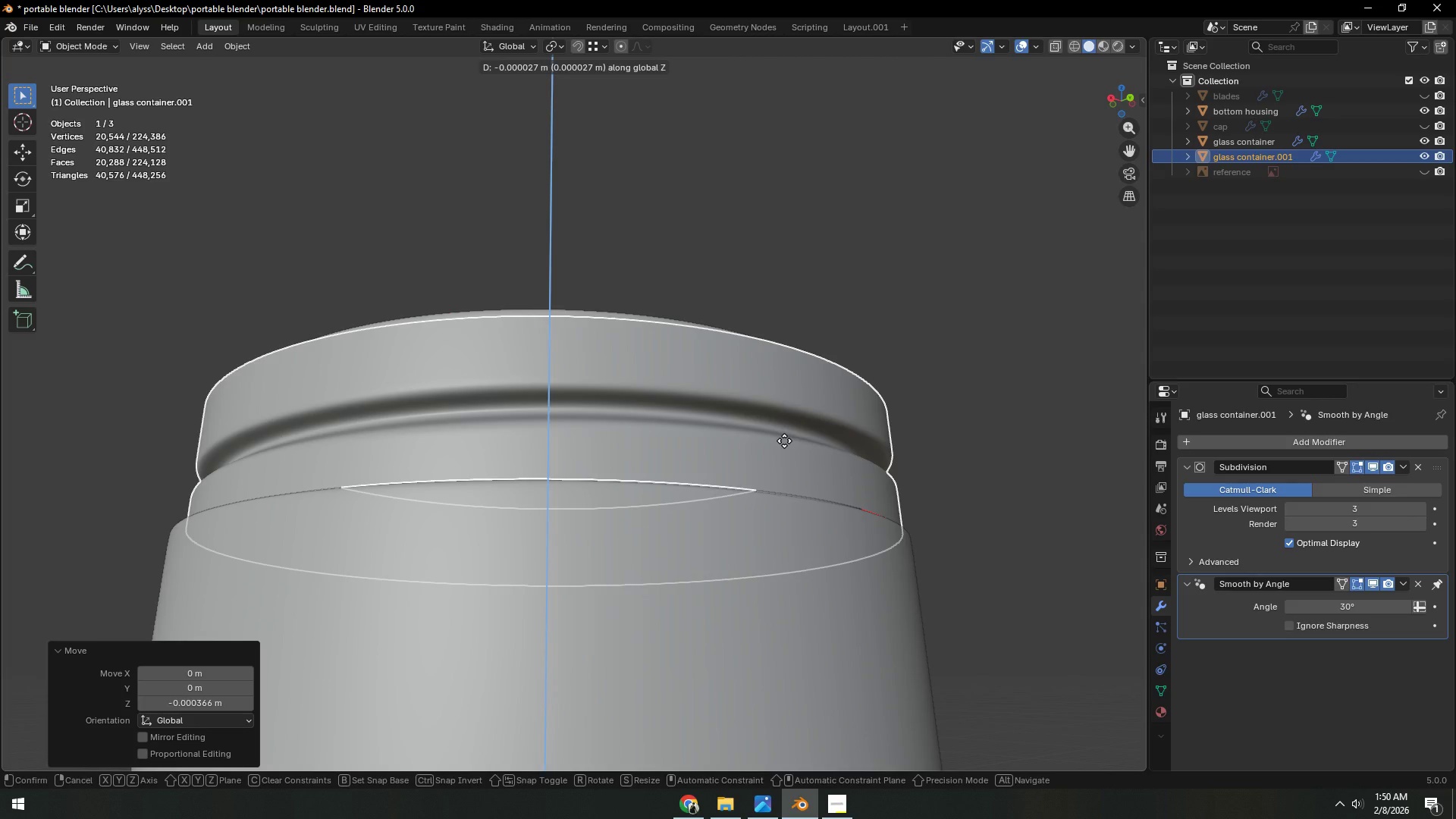 
type(gz)
 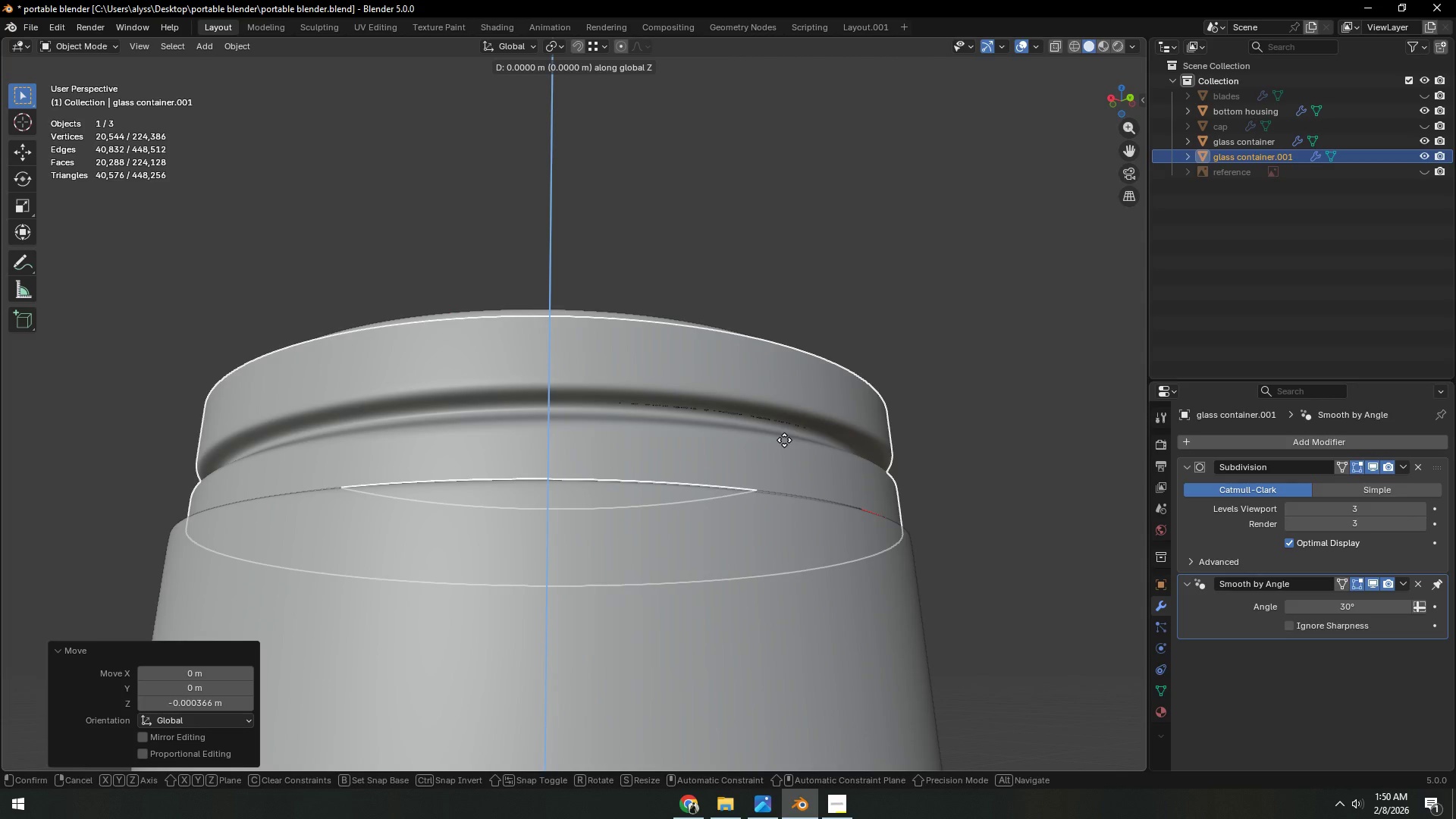 
hold_key(key=ShiftLeft, duration=1.19)
left_click([784, 443])
 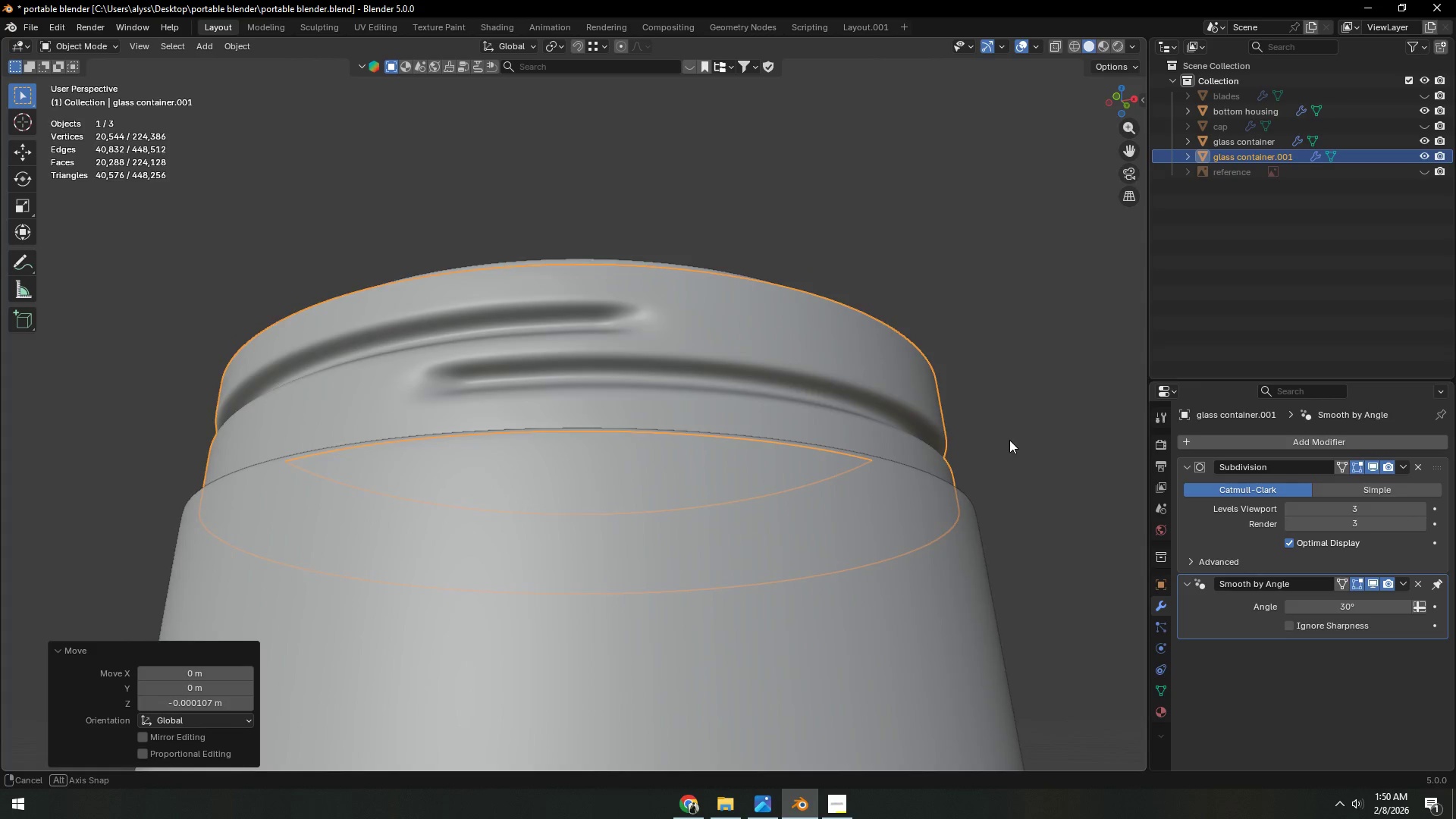 
key(Shift+ShiftLeft)
 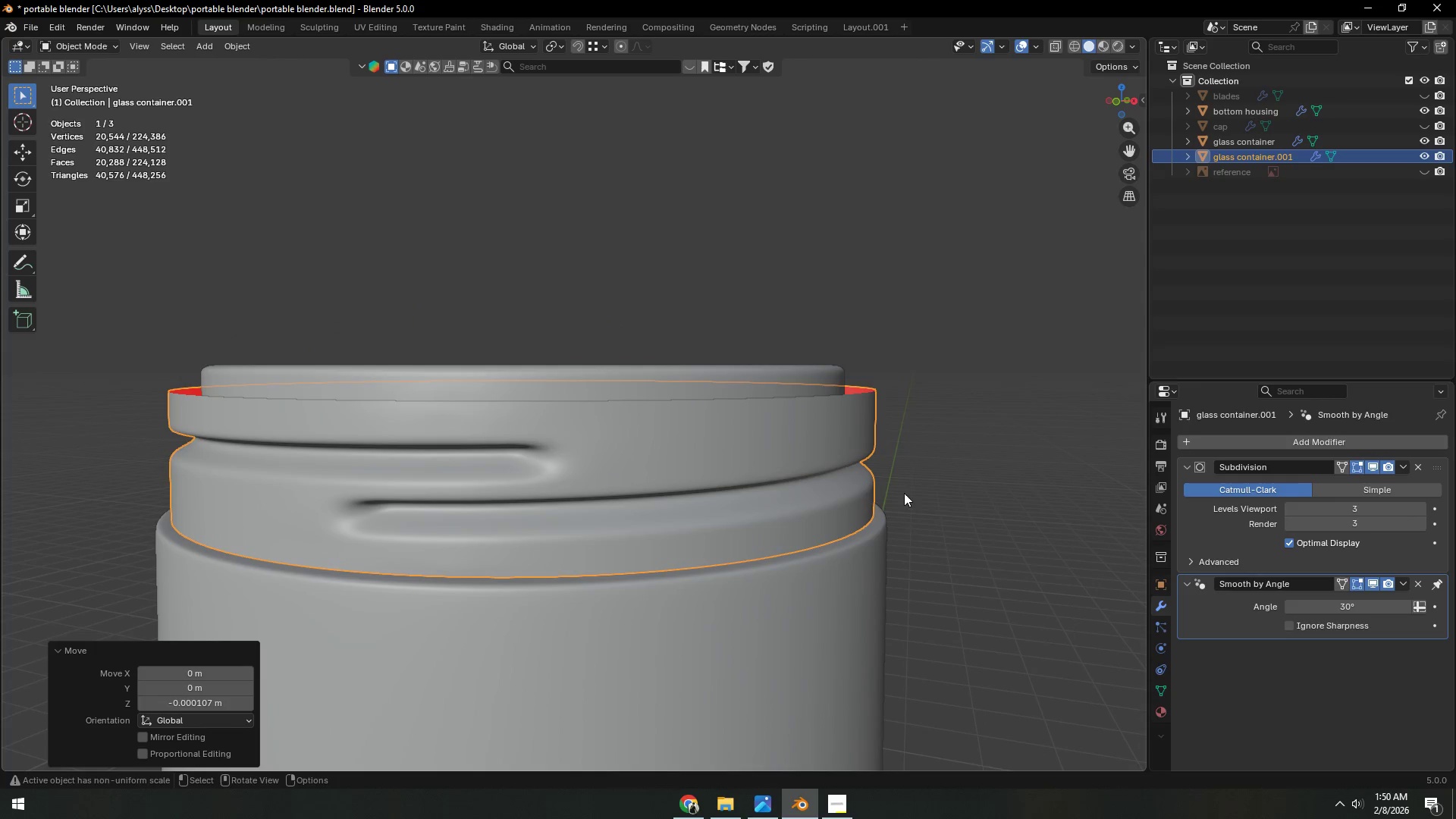 
key(Backquote)
 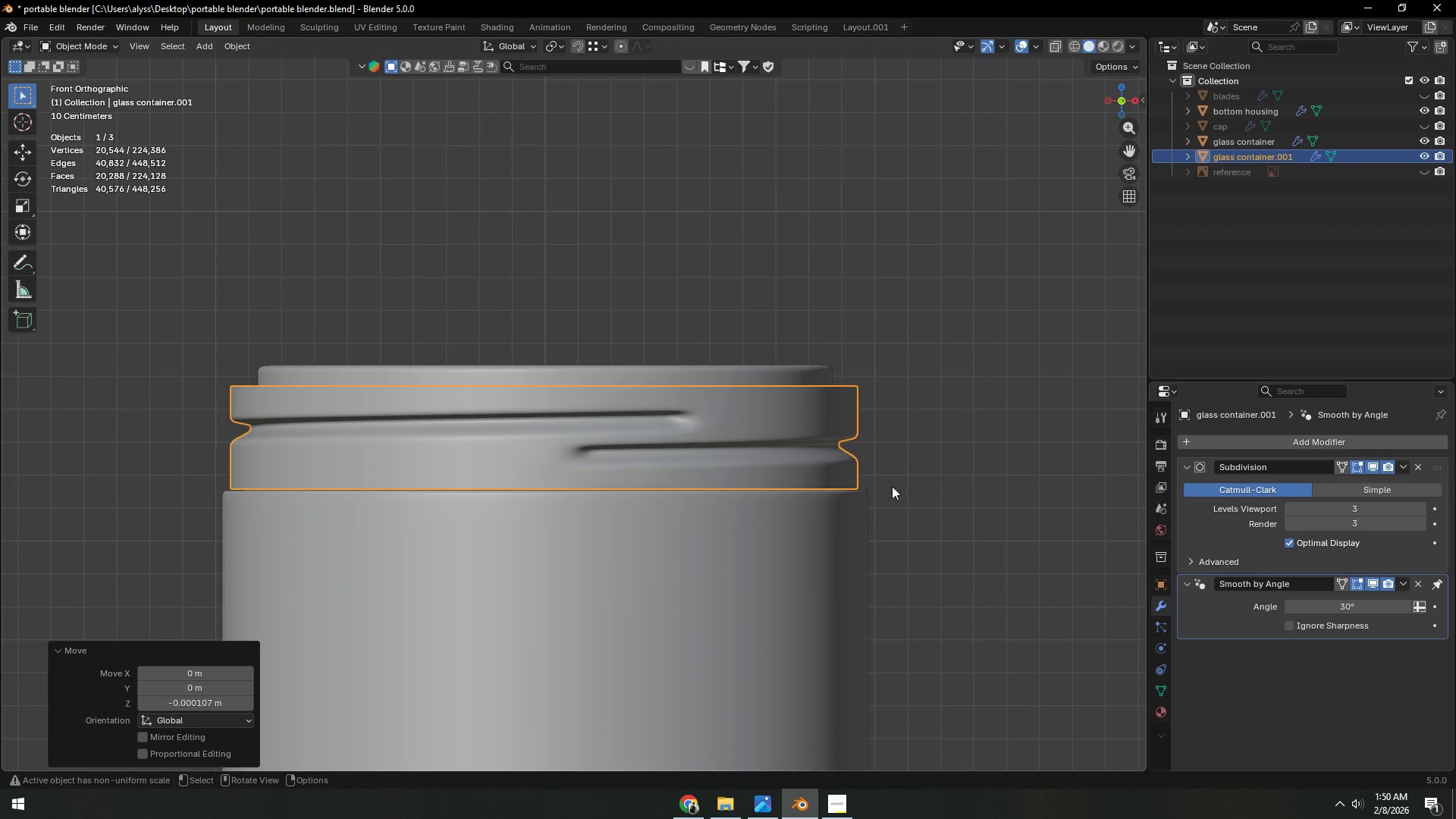 
hold_key(key=ShiftLeft, duration=0.48)
 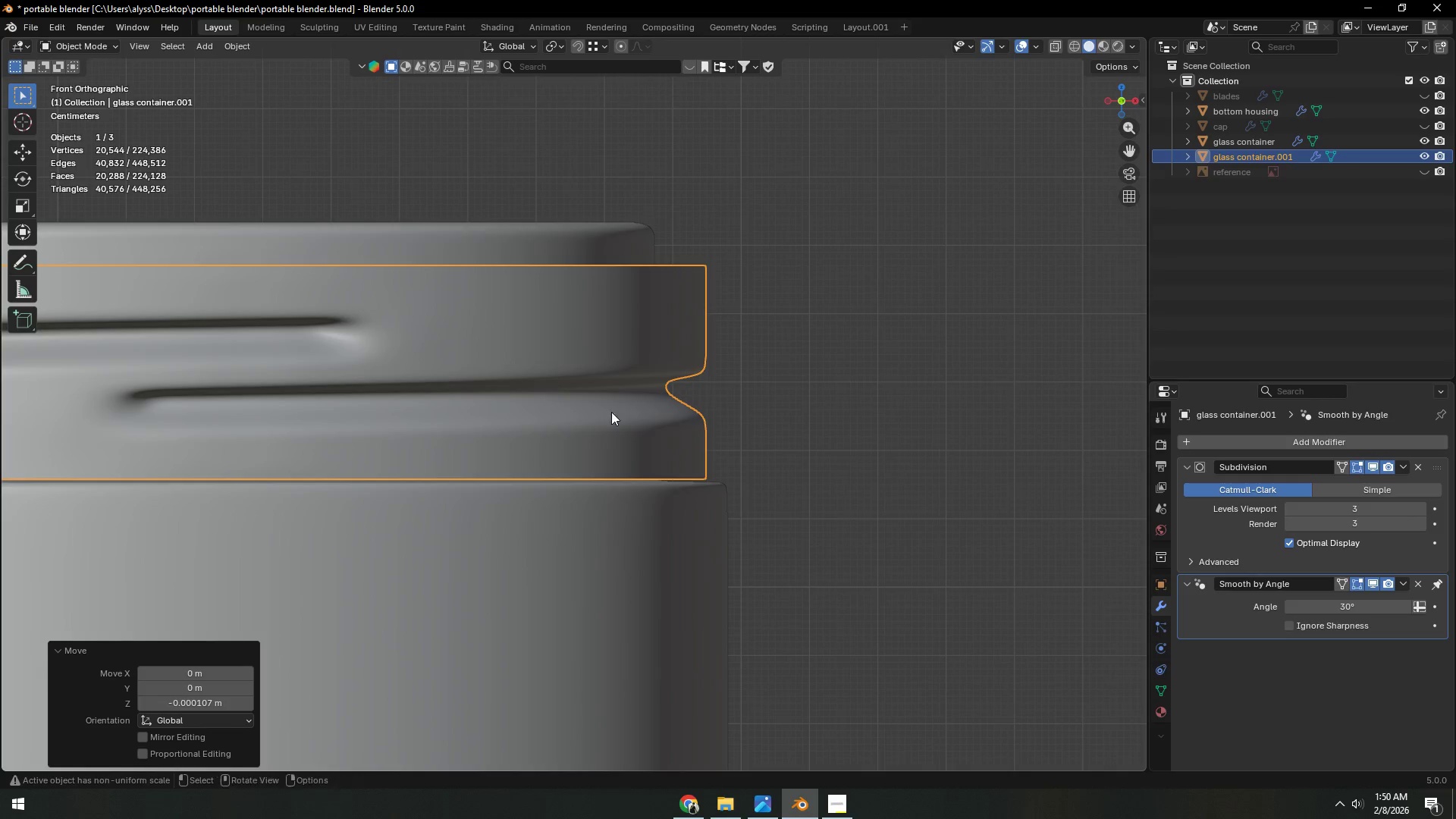 
scroll: coordinate [786, 437], scroll_direction: up, amount: 8.0
 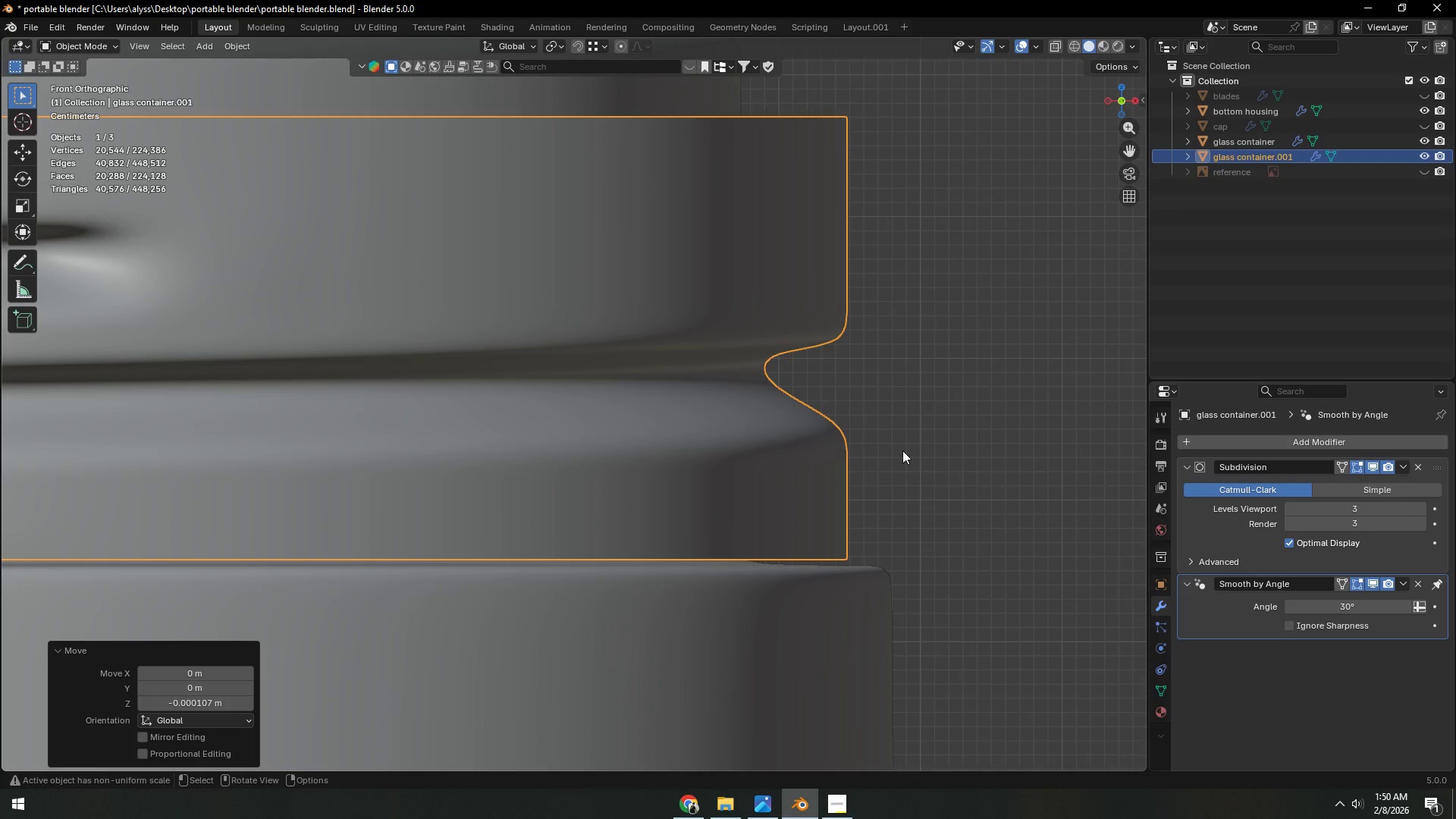 
left_click([921, 449])
 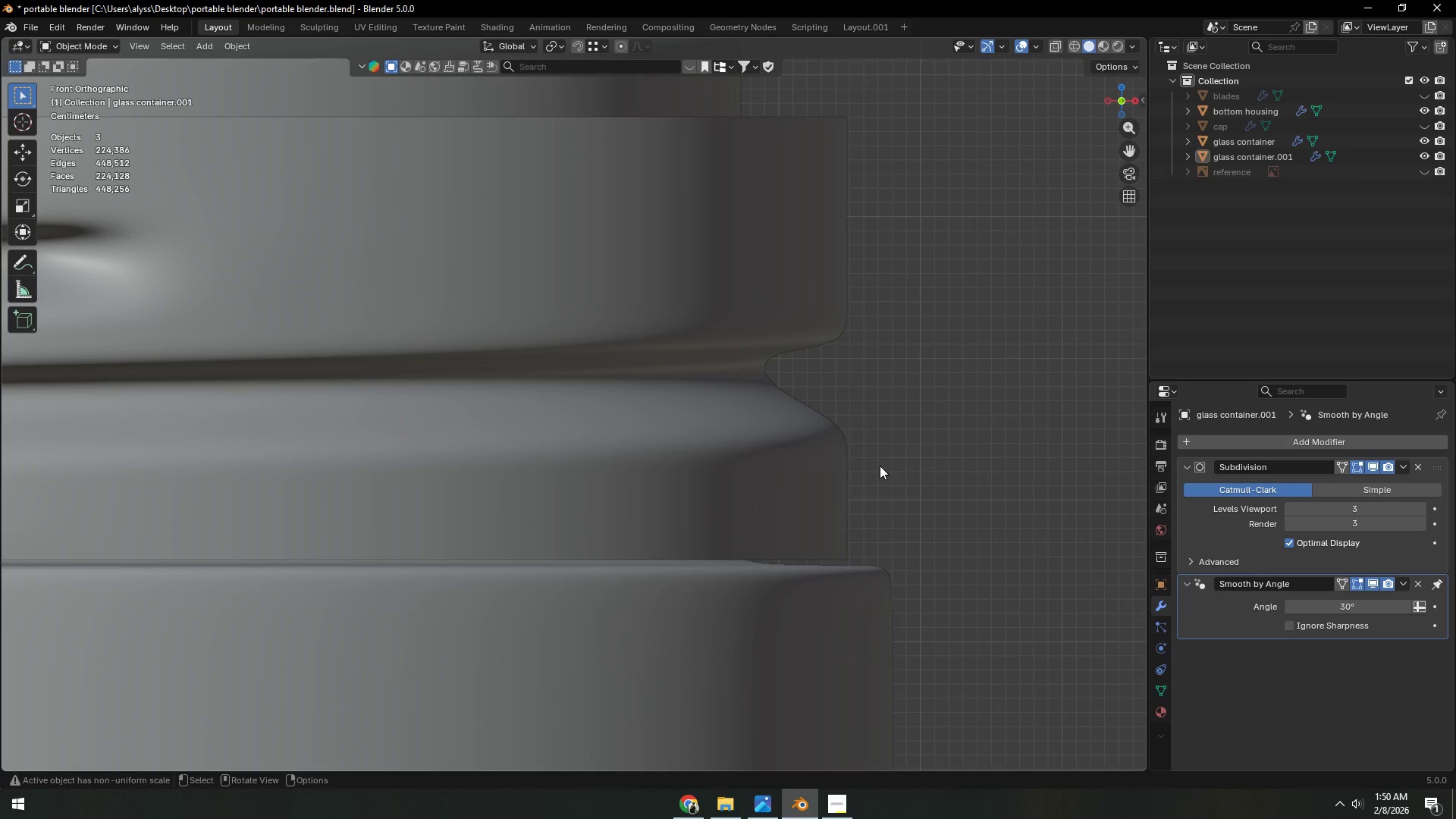 
key(Z)
 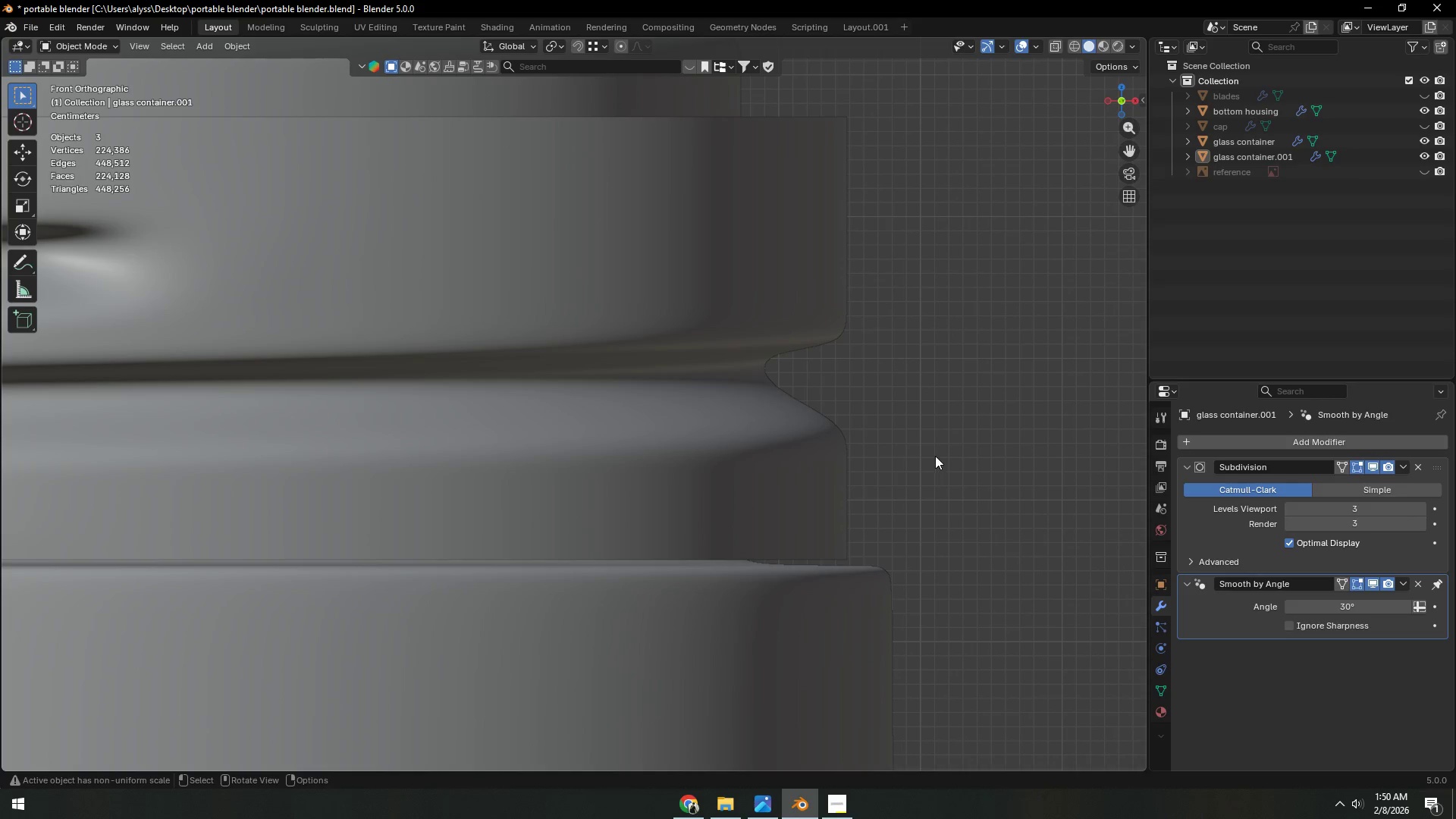 
scroll: coordinate [927, 456], scroll_direction: down, amount: 9.0
 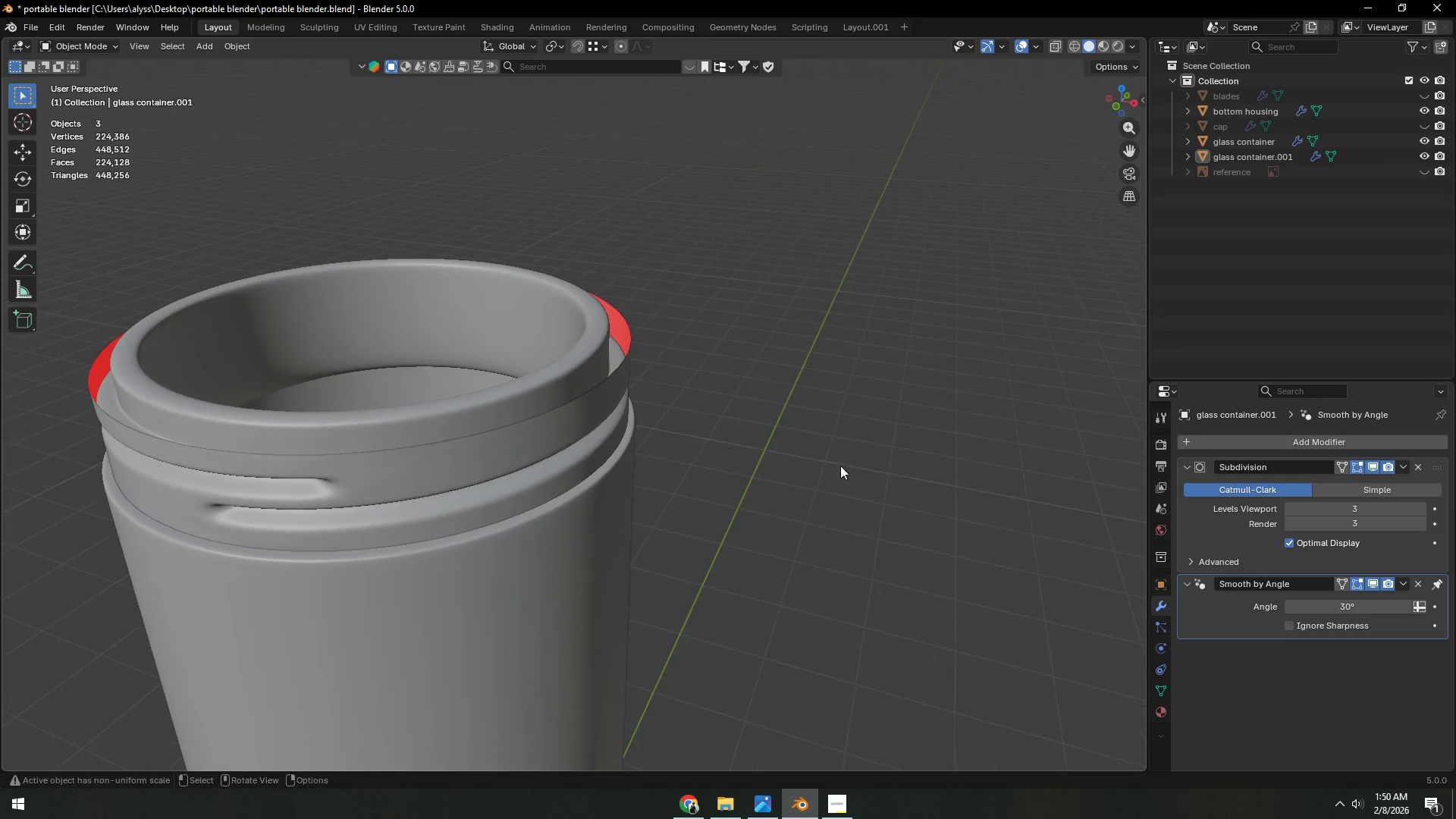 
hold_key(key=ShiftLeft, duration=0.41)
 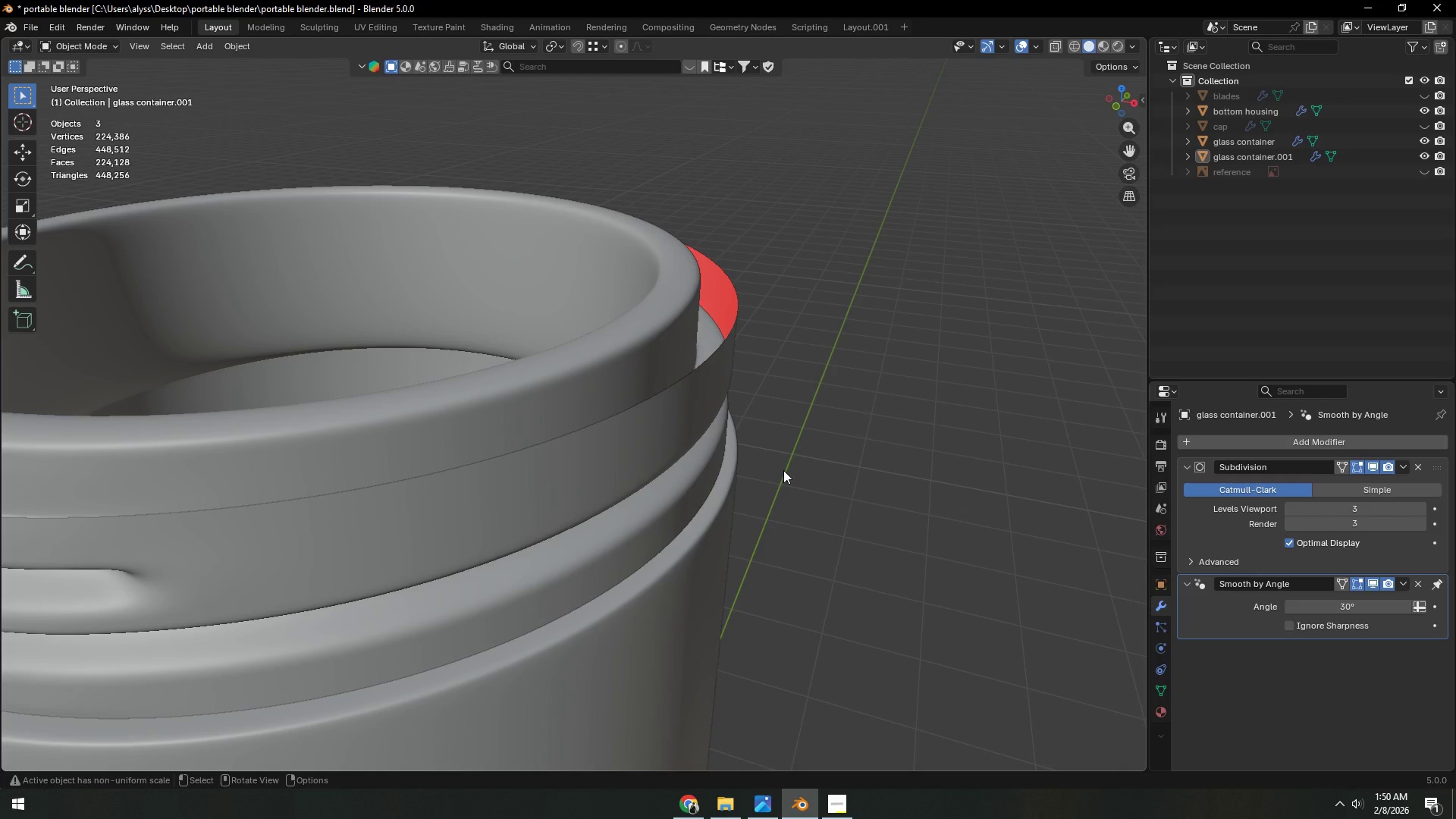 
scroll: coordinate [756, 482], scroll_direction: up, amount: 3.0
 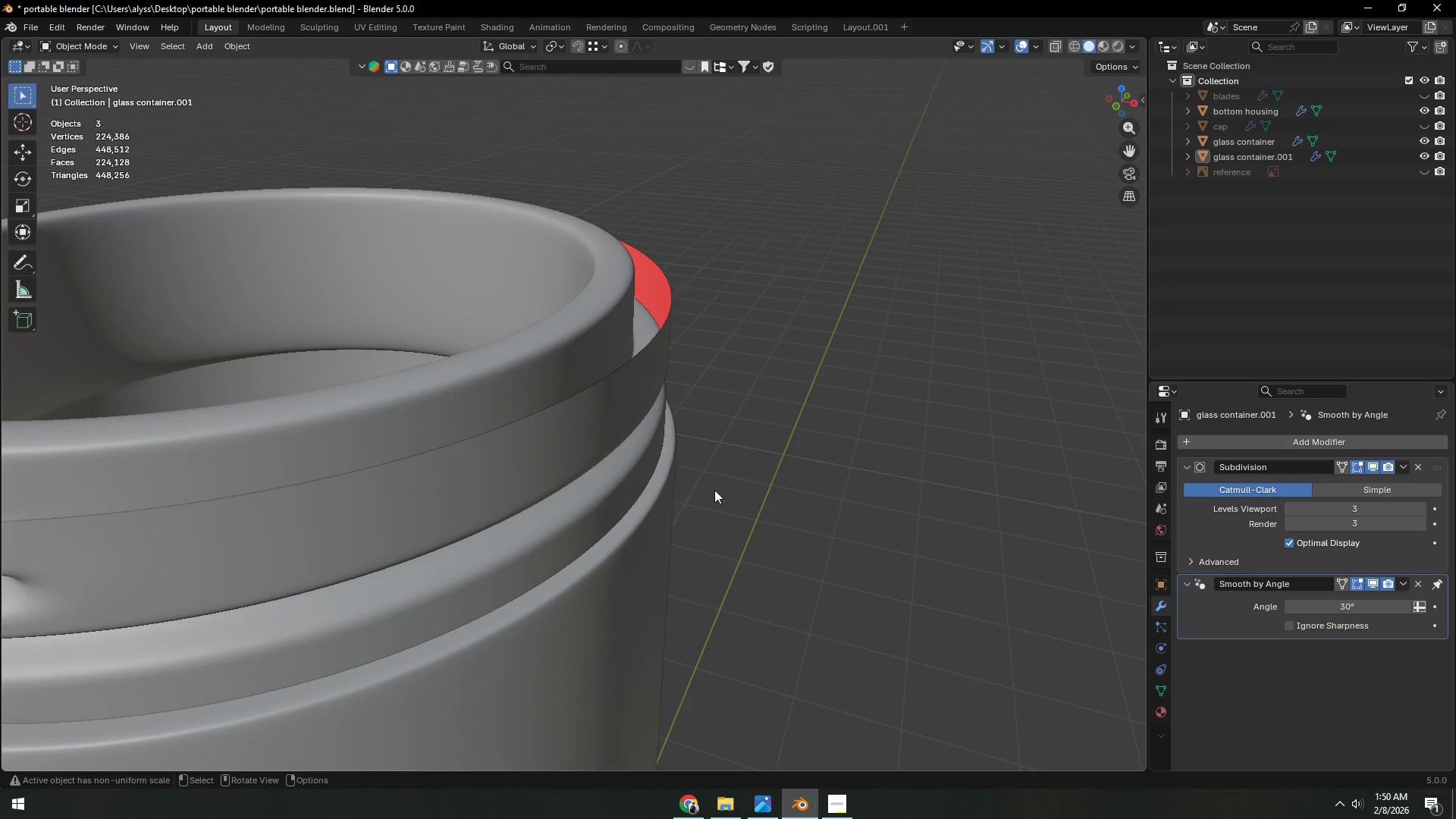 
wait(10.06)
 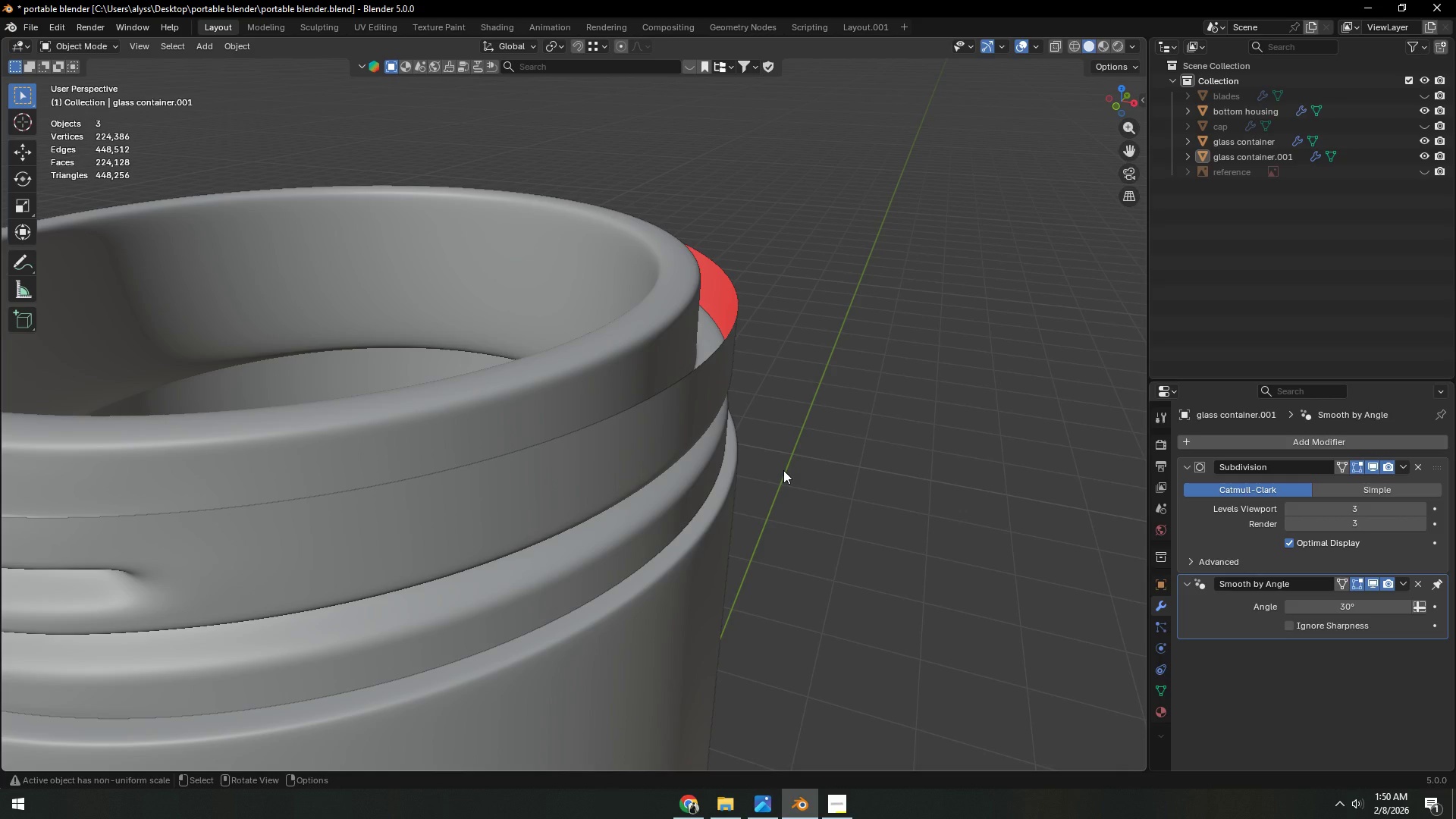 
left_click([1250, 156])
 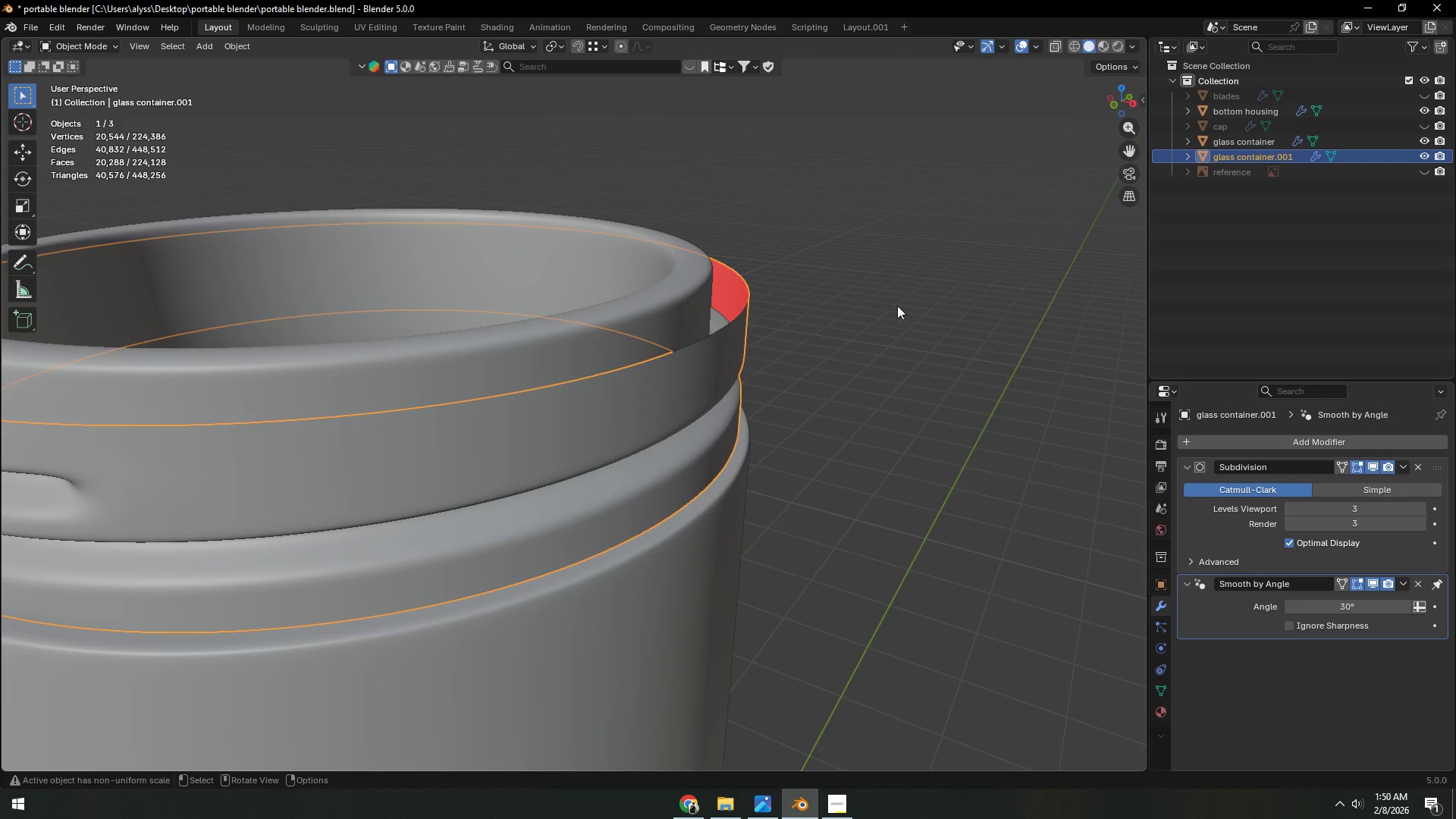 
left_click([1391, 127])
 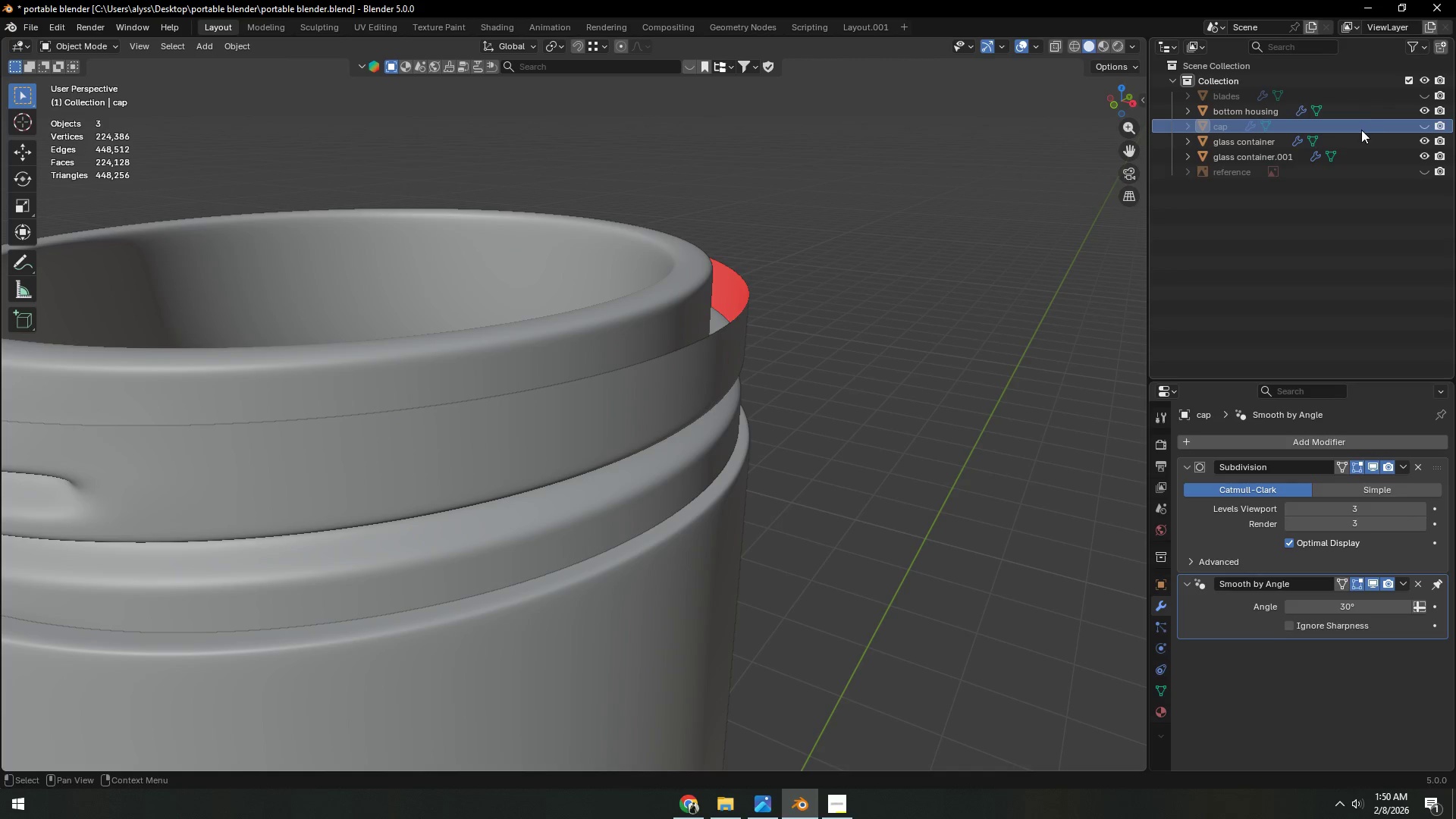 
key(X)
 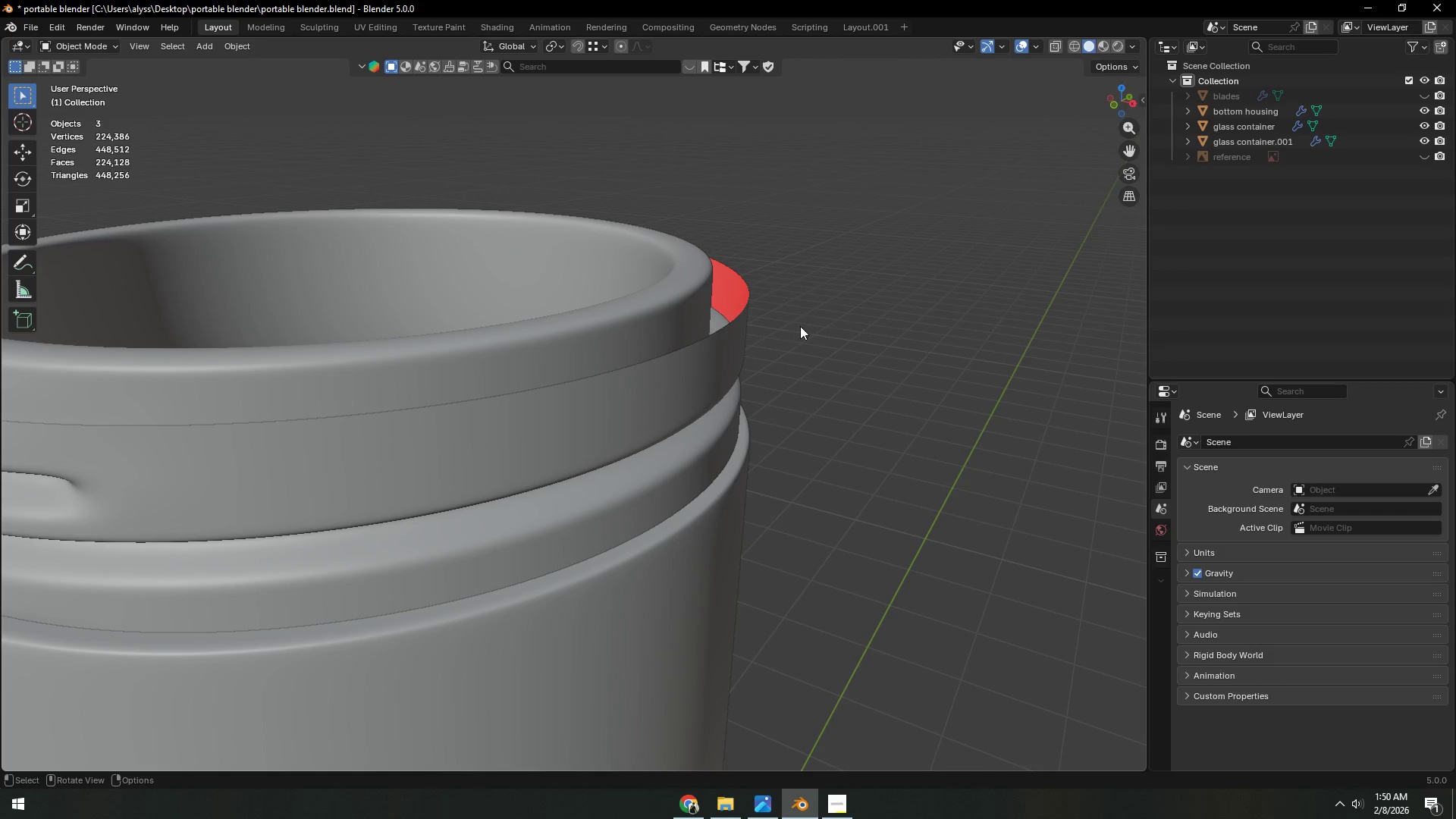 
left_click([725, 394])
 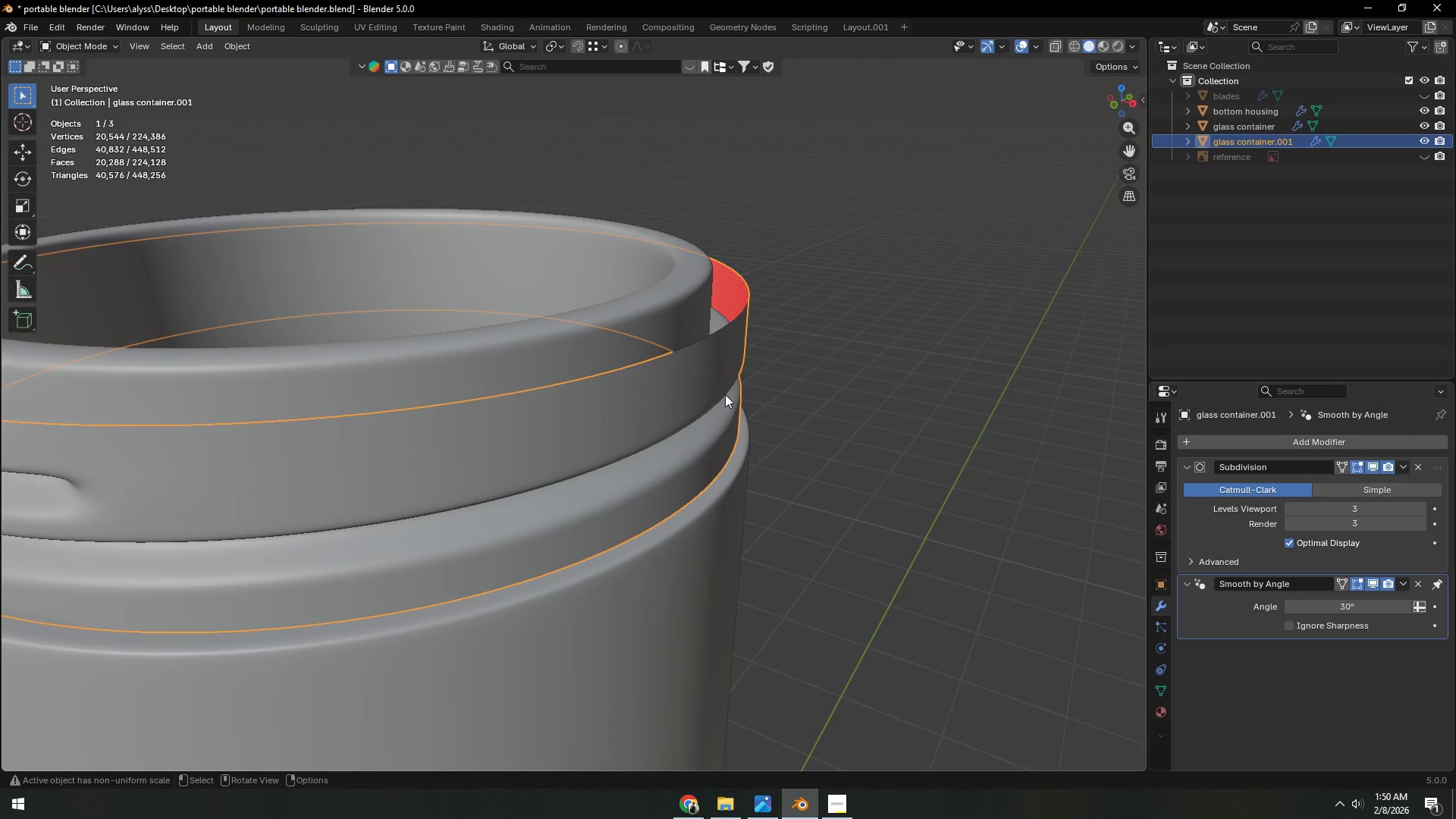 
type([F2]cap)
 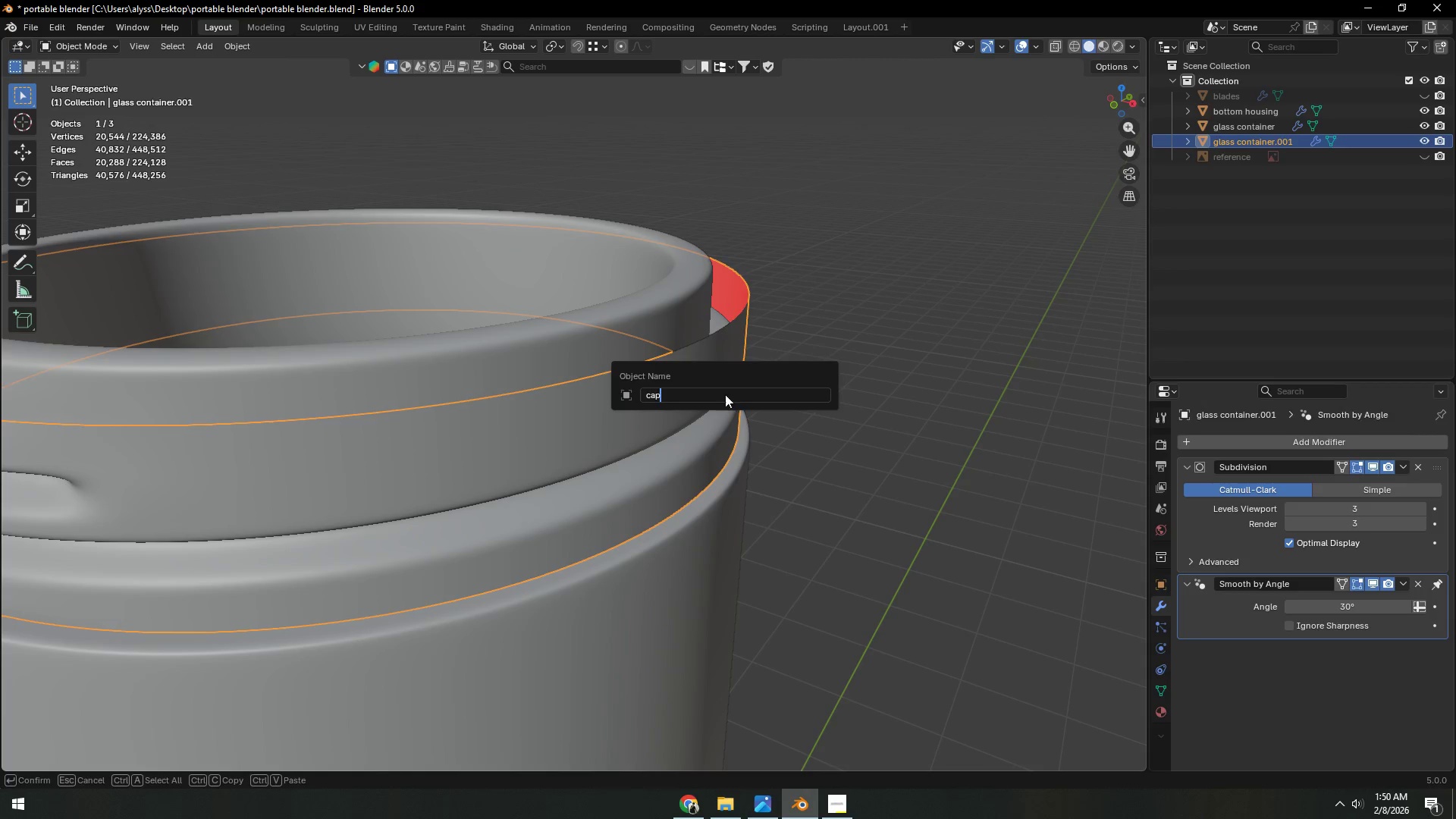 
key(Enter)
 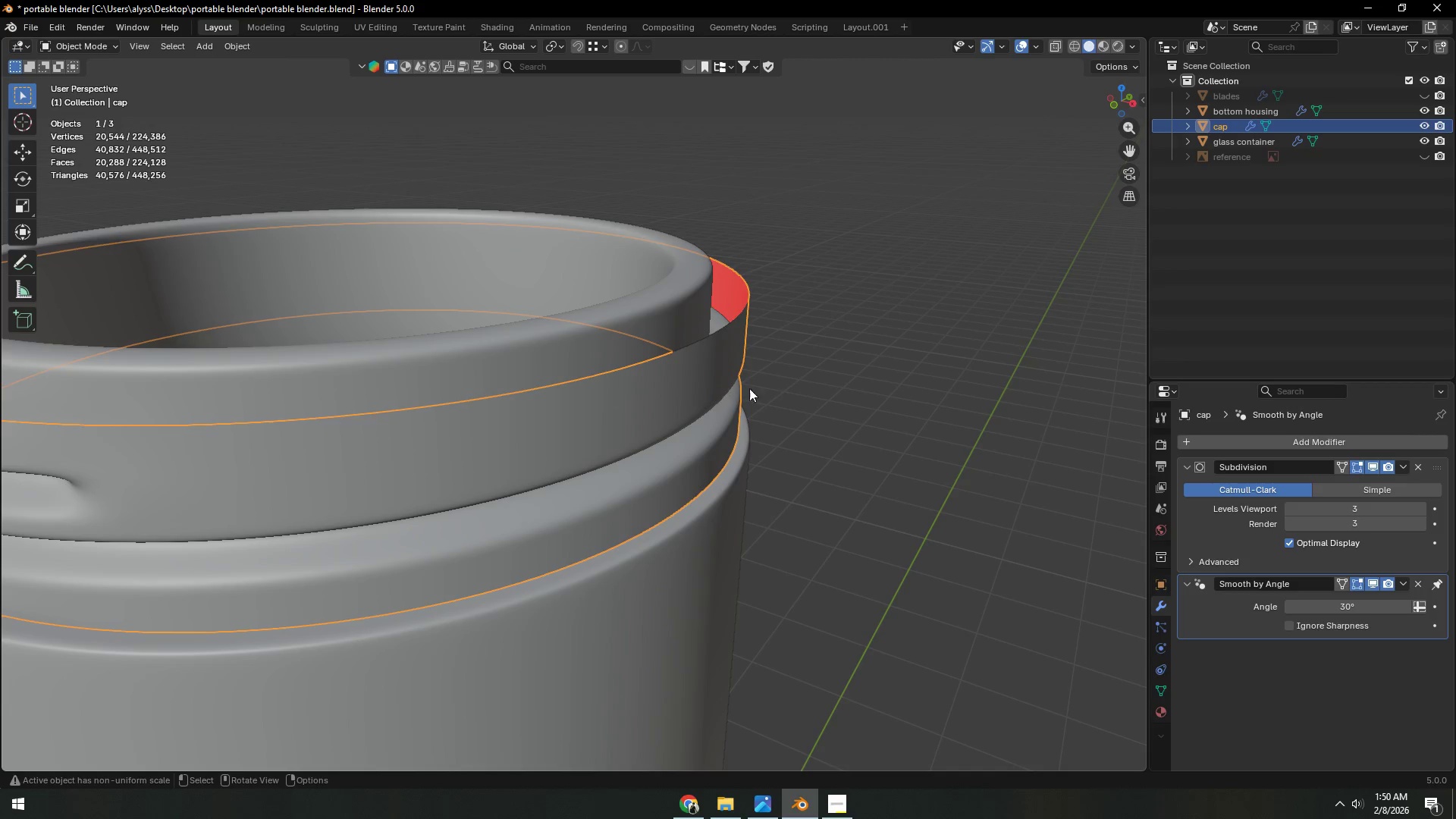 
left_click([830, 377])
 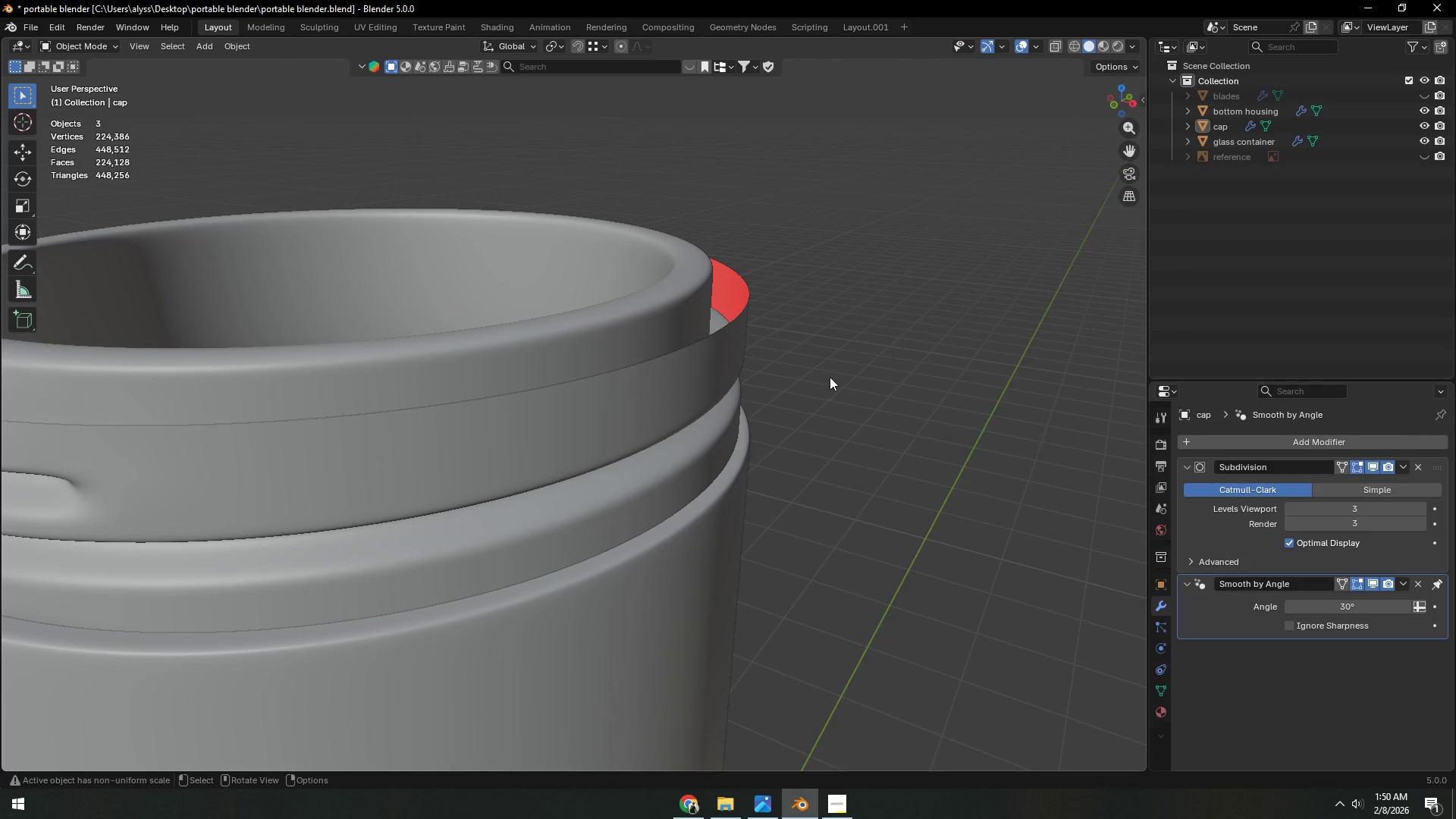 
key(Control+S)
 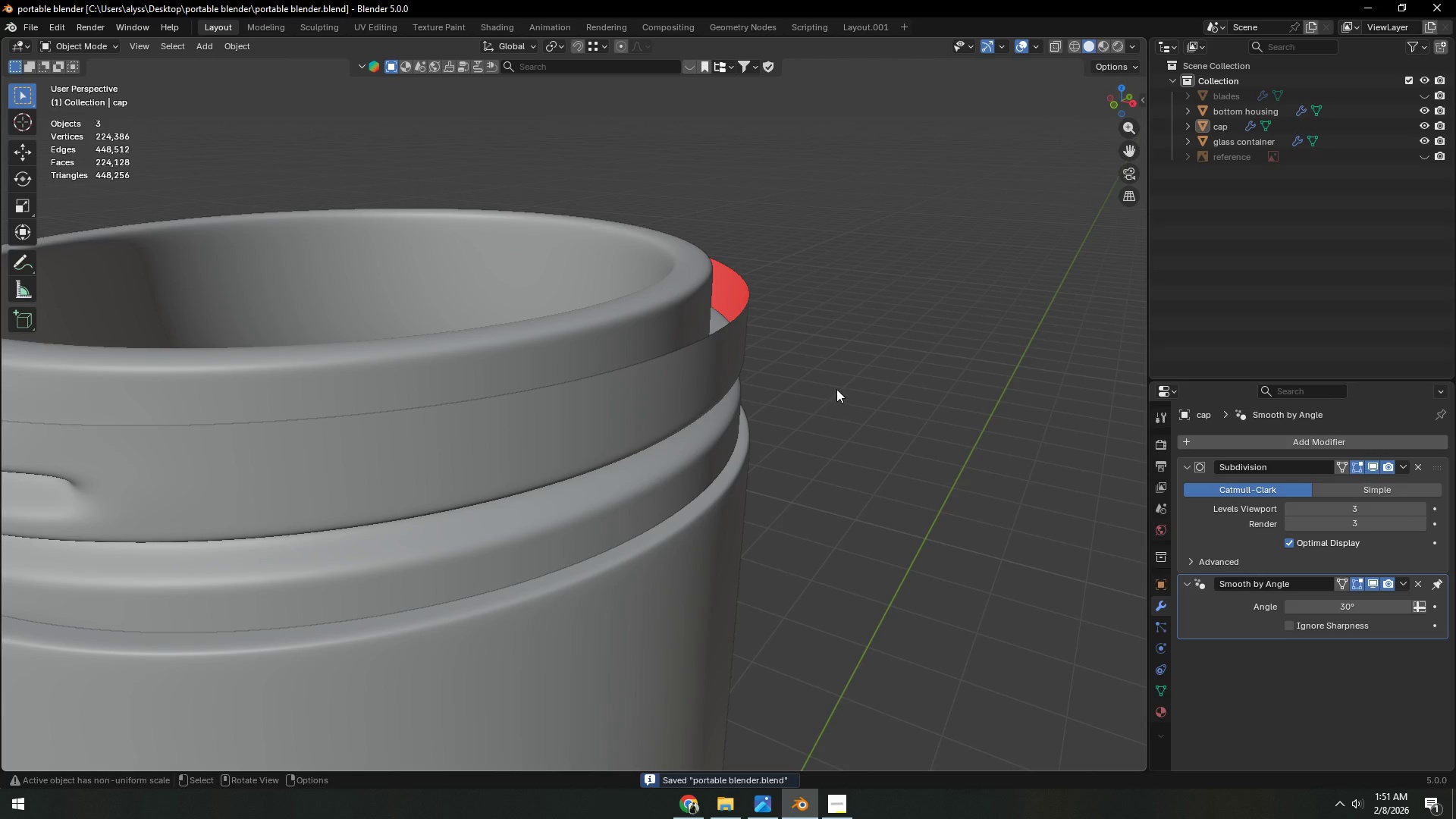 
wait(5.17)
 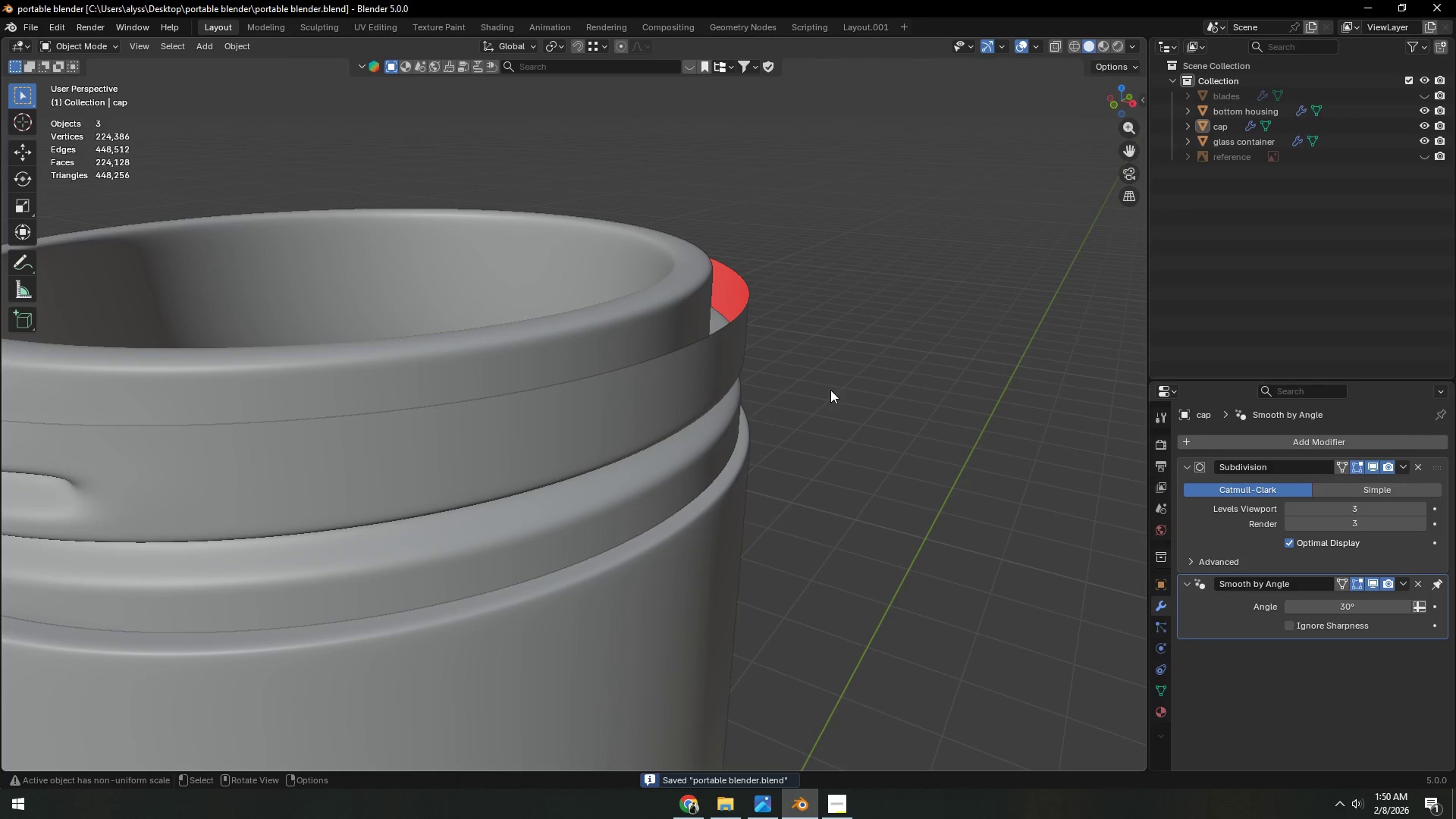 
left_click([682, 459])
 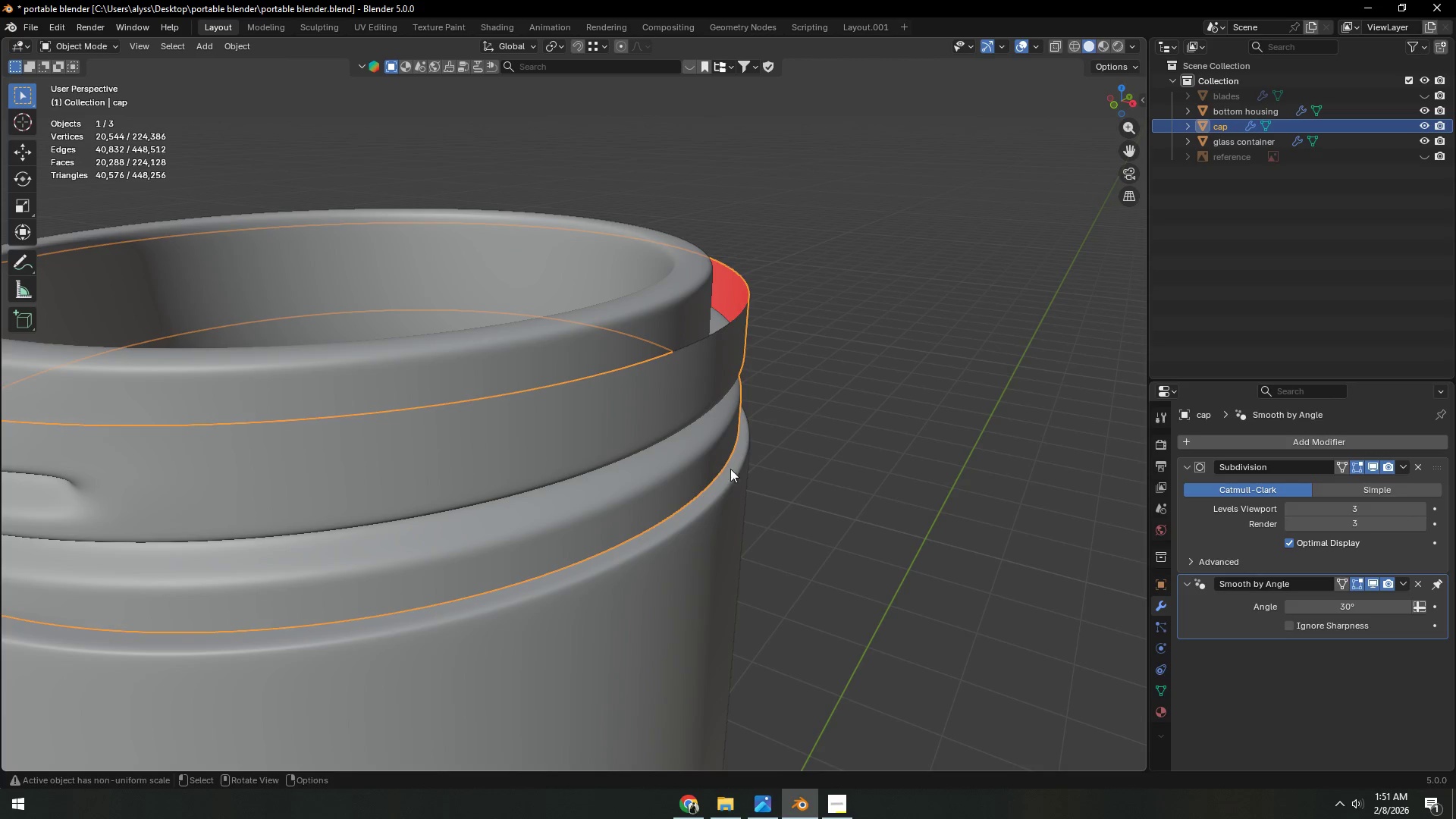 
key(Backquote)
 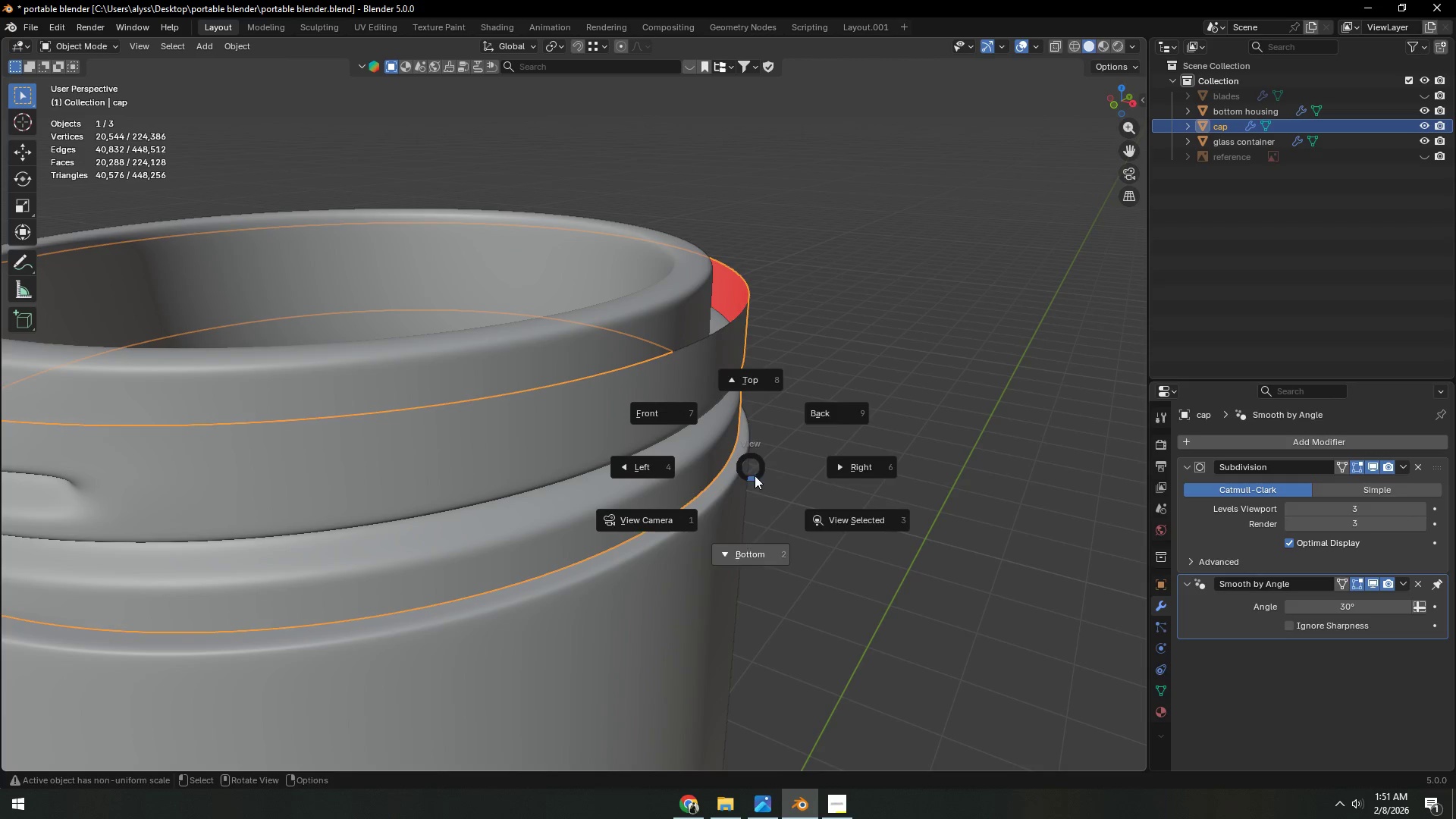 
right_click([778, 468])
 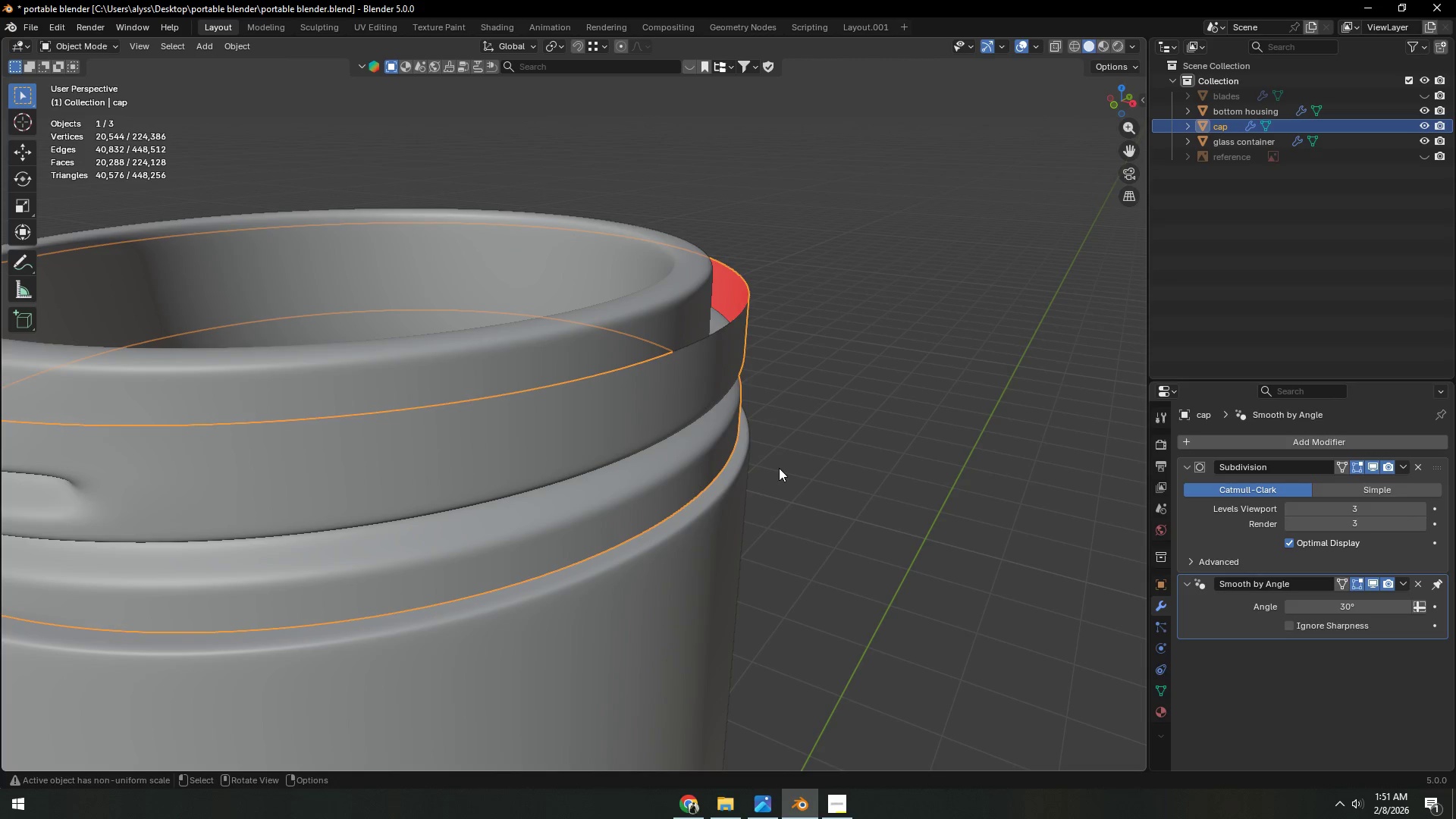 
key(Tab)
 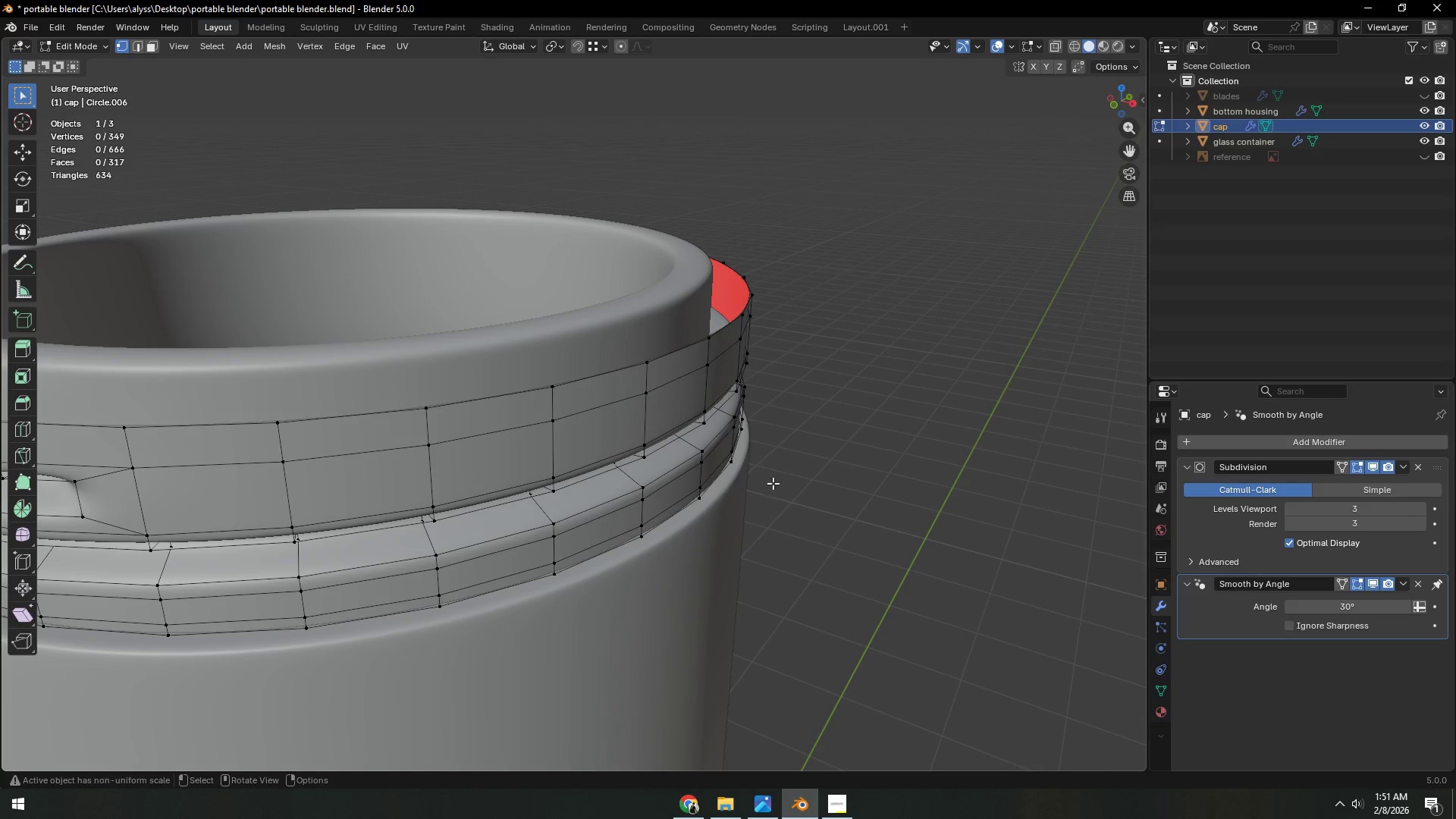 
key(Shift+ShiftLeft)
 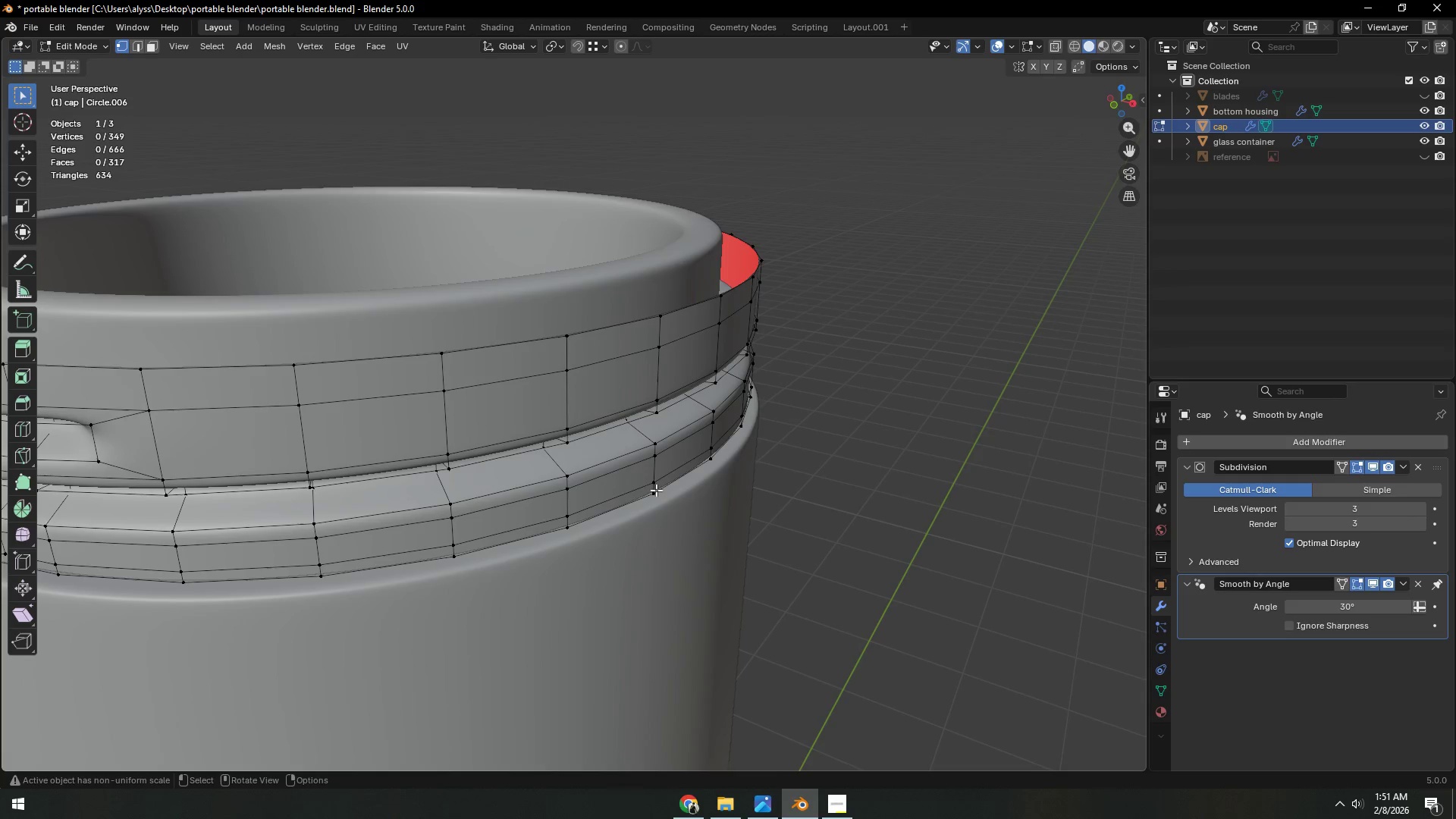 
hold_key(key=AltLeft, duration=0.64)
left_click([621, 515])
 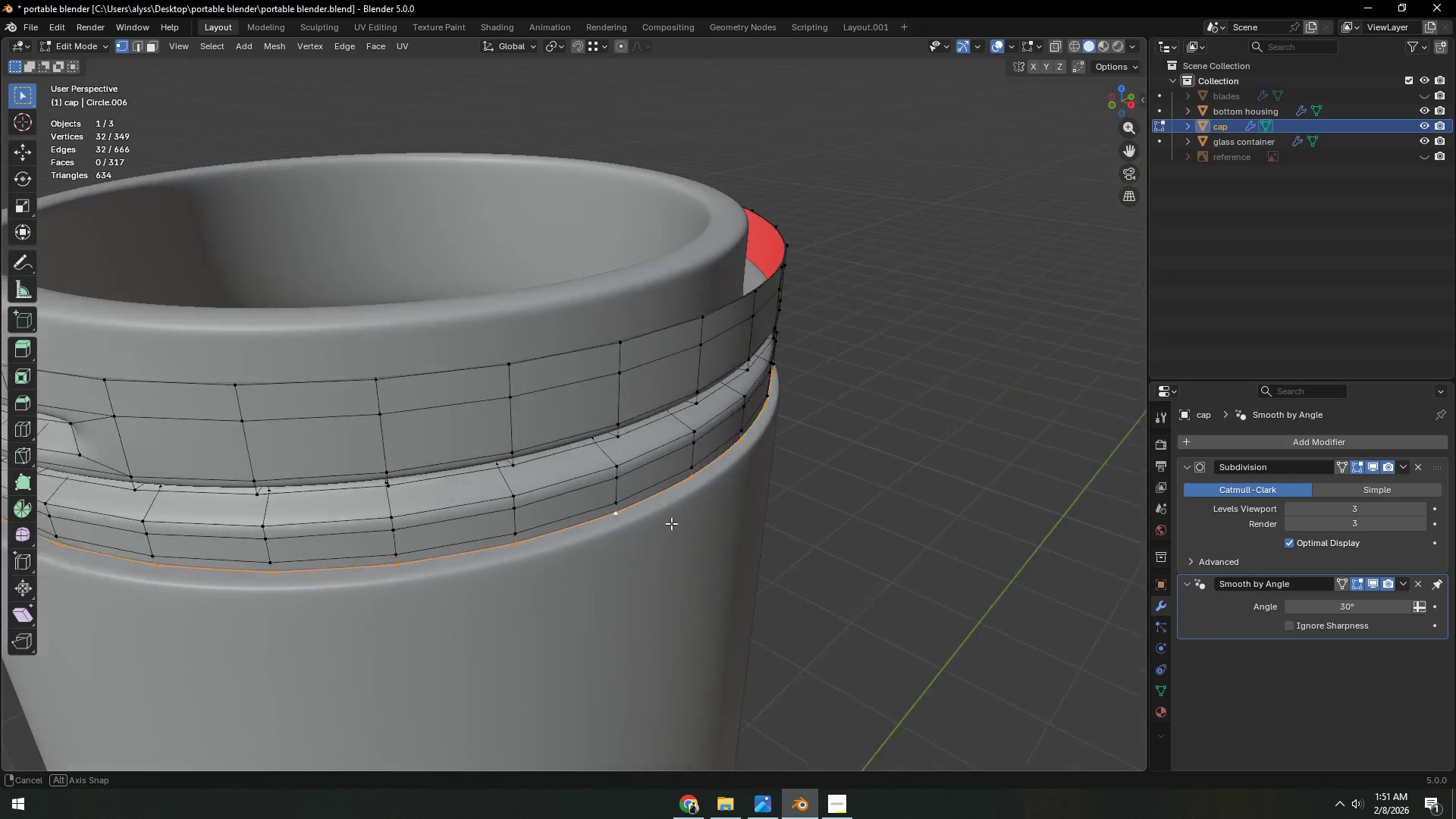 
hold_key(key=ShiftLeft, duration=0.33)
 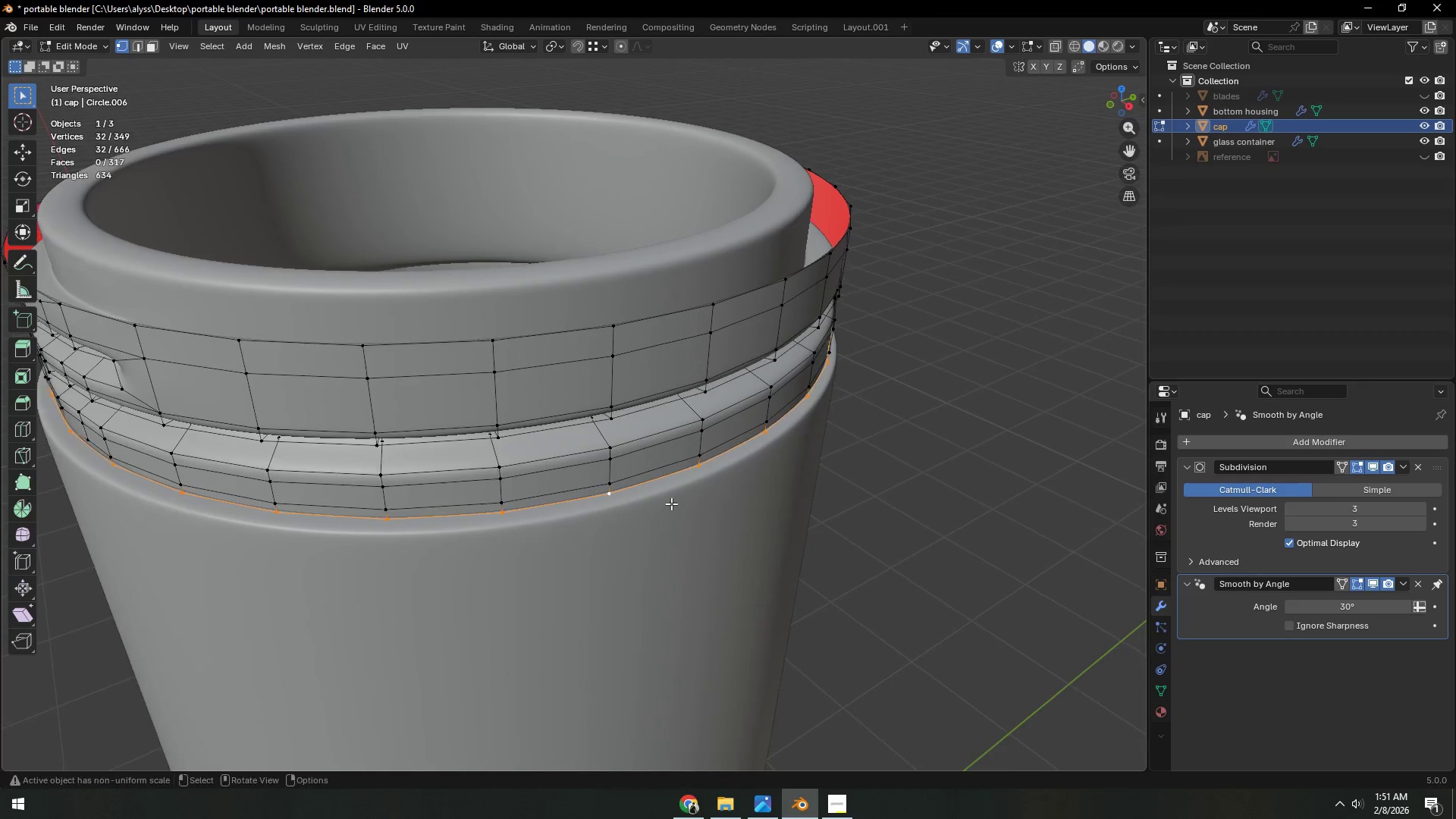 
scroll: coordinate [671, 507], scroll_direction: up, amount: 1.0
 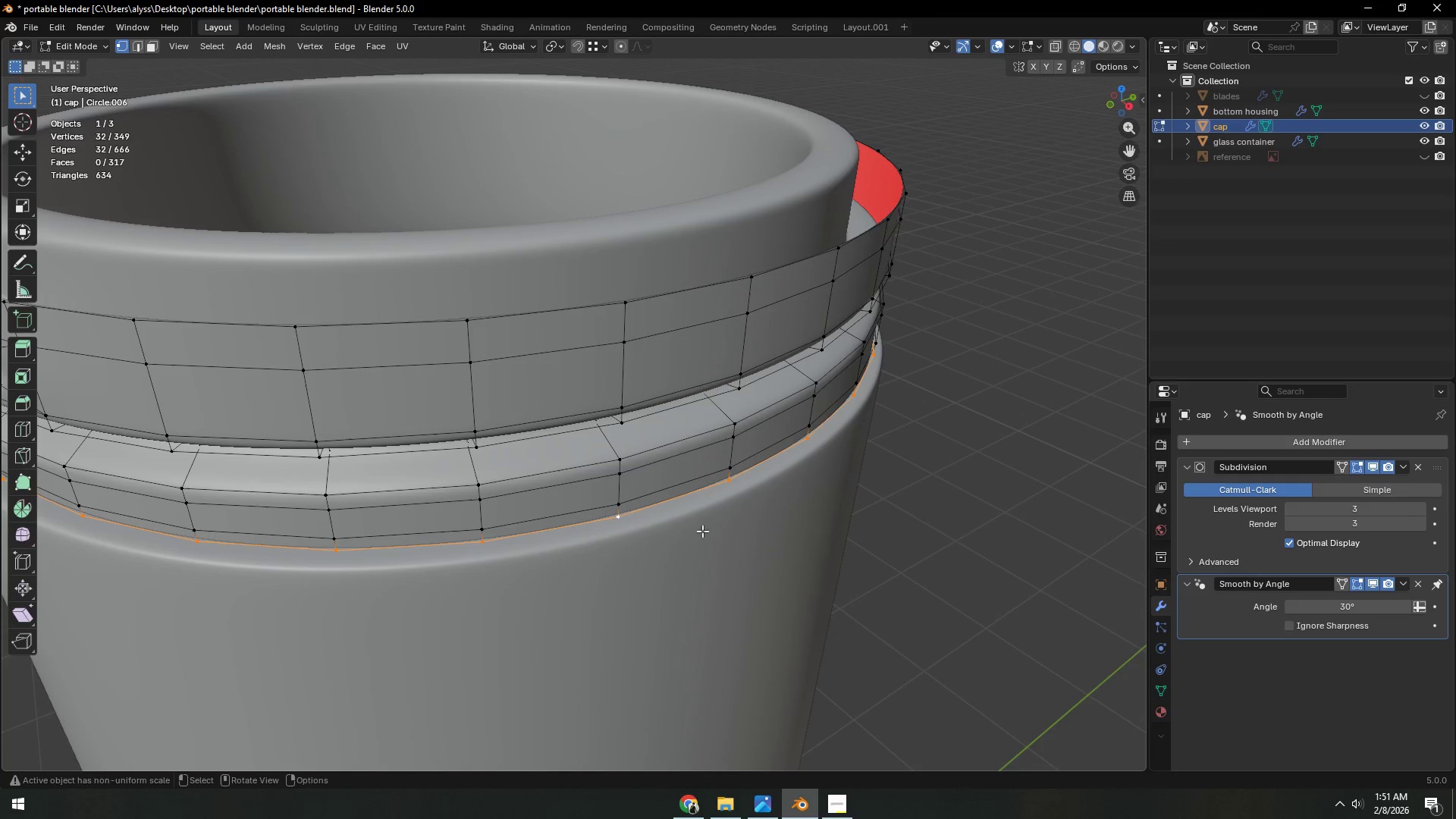 
key(Tab)
 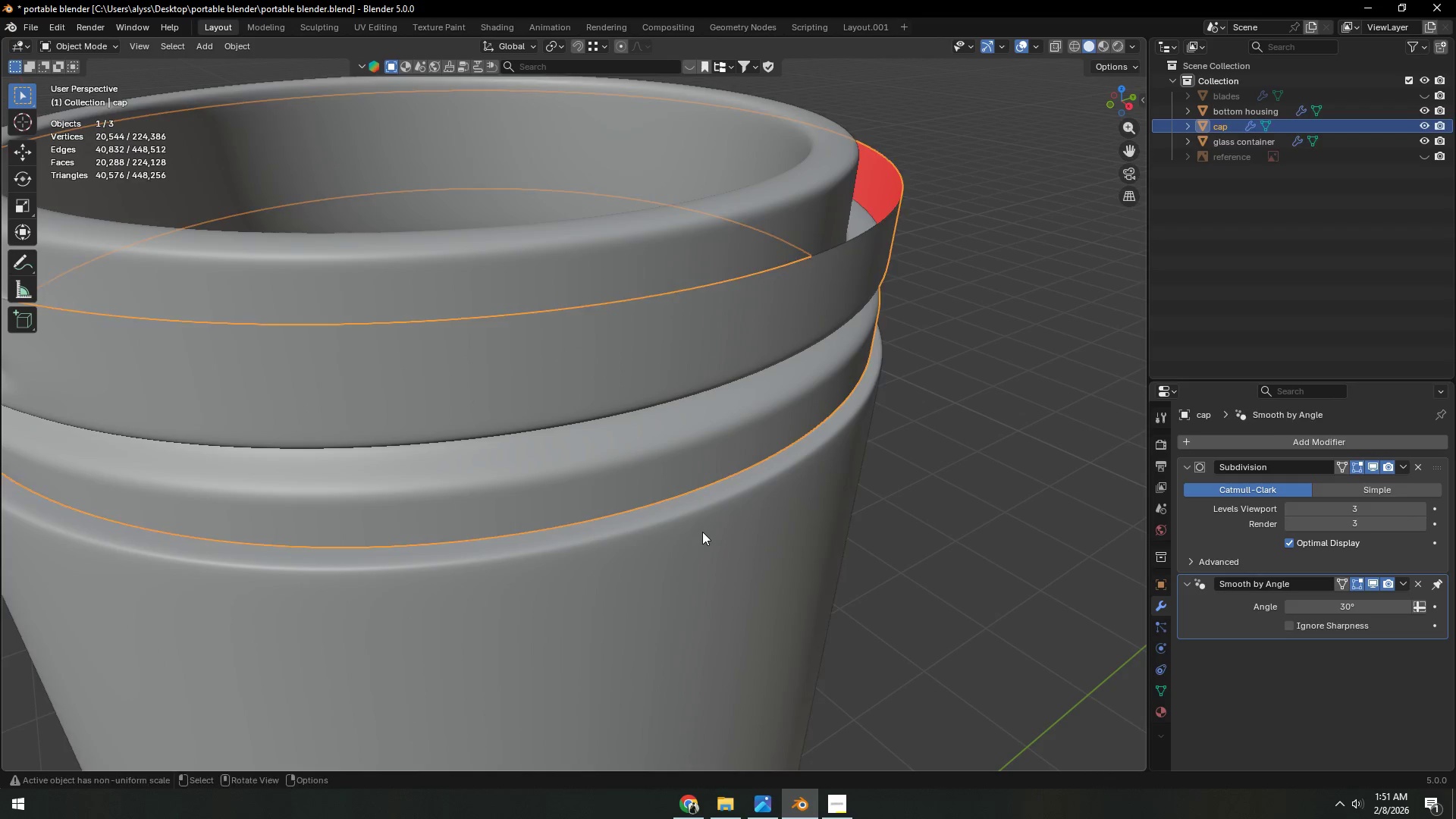 
left_click([702, 532])
 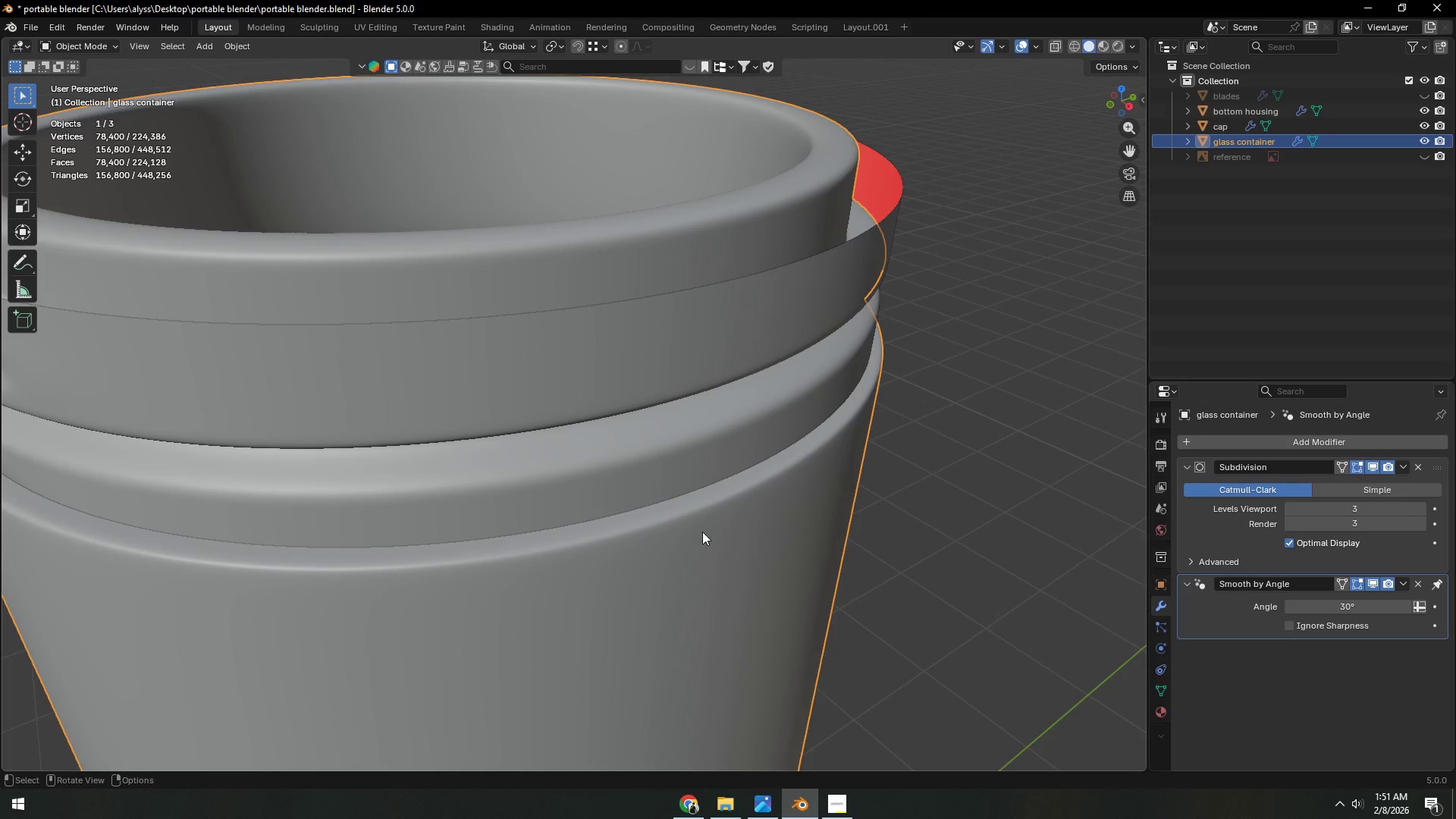 
key(Tab)
 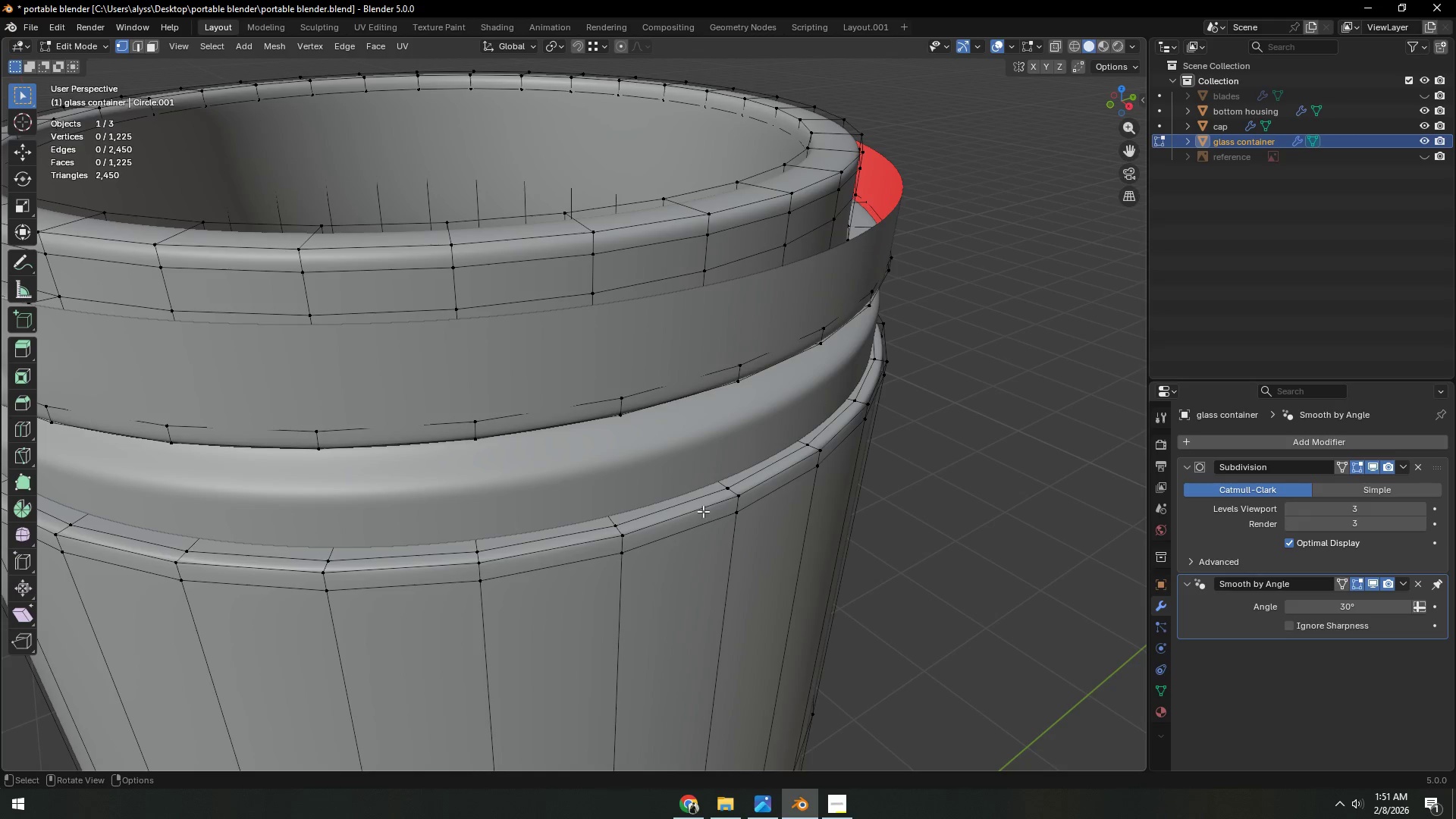 
hold_key(key=AltLeft, duration=0.66)
left_click([702, 507])
 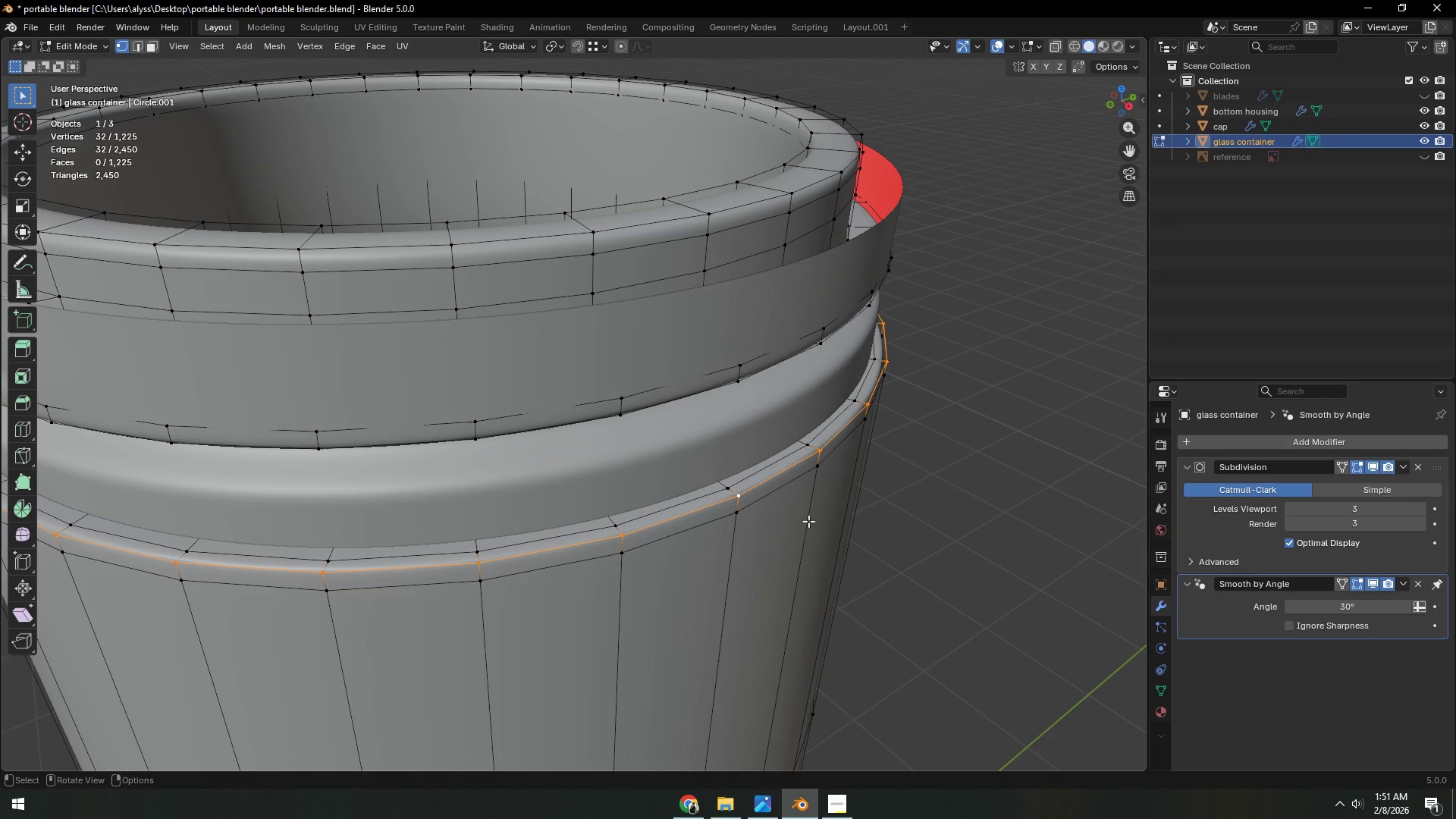 
type(Dz)
 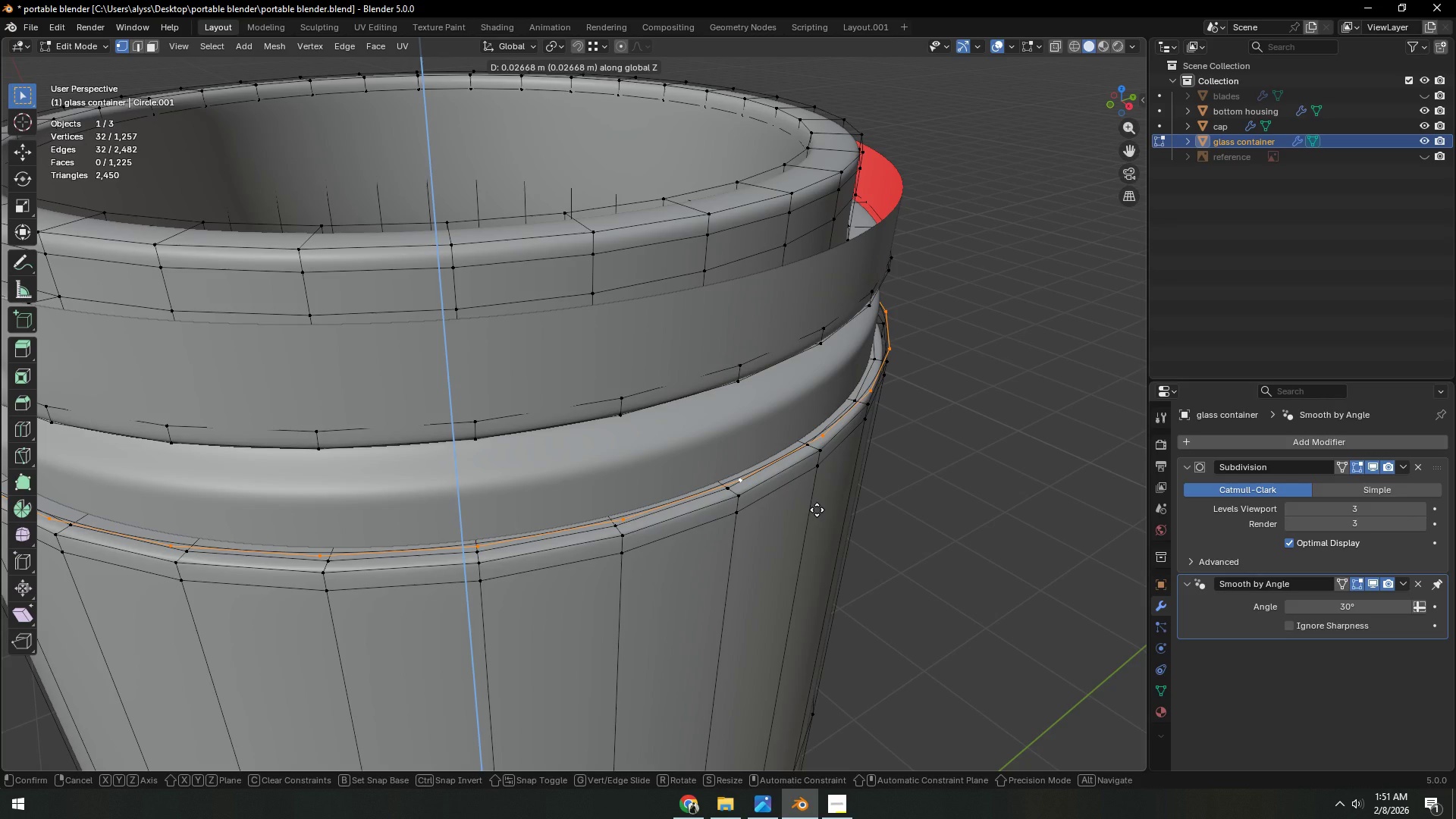 
left_click([817, 510])
 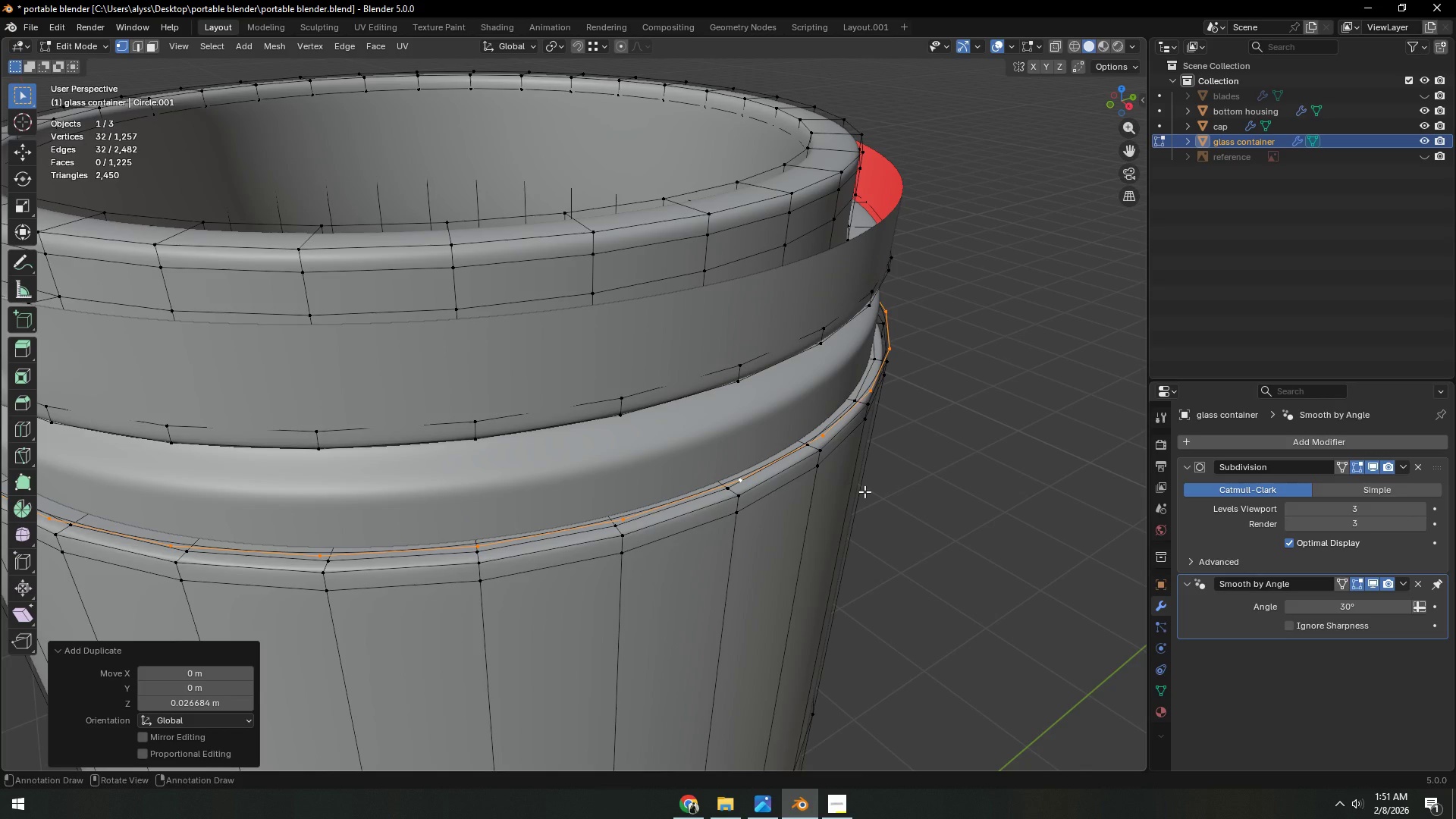 
key(P)
 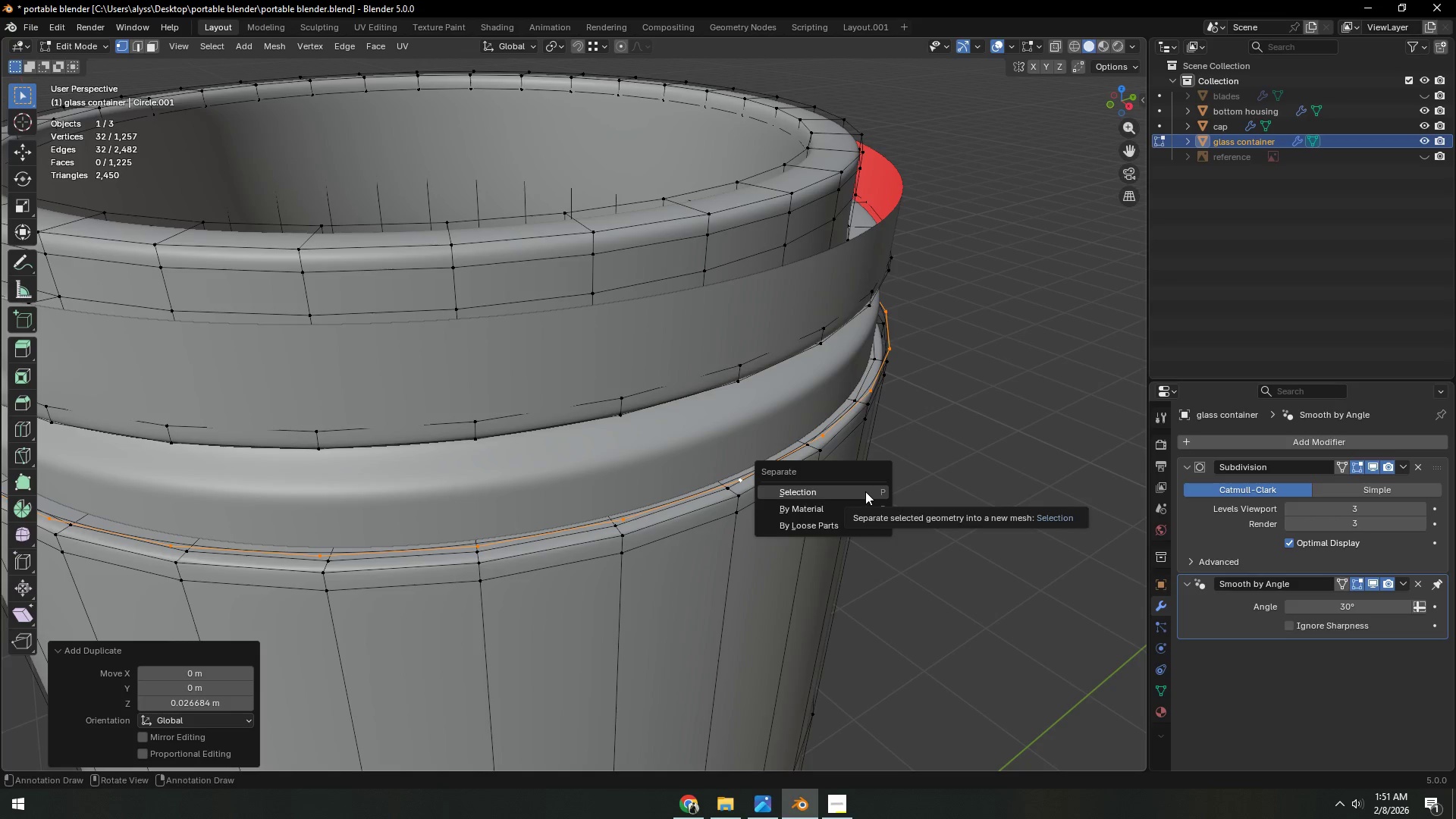 
left_click([865, 491])
 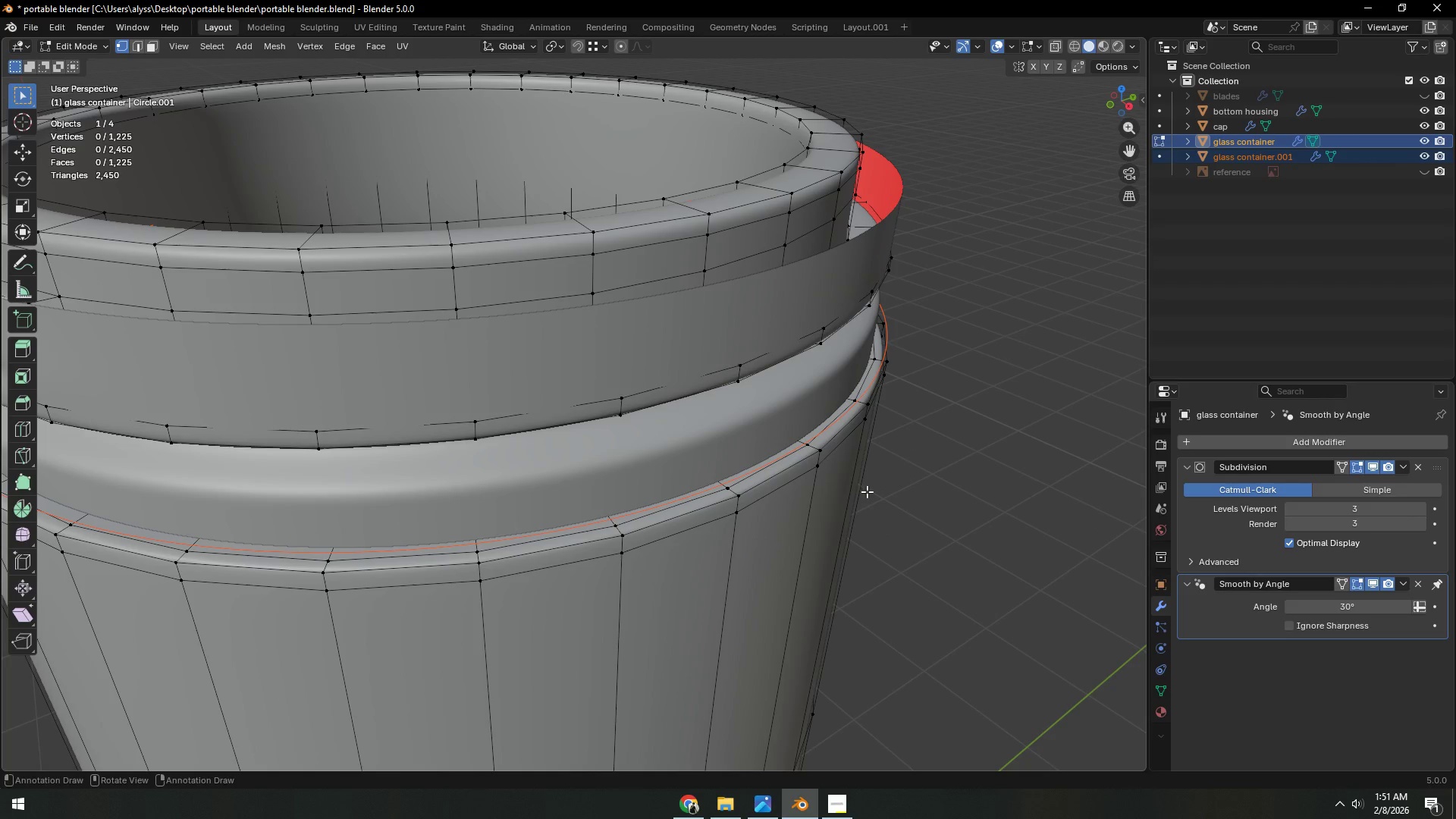 
key(Tab)
 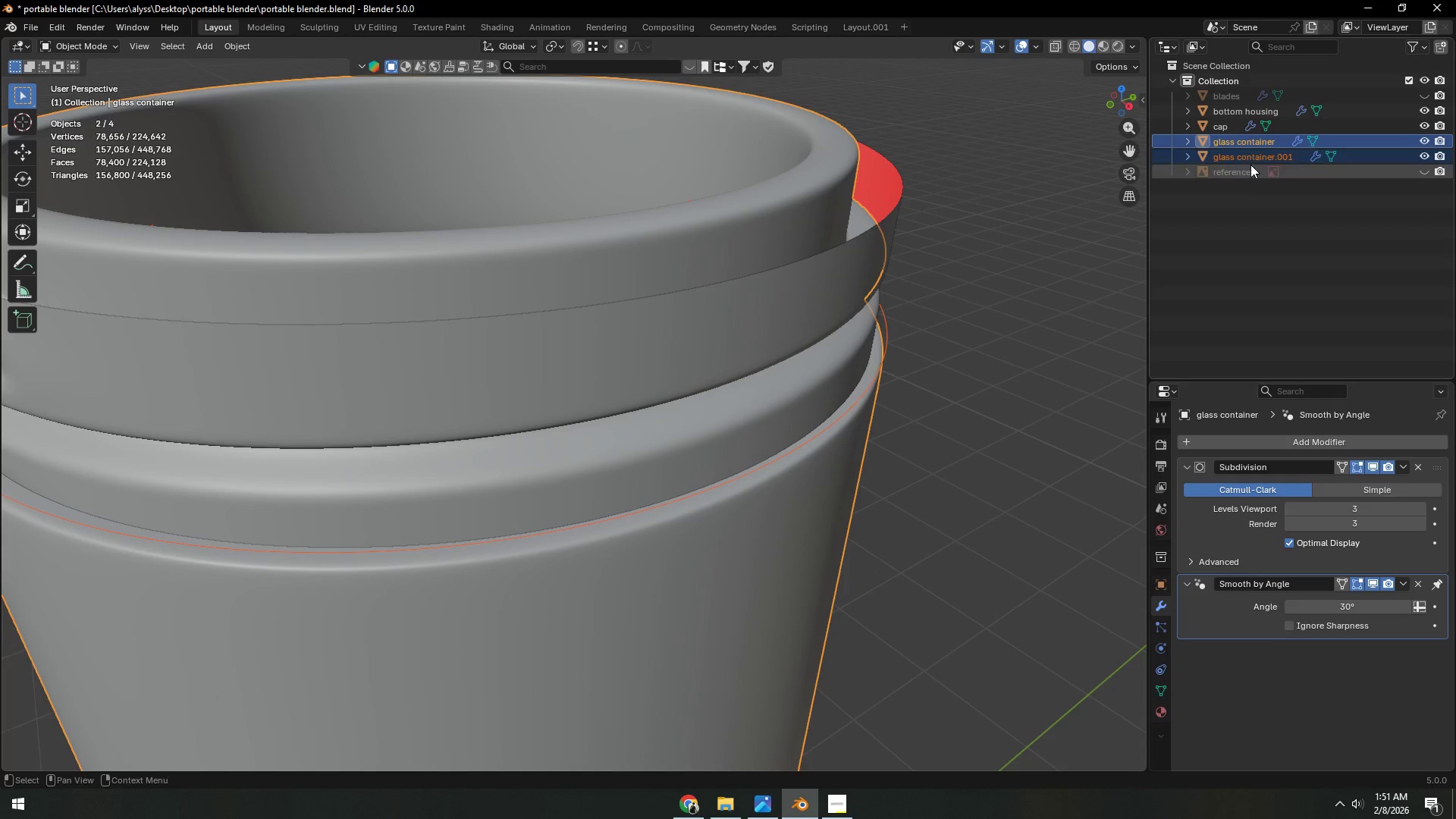 
left_click([1263, 152])
 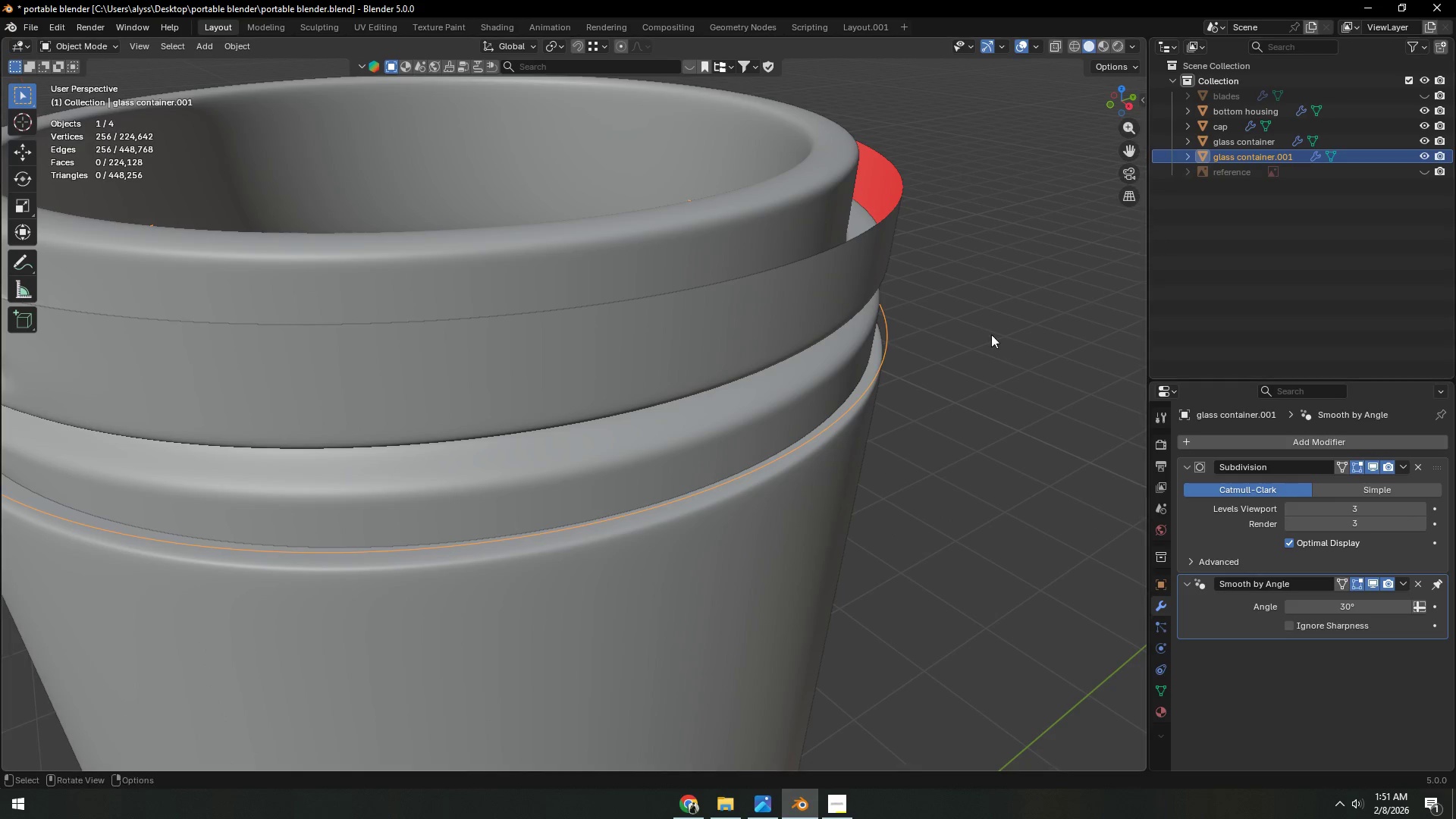 
hold_key(key=ShiftLeft, duration=0.66)
left_click([719, 441])
 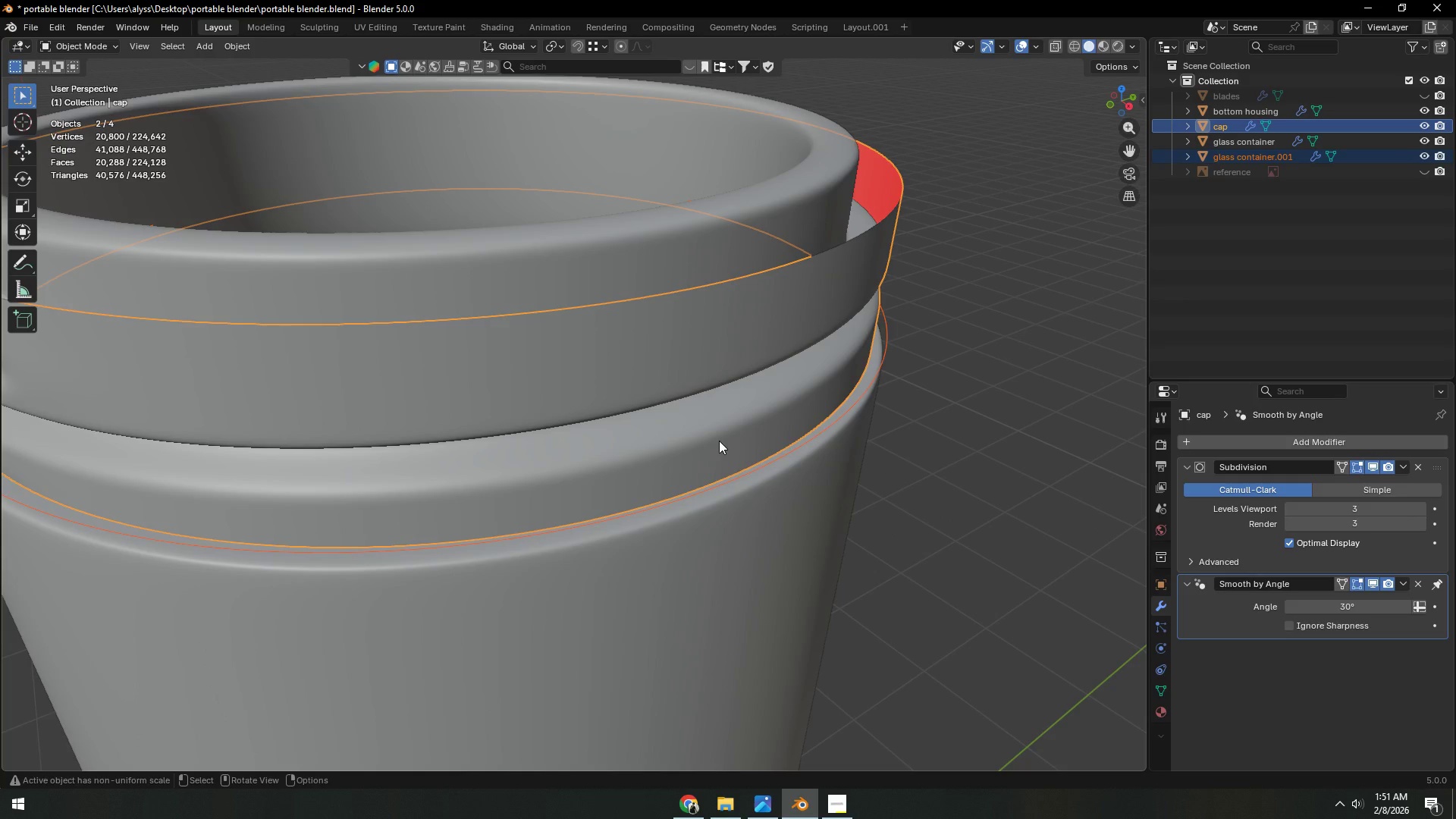 
key(Control+J)
 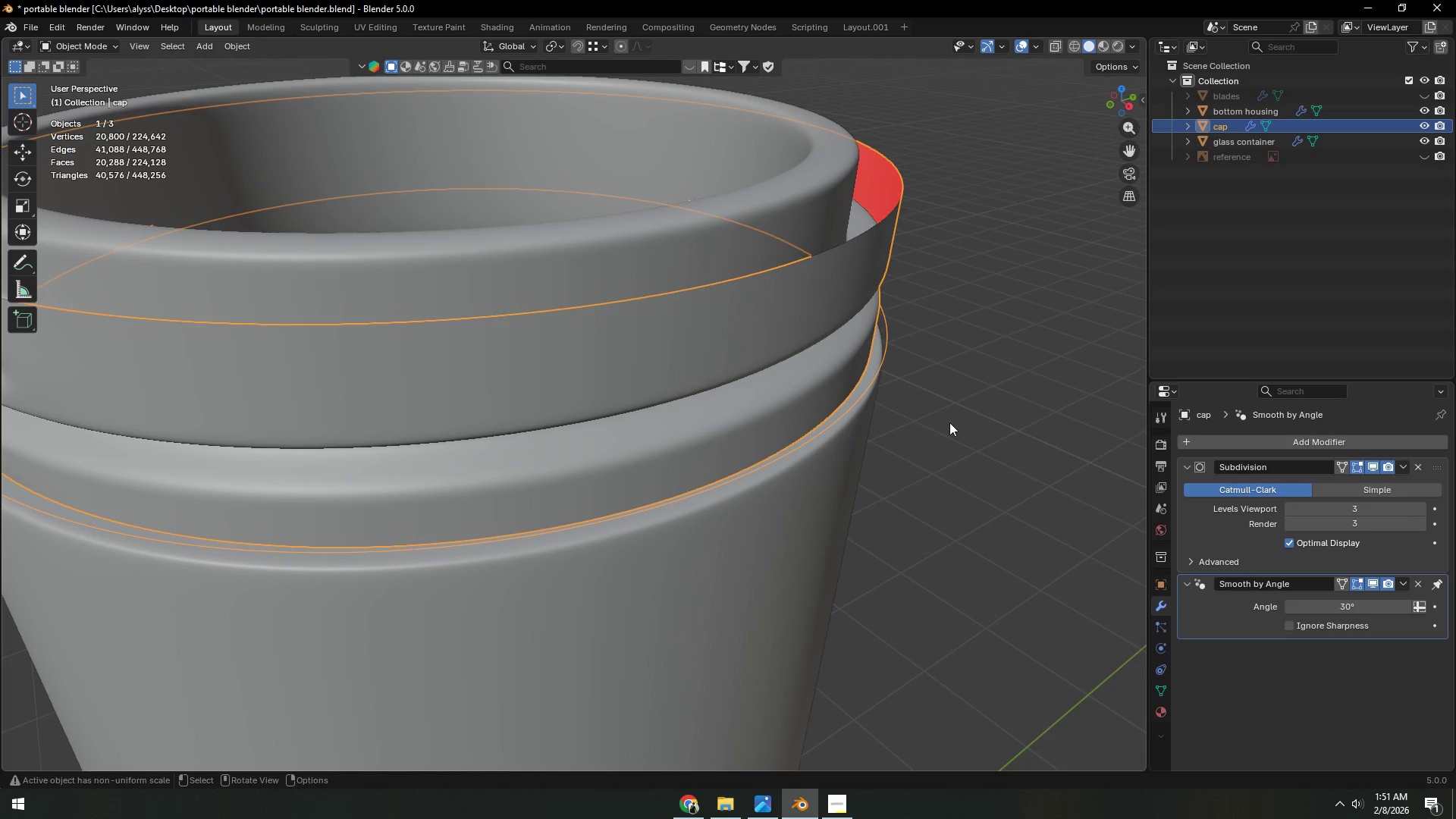 
double_click([704, 420])
 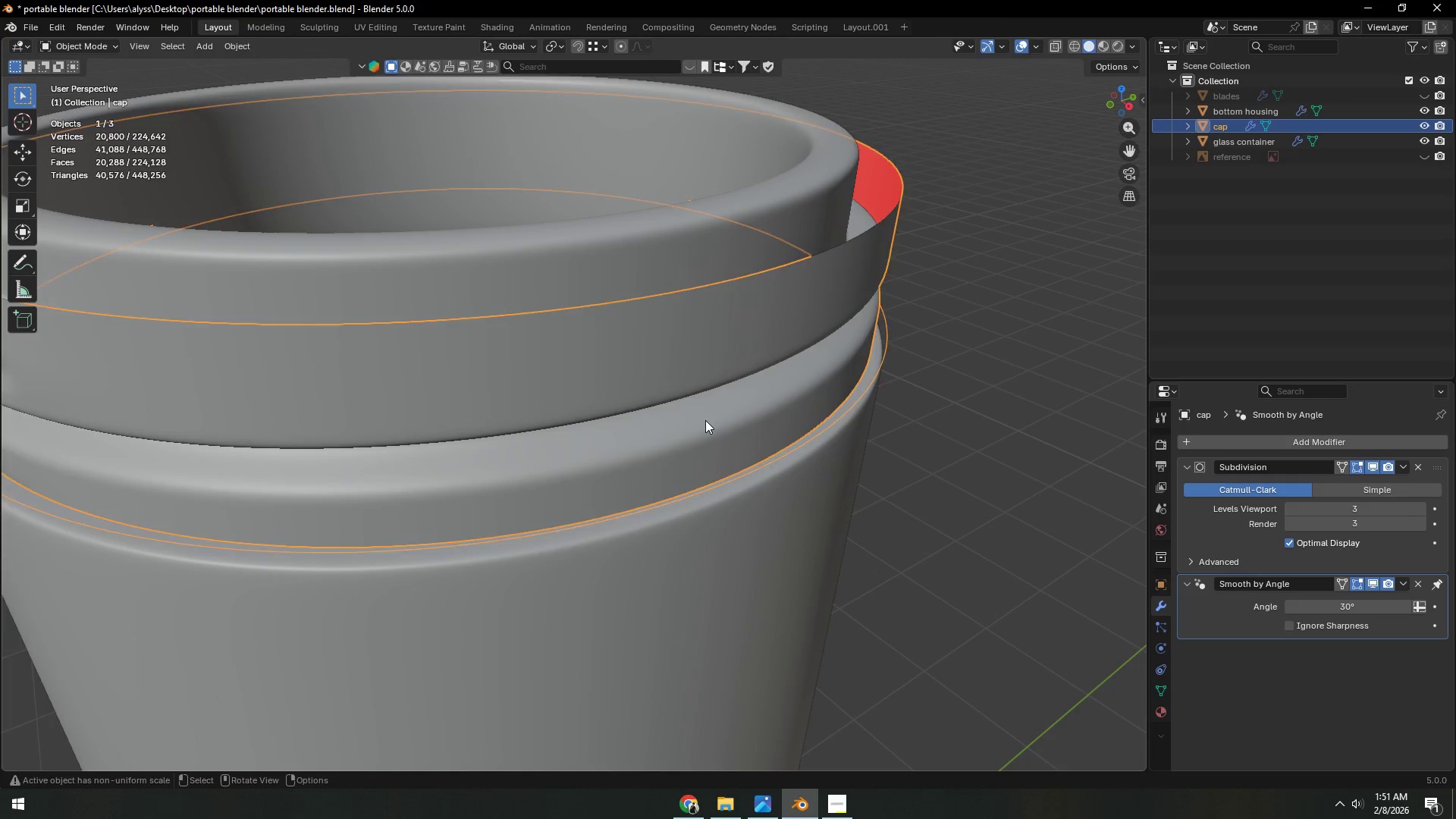 
key(Tab)
 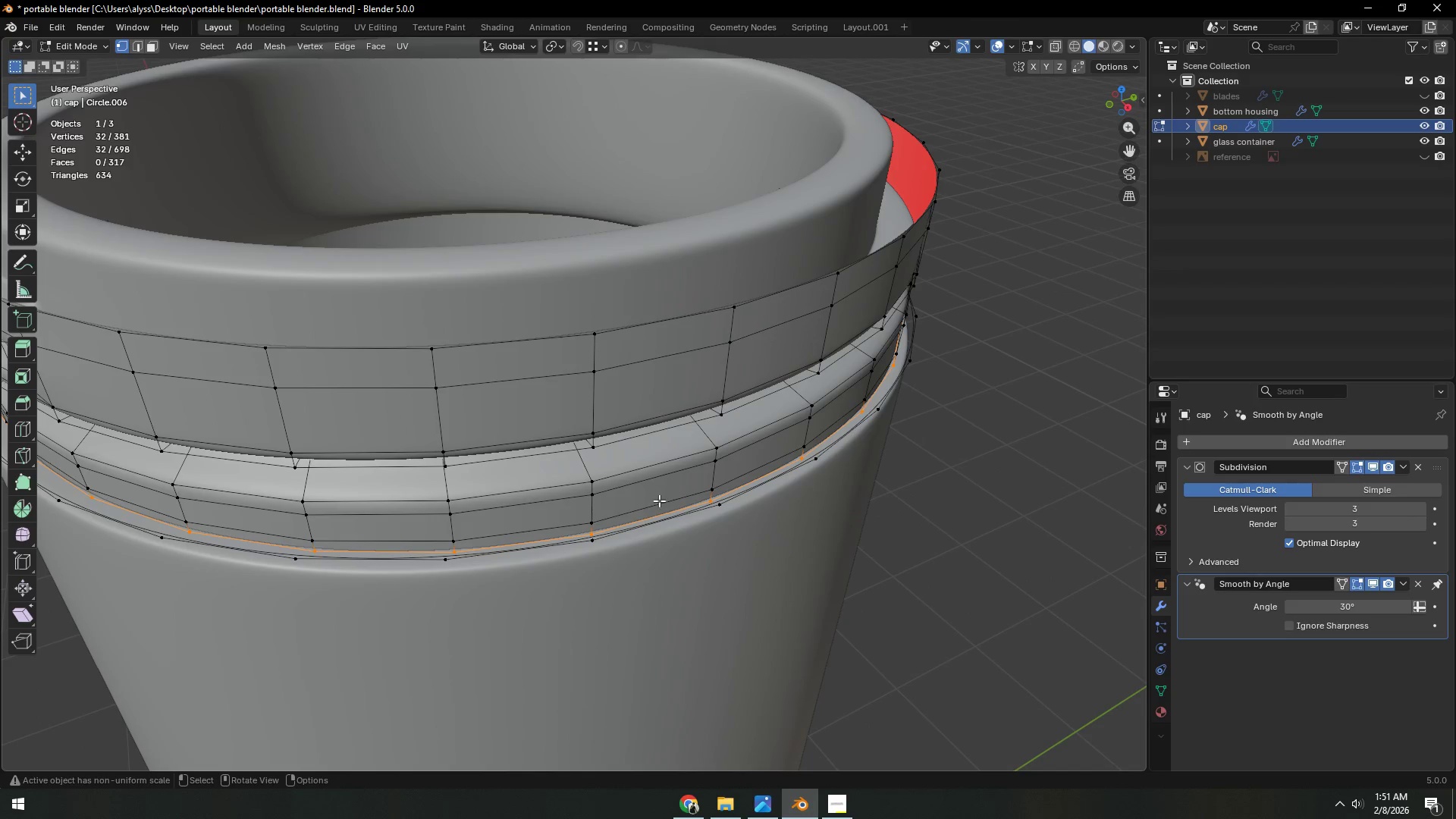 
left_click([592, 539])
 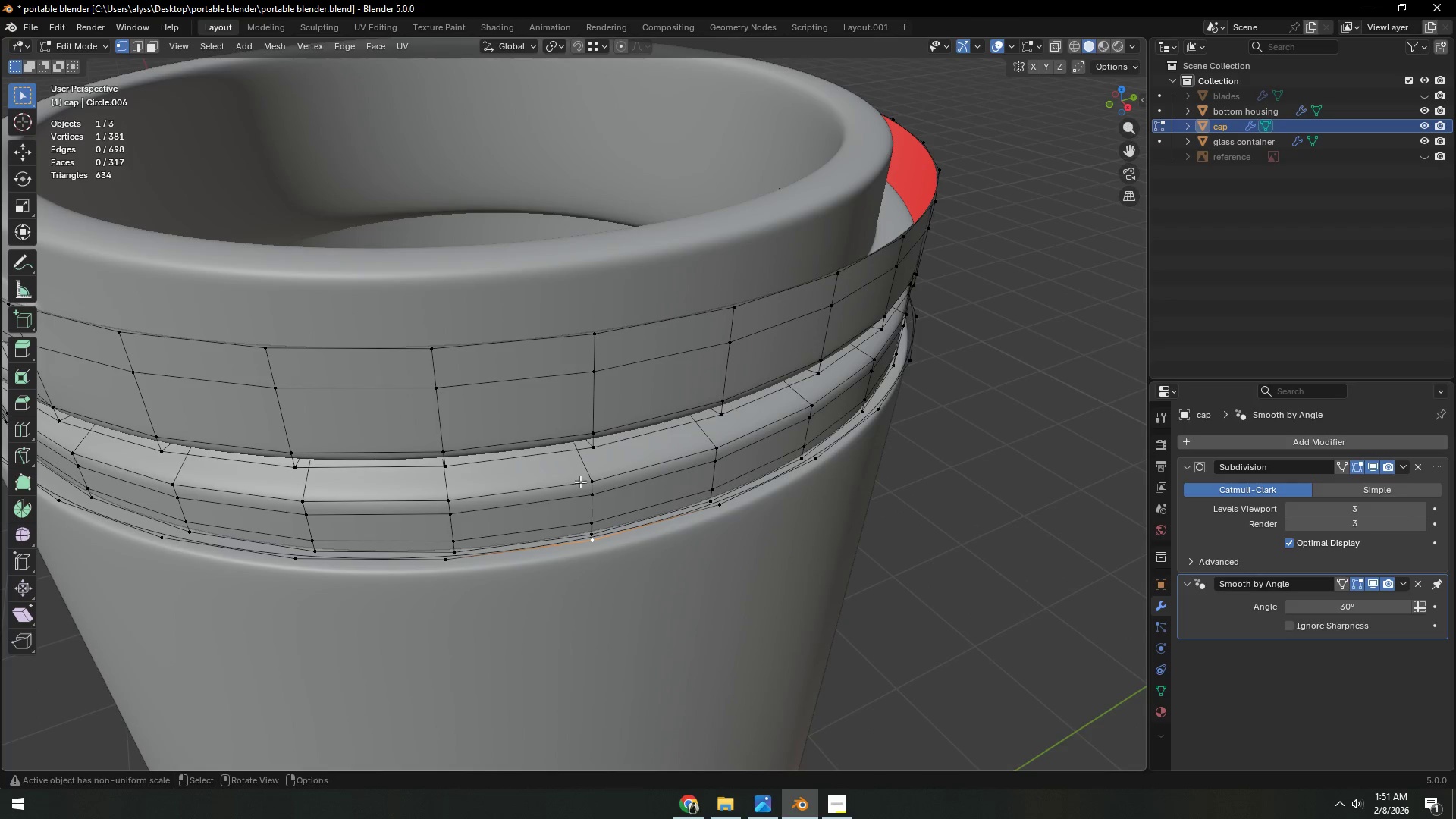 
key(Backquote)
 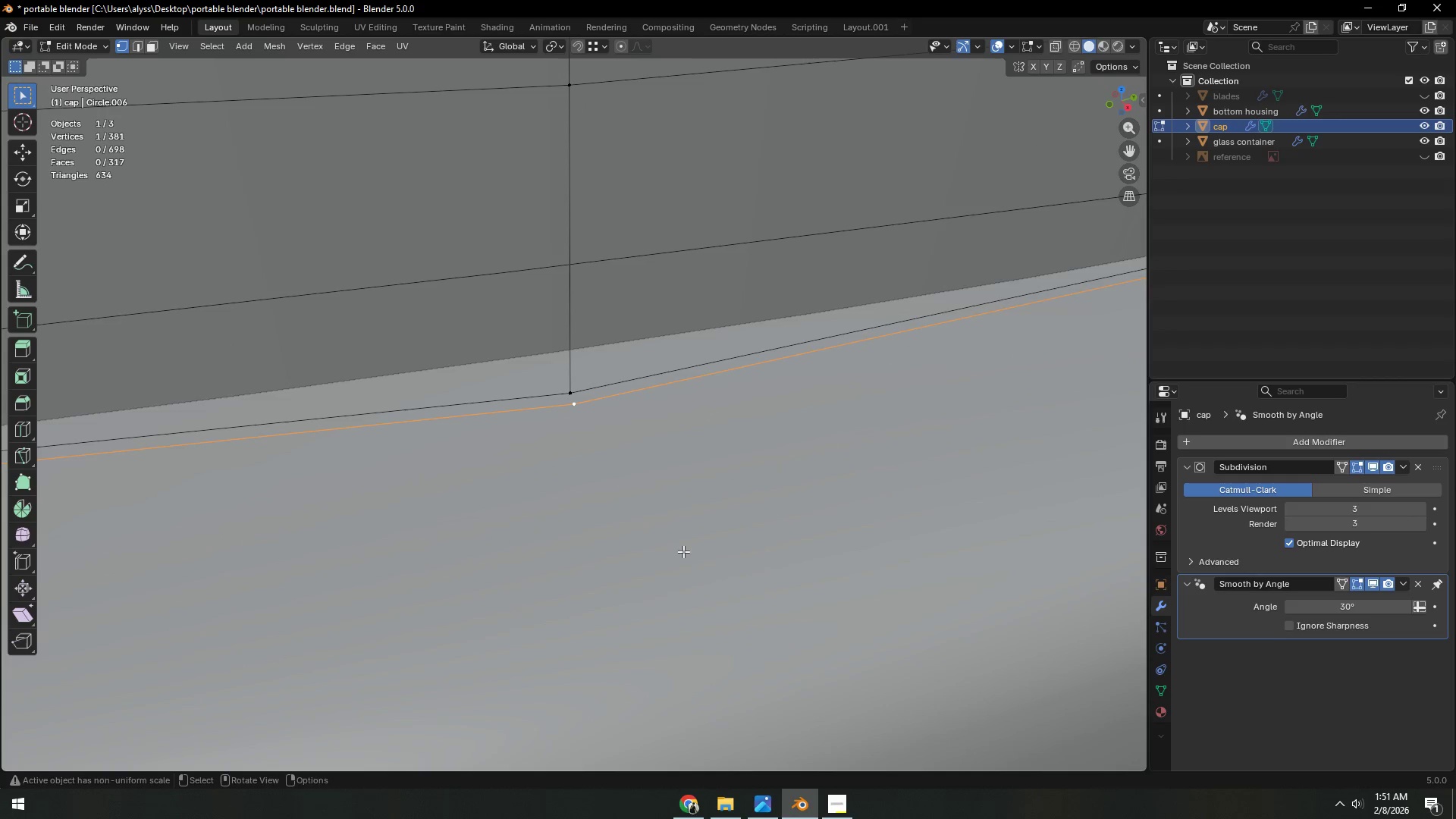 
scroll: coordinate [654, 514], scroll_direction: down, amount: 4.0
 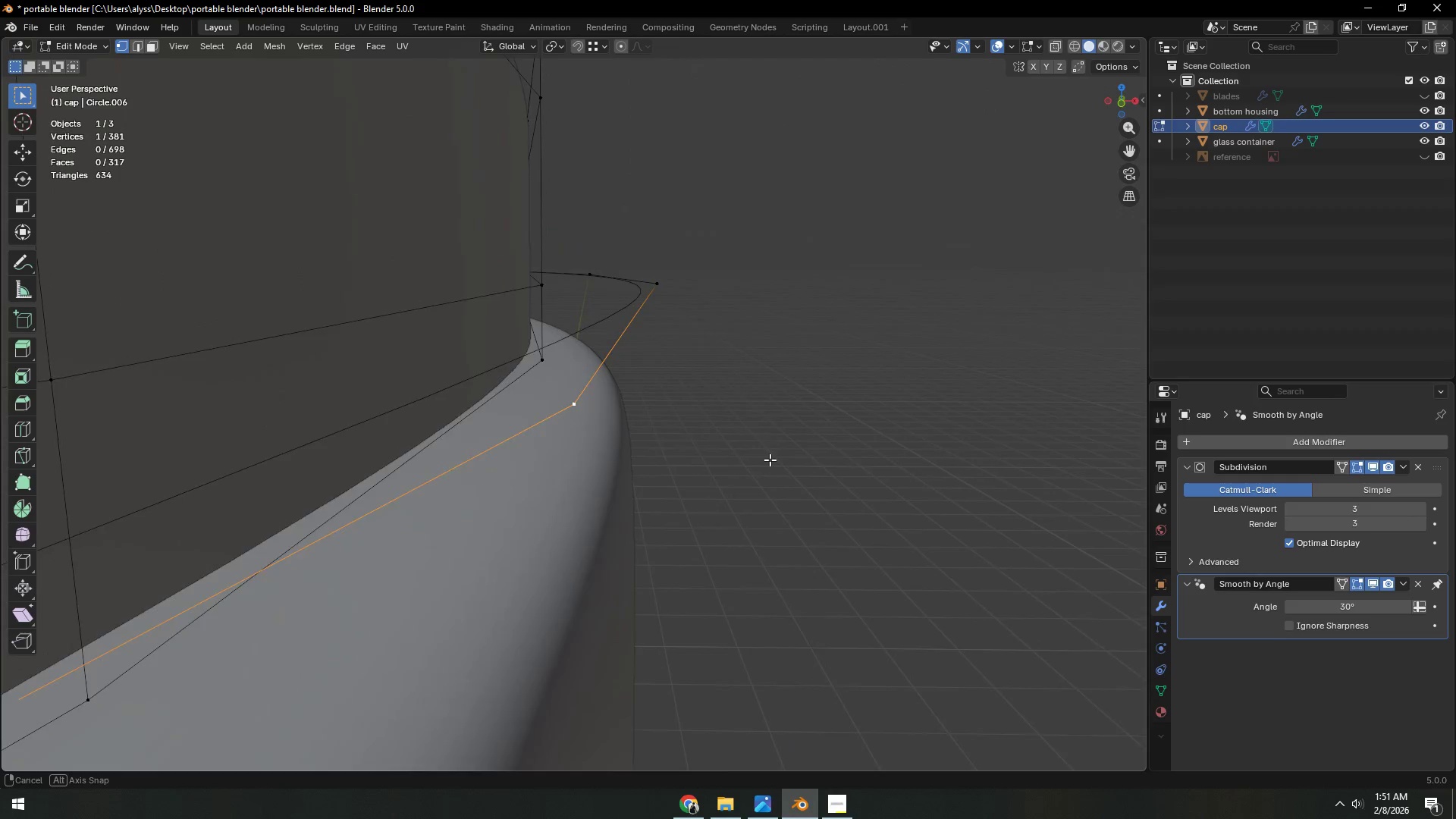 
hold_key(key=ShiftLeft, duration=0.38)
 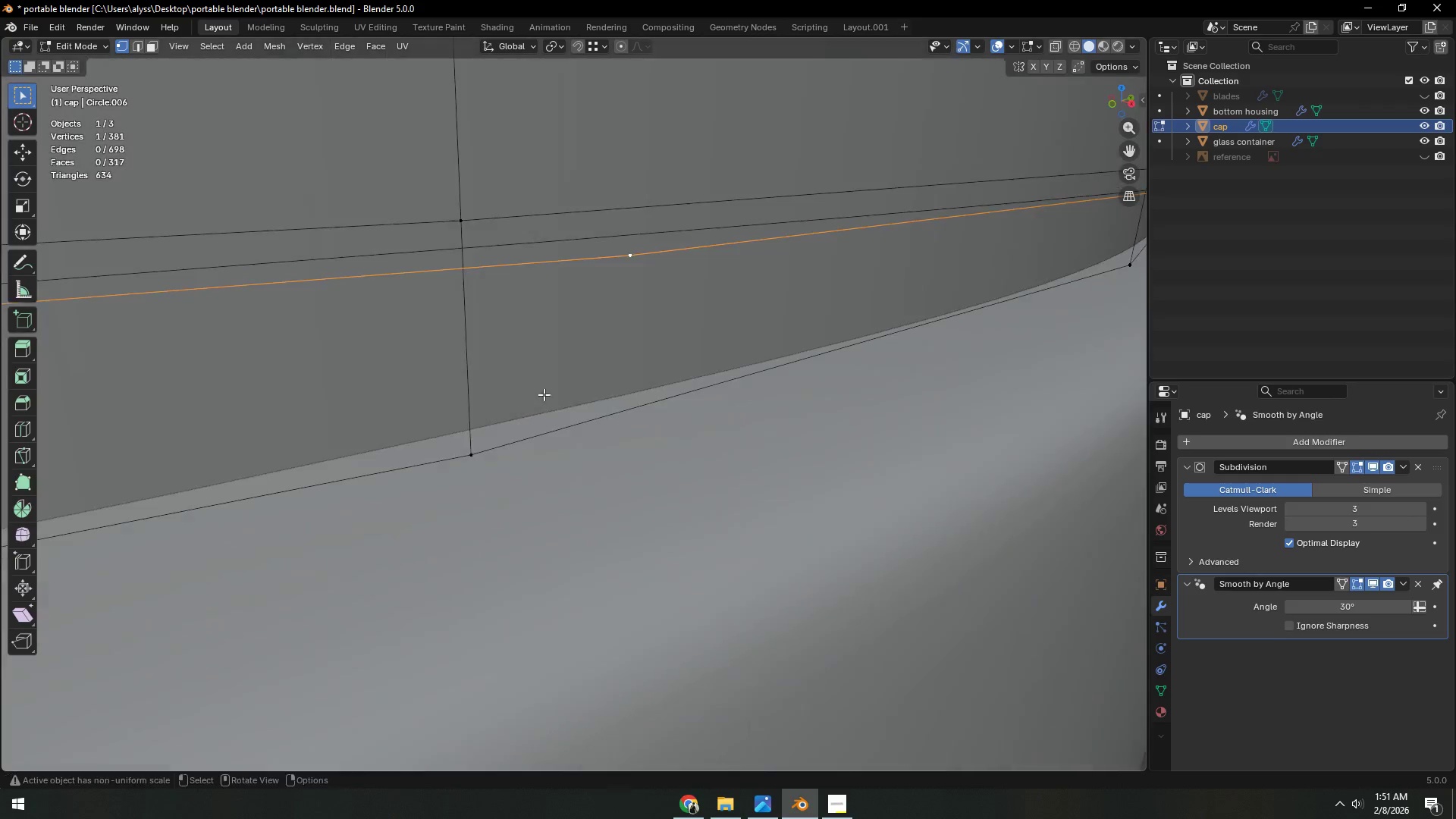 
scroll: coordinate [768, 450], scroll_direction: down, amount: 1.0
 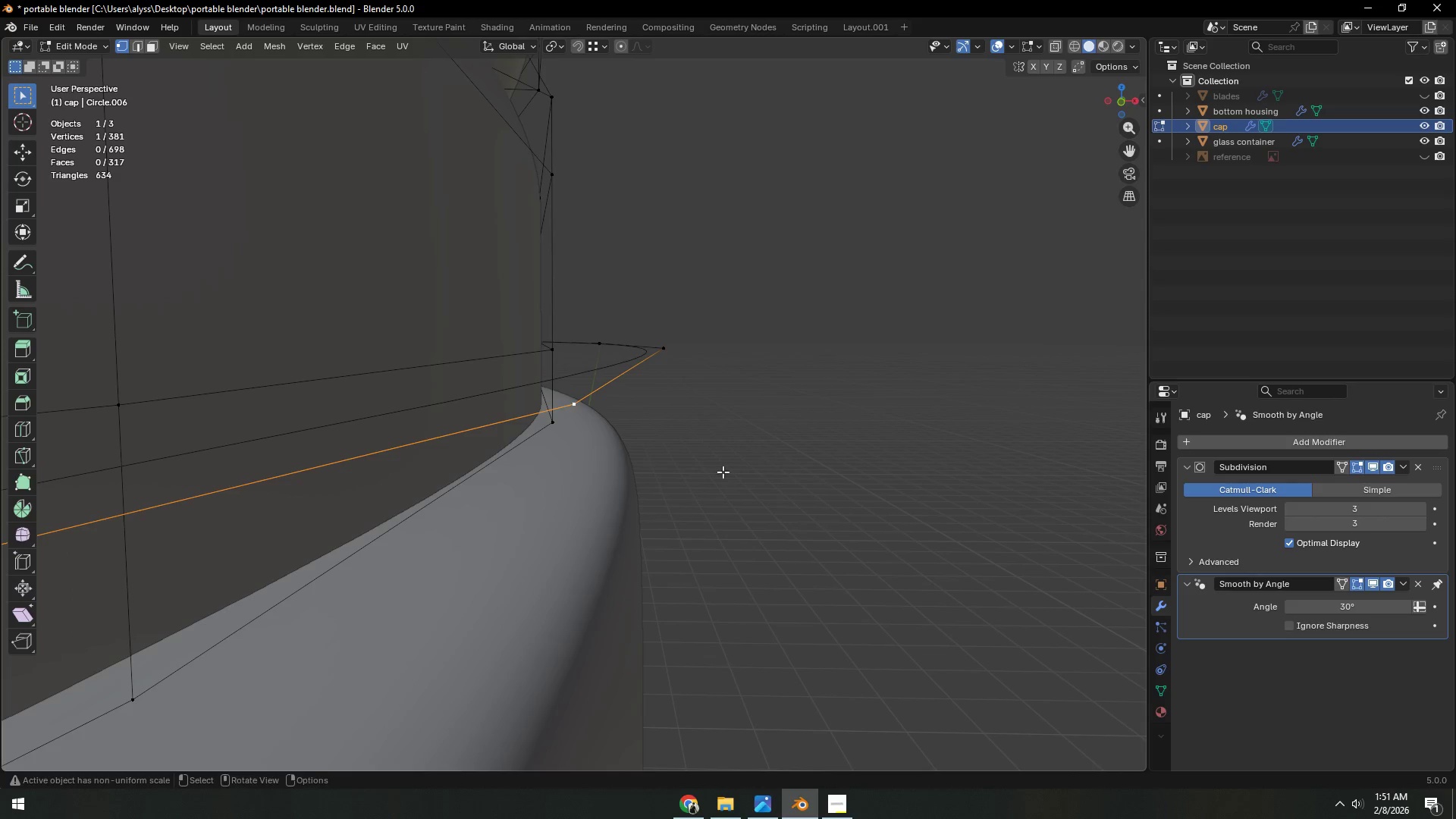 
hold_key(key=ShiftLeft, duration=0.42)
 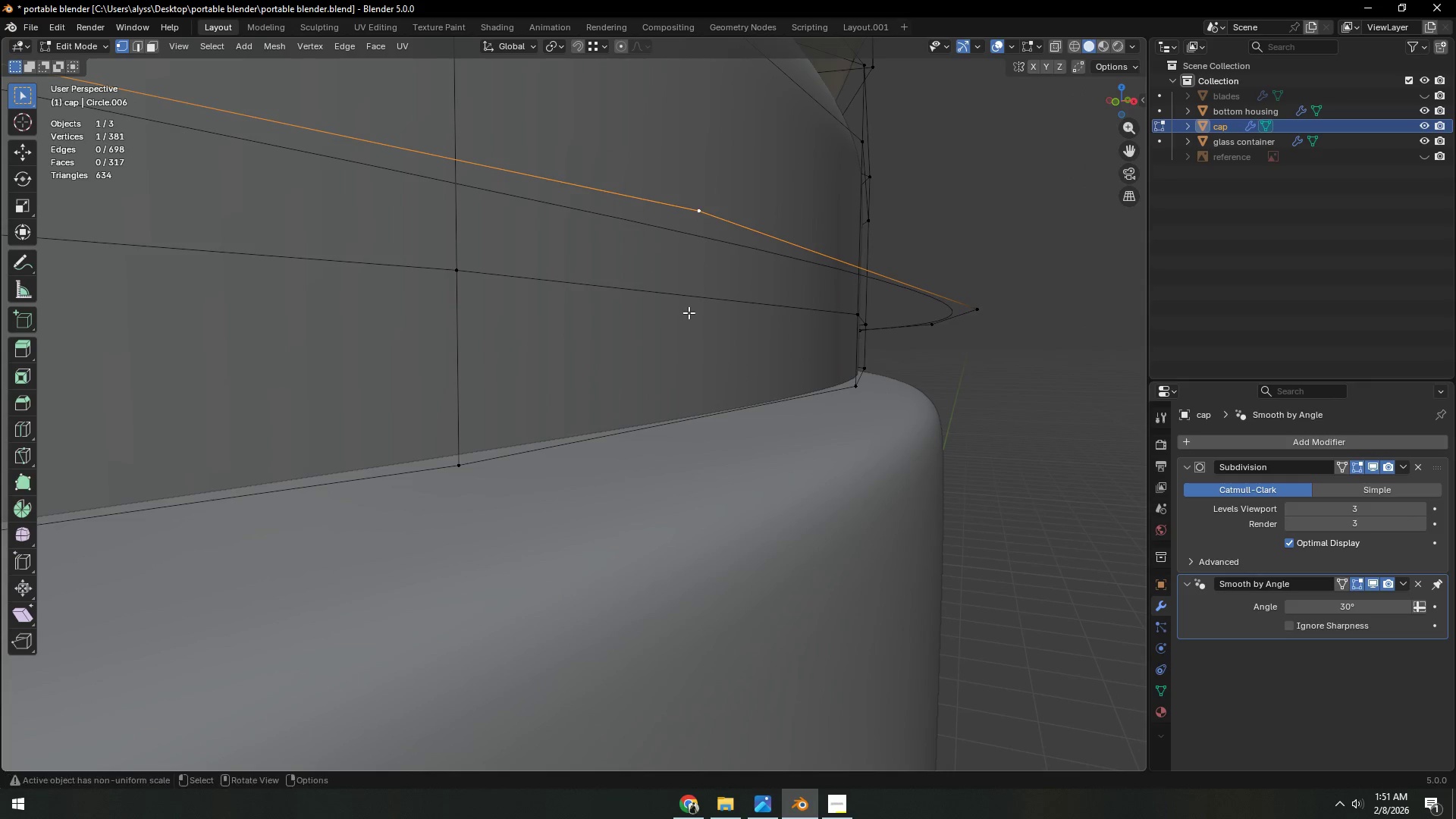 
scroll: coordinate [549, 411], scroll_direction: down, amount: 2.0
 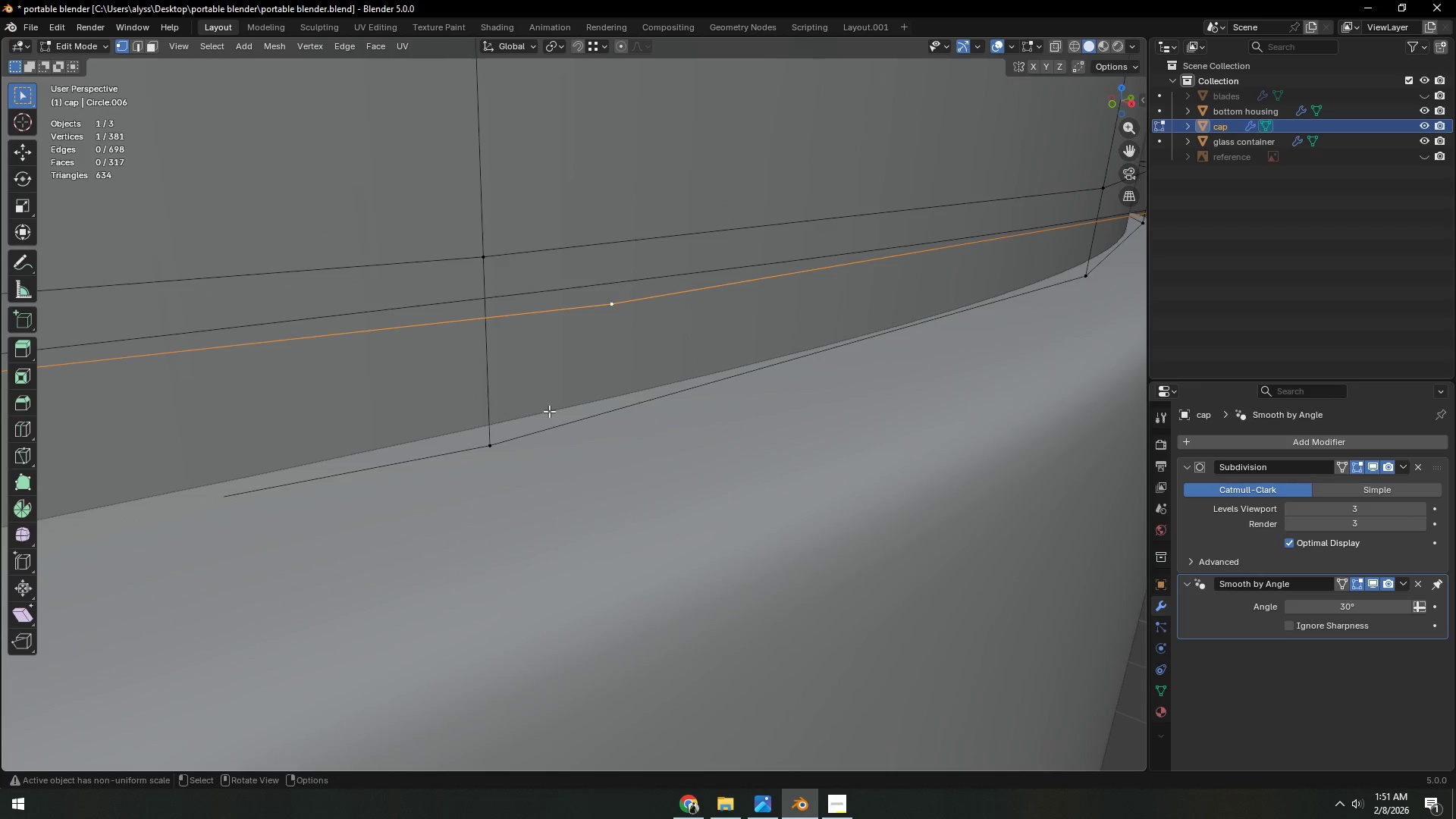 
hold_key(key=AltLeft, duration=0.66)
left_click([702, 215])
 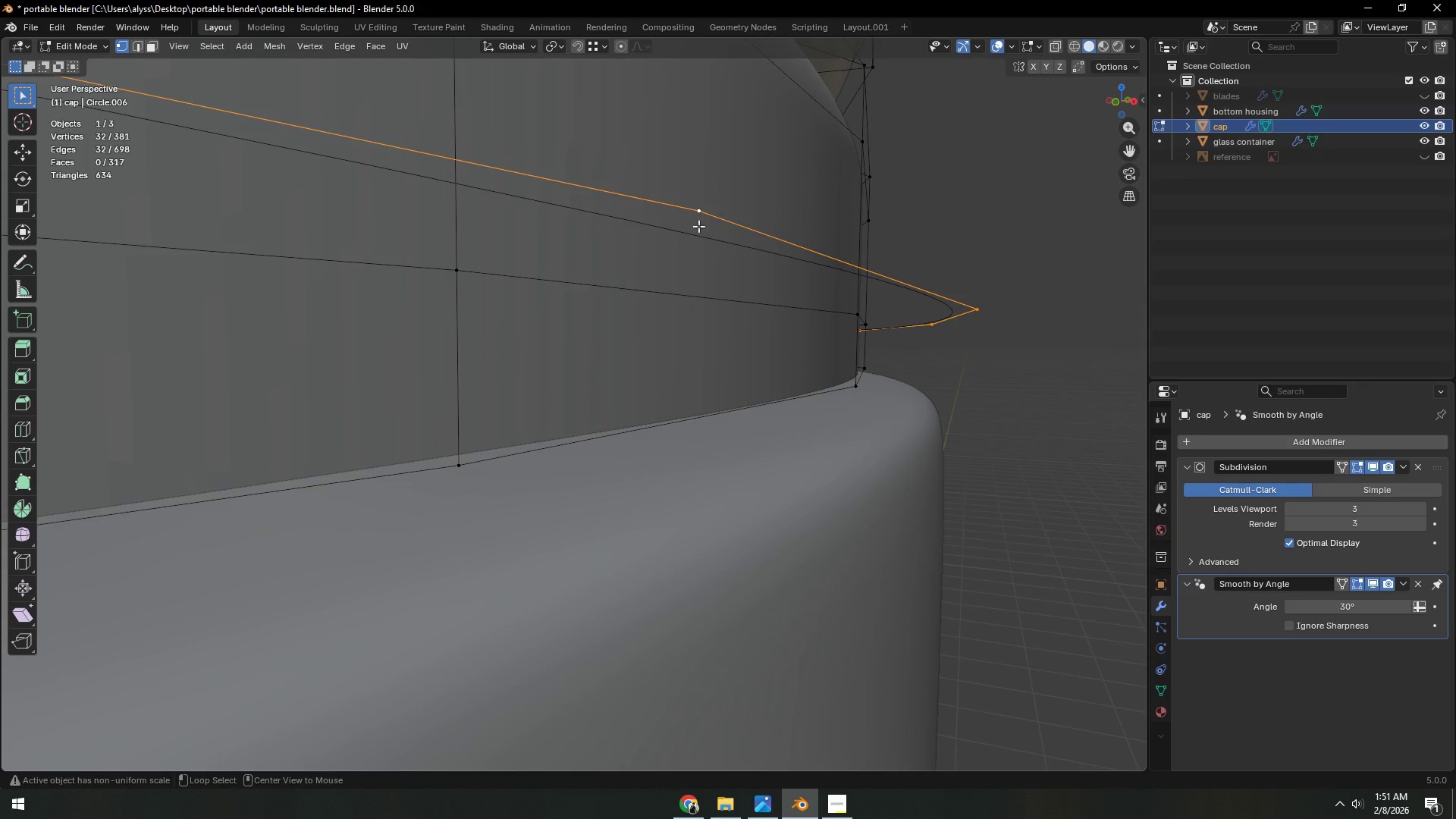 
hold_key(key=AltLeft, duration=26.19)
 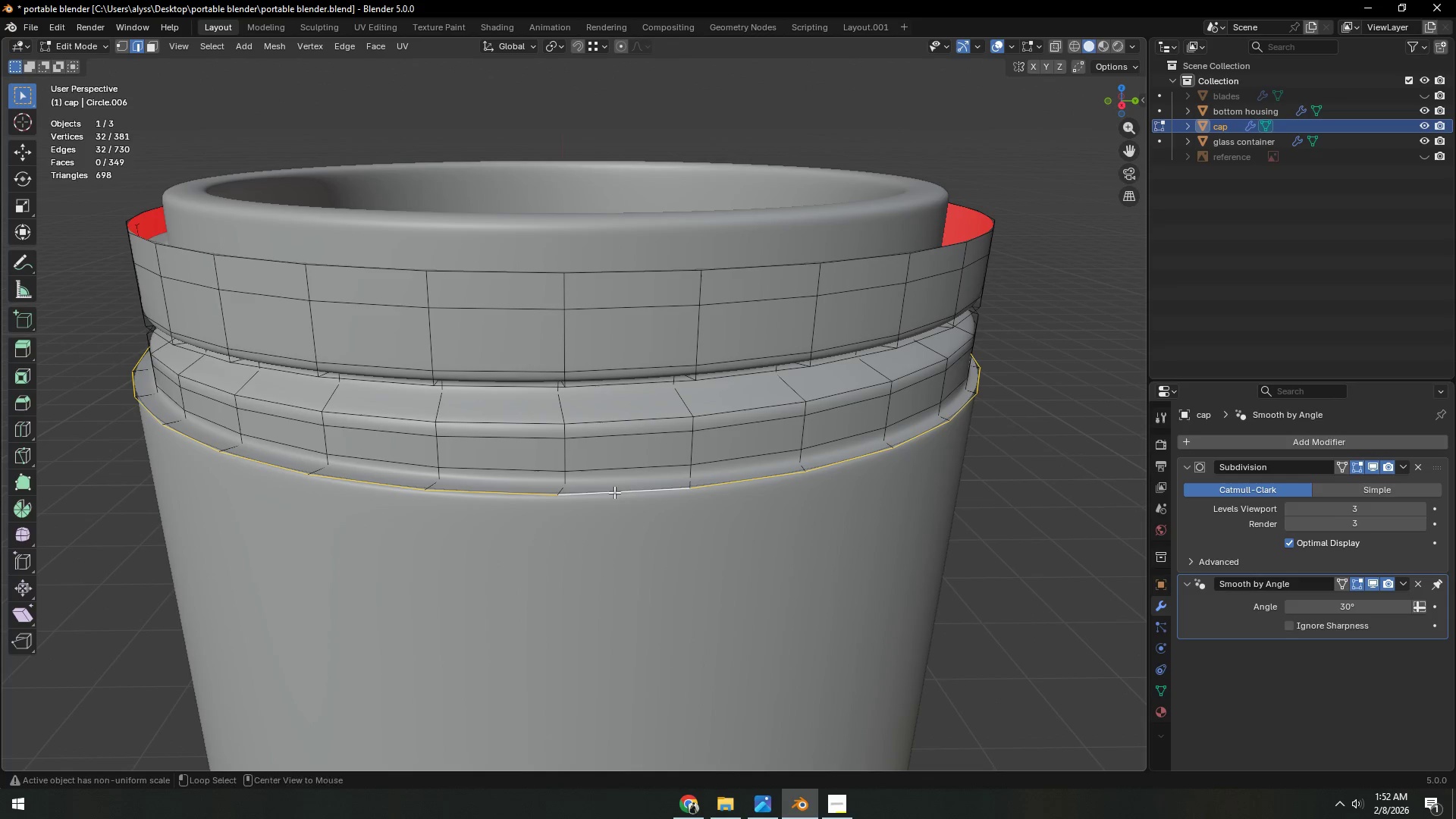 
type(gz)
 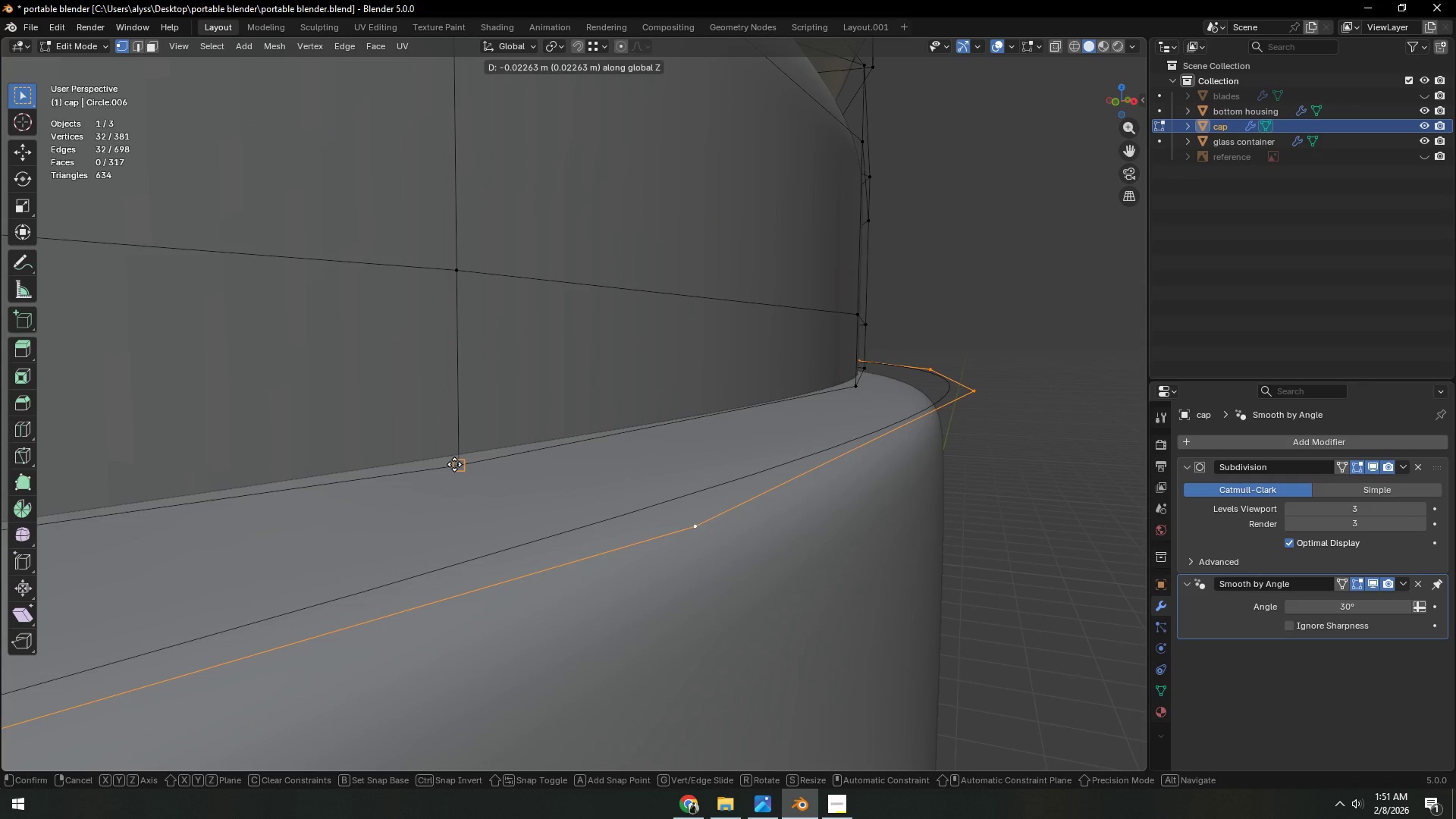 
hold_key(key=ControlLeft, duration=0.77)
left_click([457, 464])
 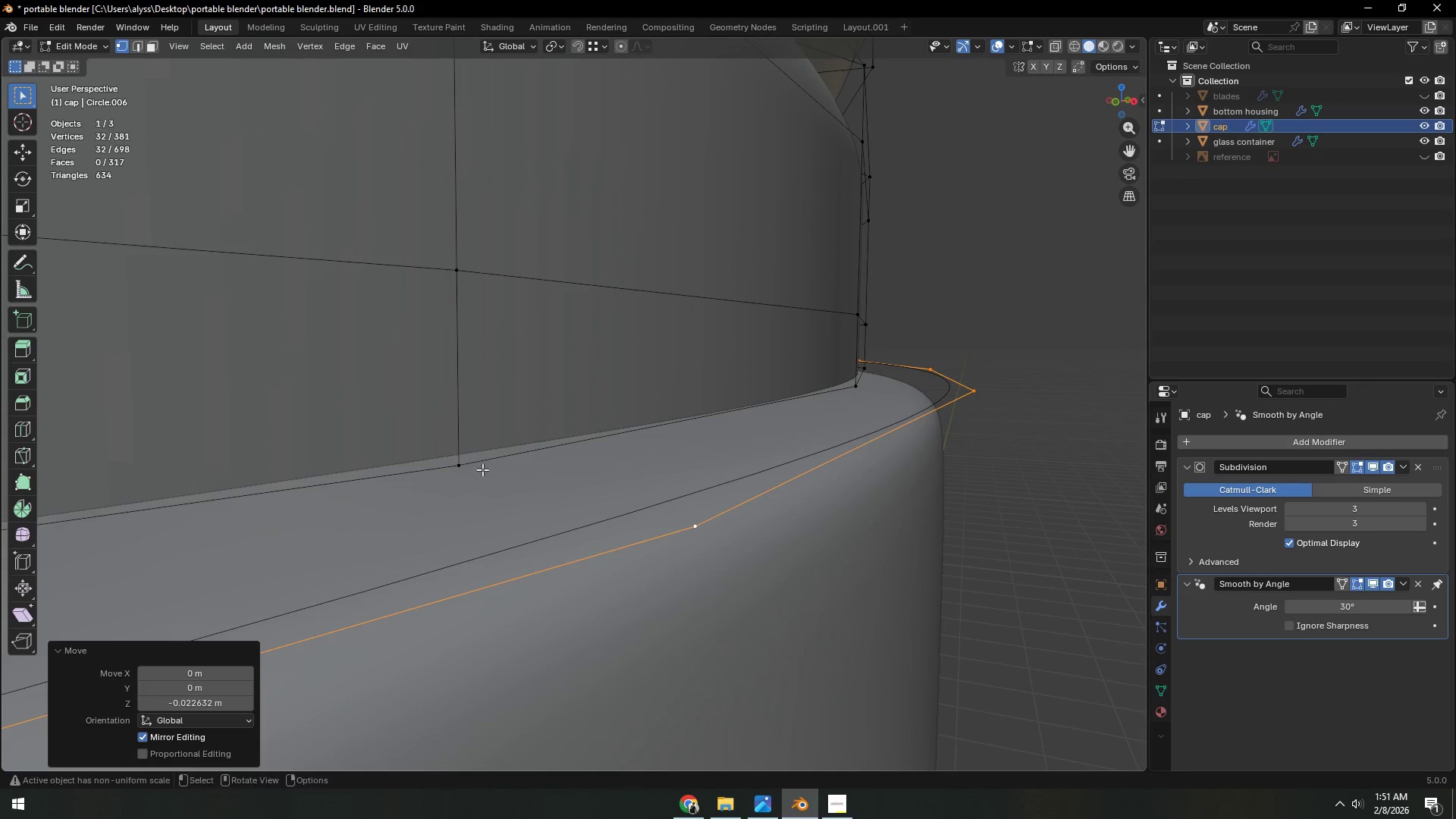 
scroll: coordinate [524, 469], scroll_direction: down, amount: 4.0
 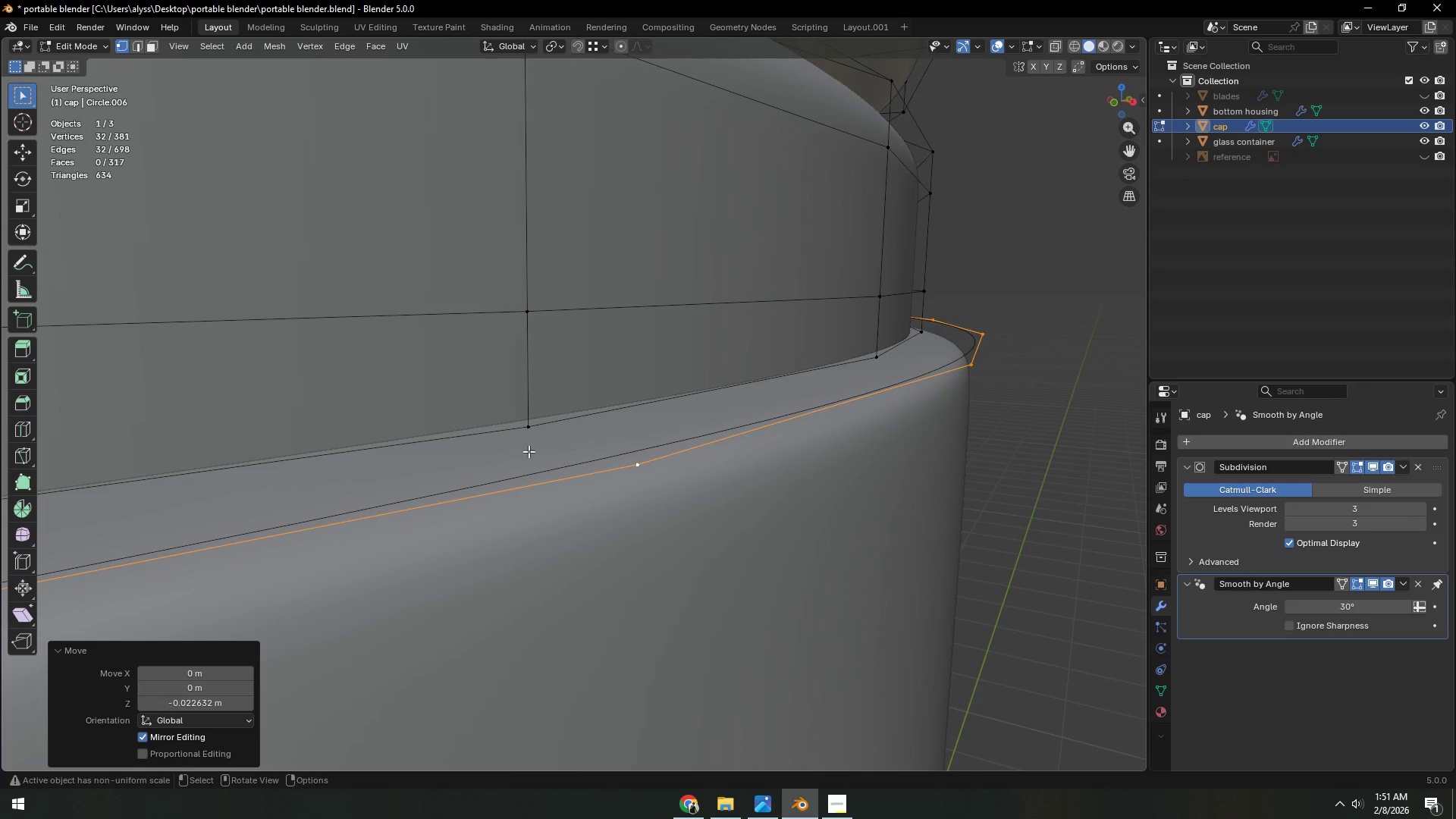 
left_click([529, 428])
 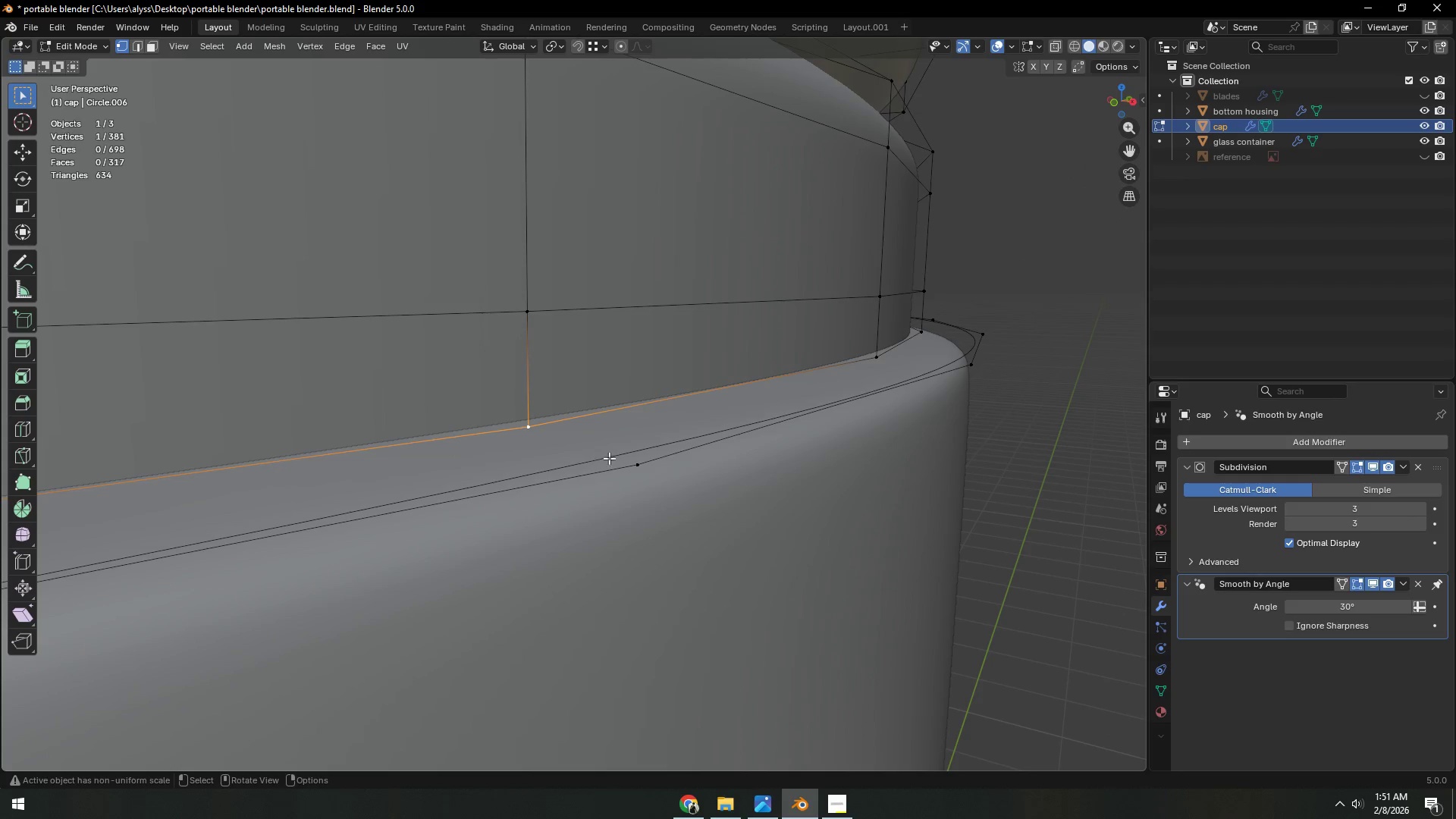 
hold_key(key=ShiftLeft, duration=1.5)
left_click([877, 356])
 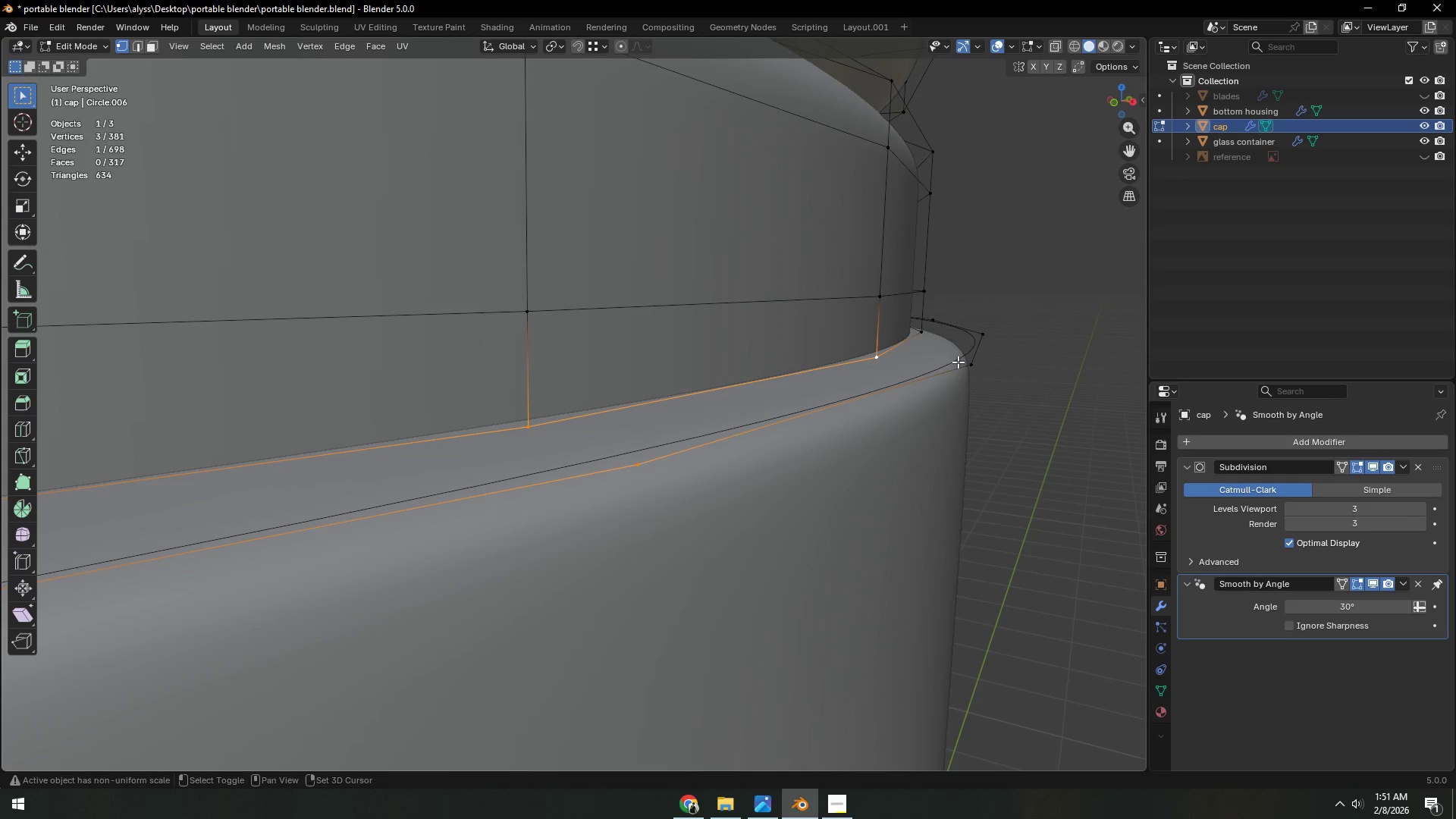 
hold_key(key=ShiftLeft, duration=0.31)
left_click([968, 368])
 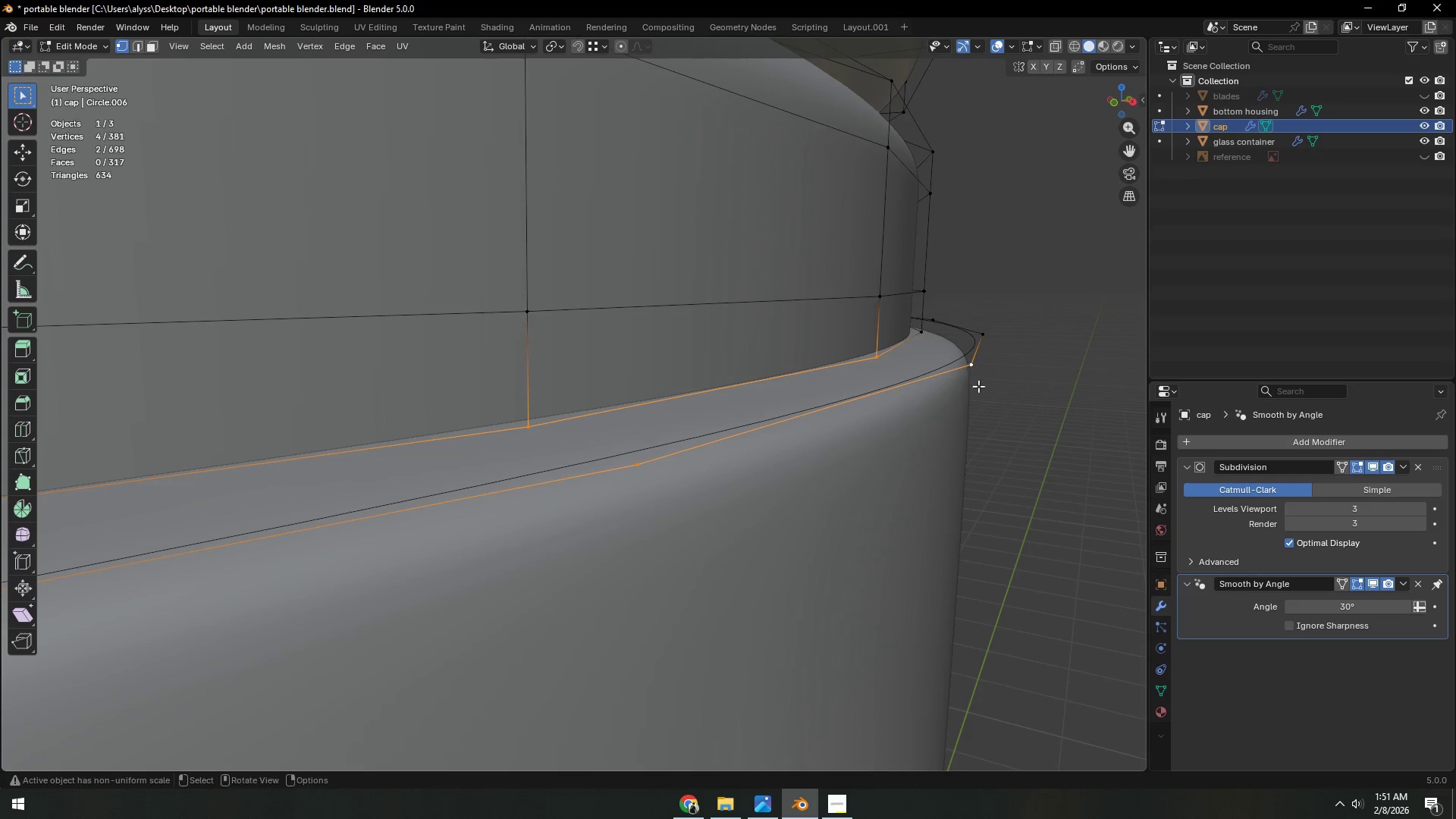 
key(F)
 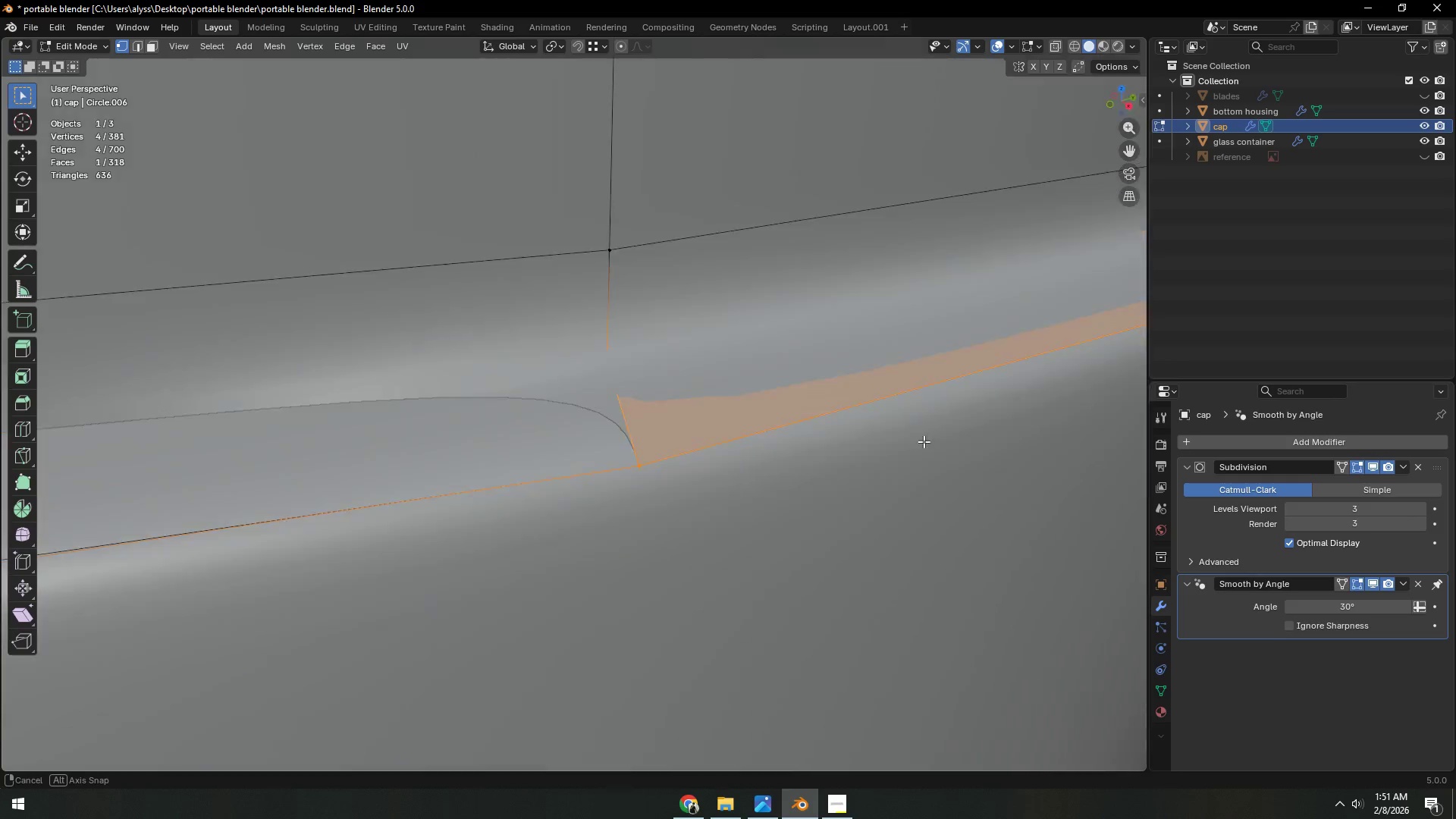 
hold_key(key=ShiftLeft, duration=0.58)
 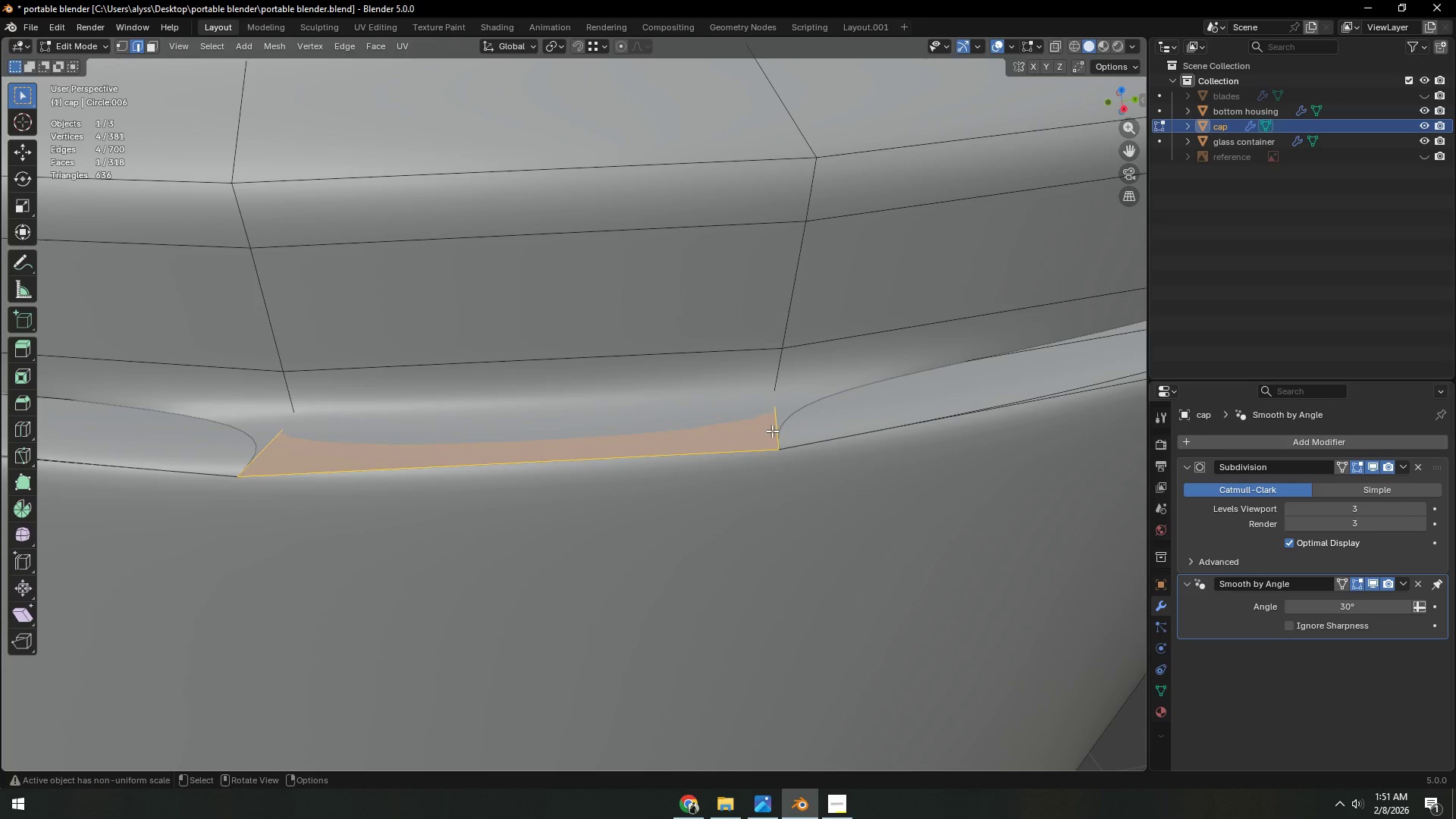 
scroll: coordinate [894, 447], scroll_direction: down, amount: 5.0
 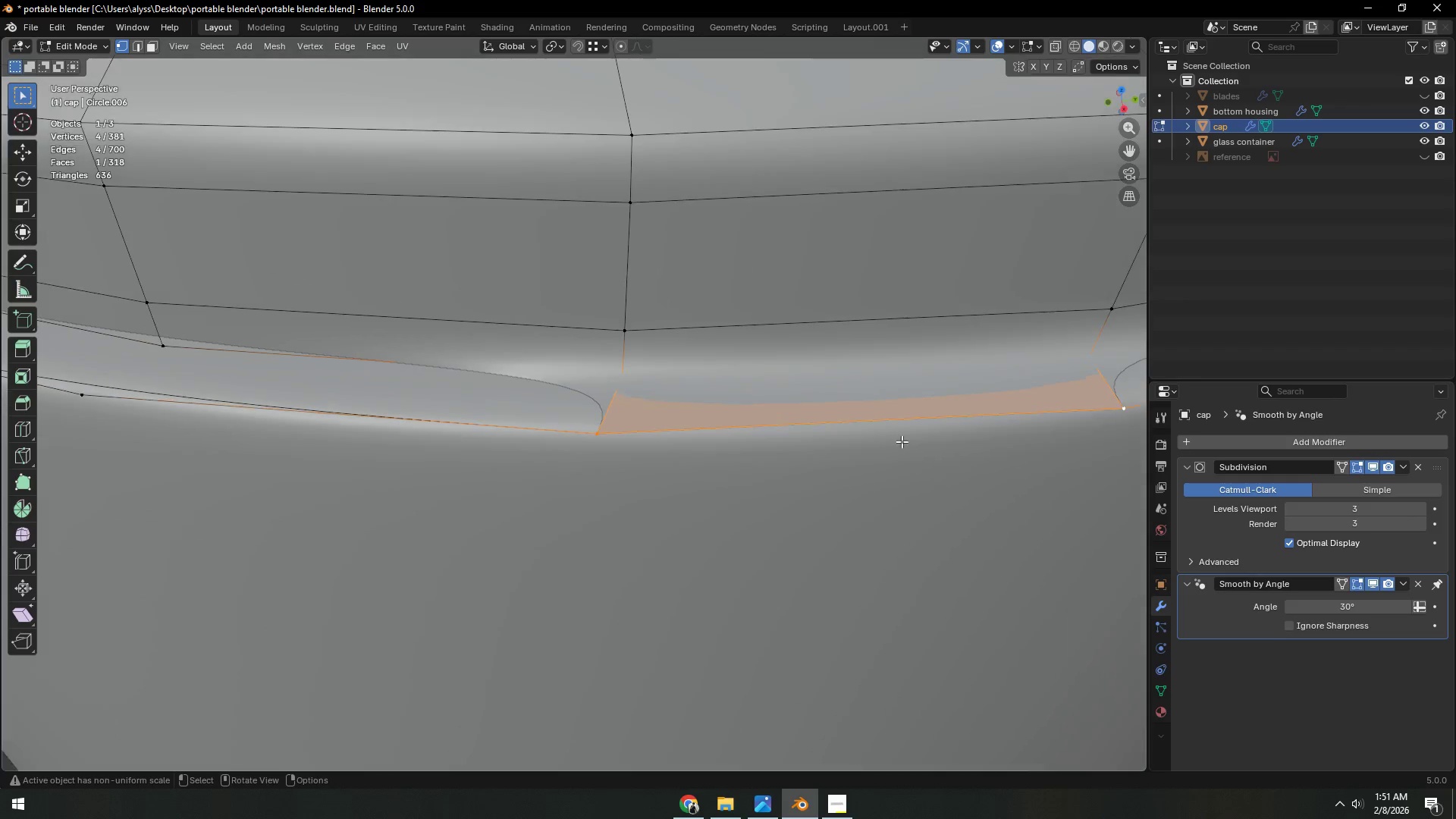 
hold_key(key=ShiftLeft, duration=4.62)
 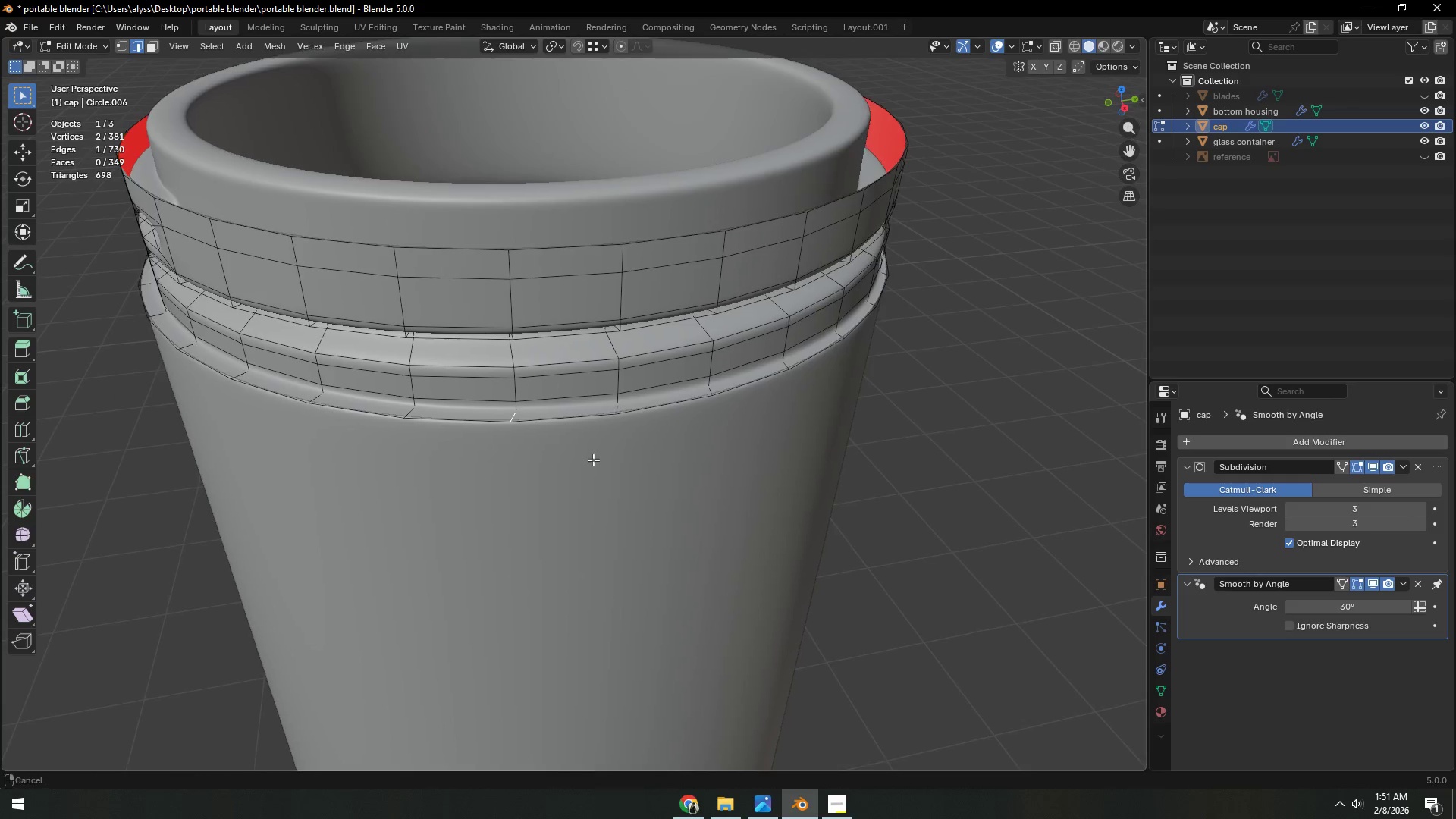 
key(2)
 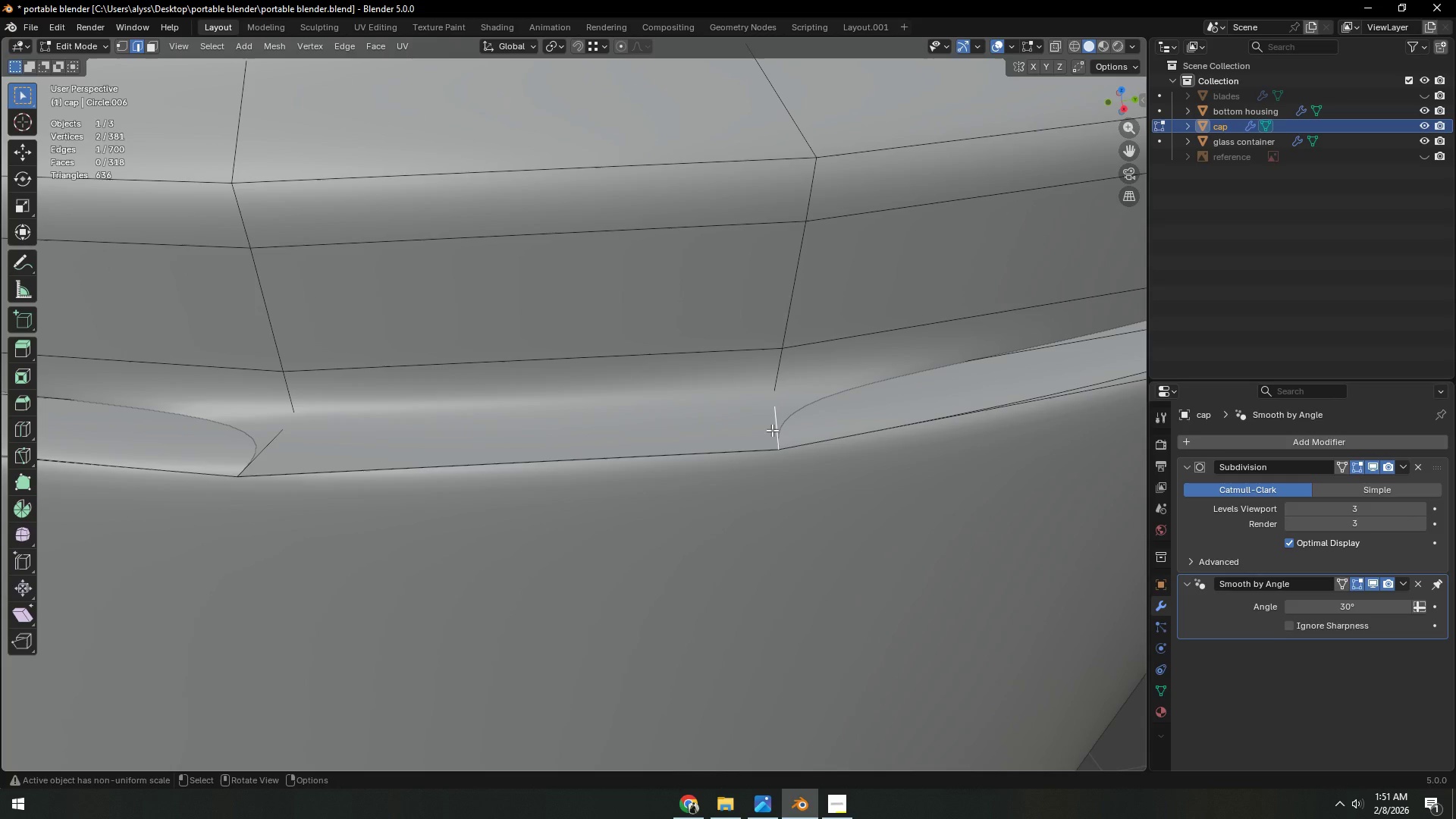 
left_click([772, 430])
 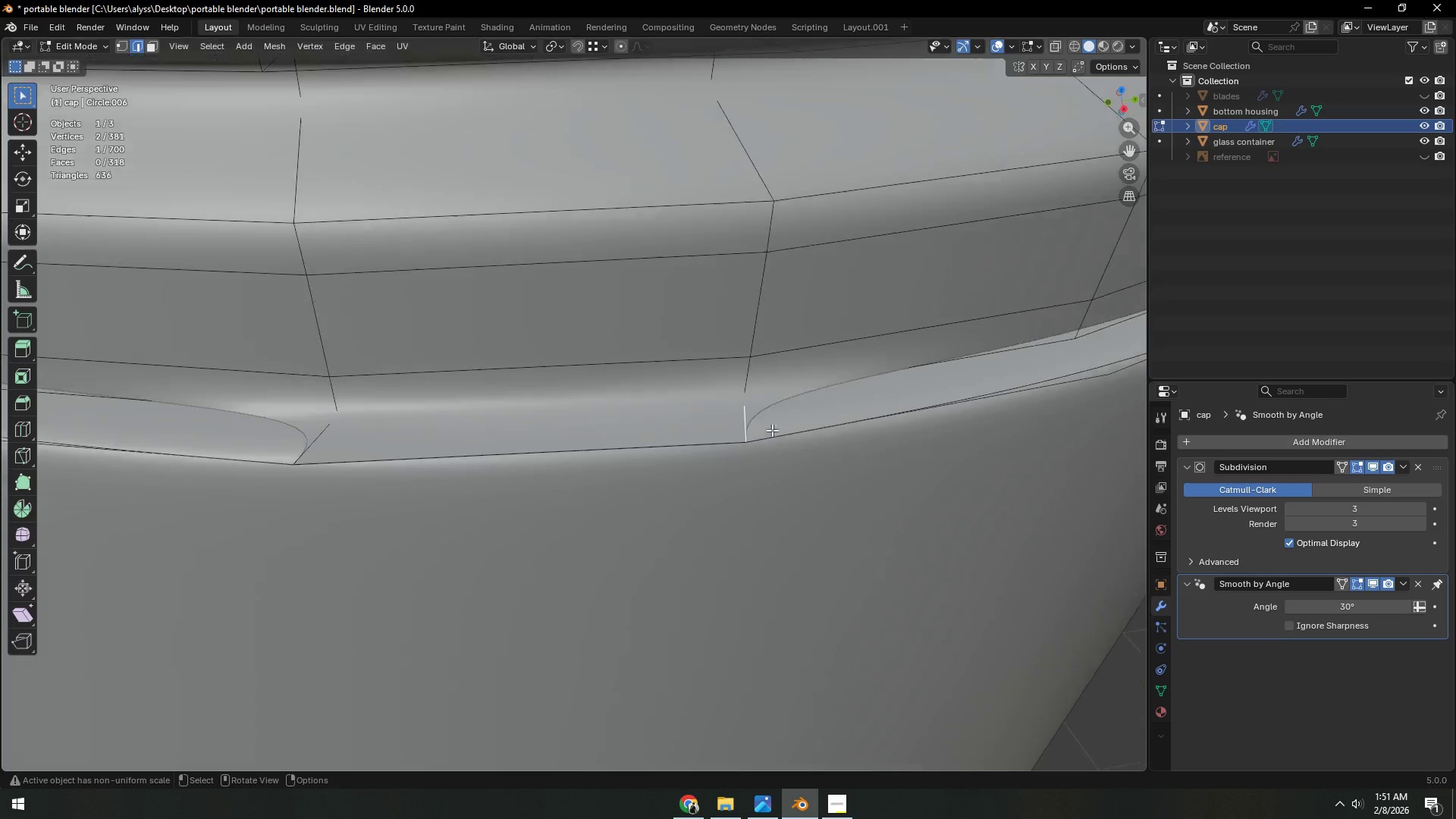 
scroll: coordinate [772, 430], scroll_direction: down, amount: 4.0
 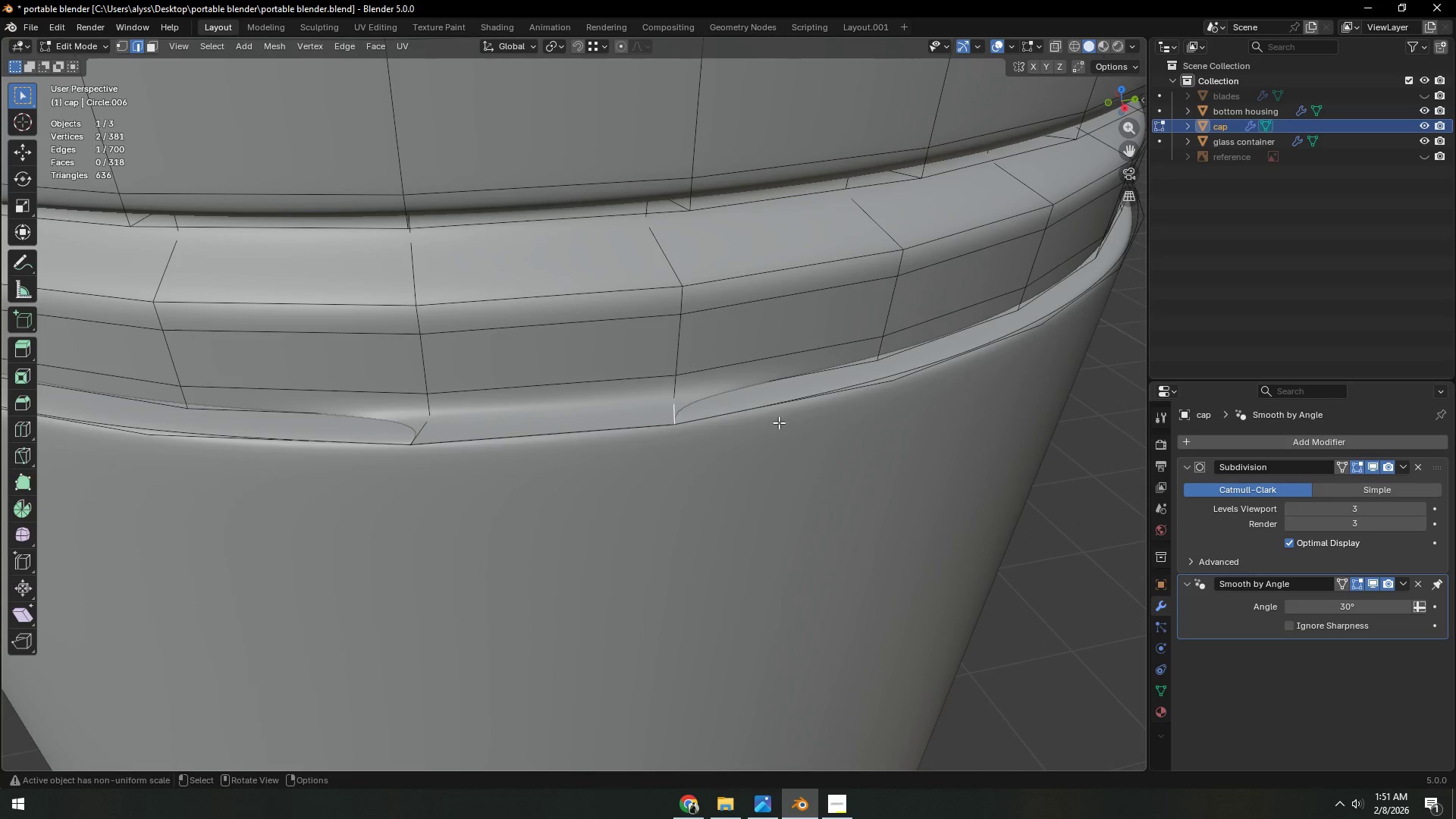 
type(ffffffff)
 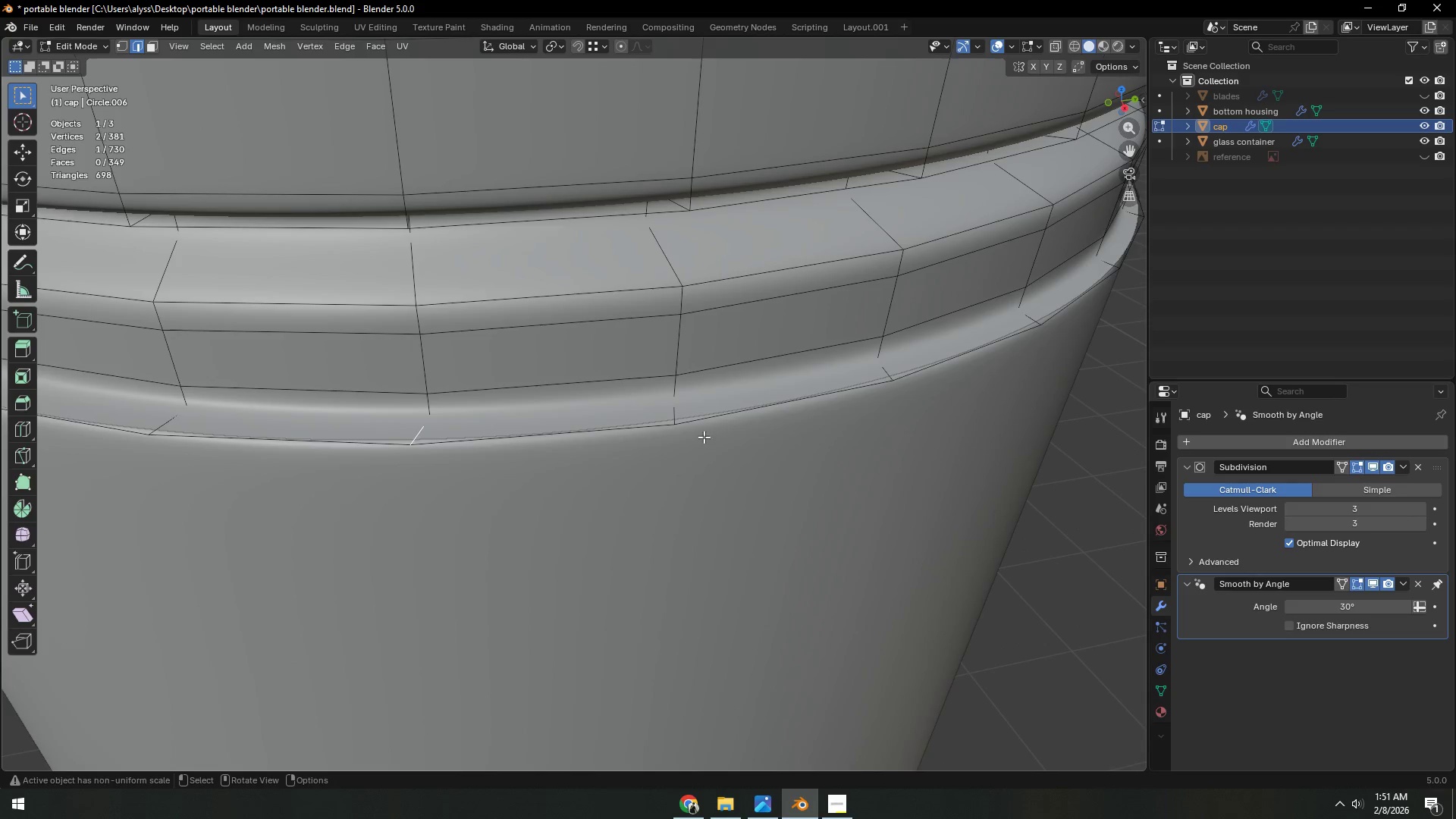 
hold_key(key=ShiftLeft, duration=1.17)
 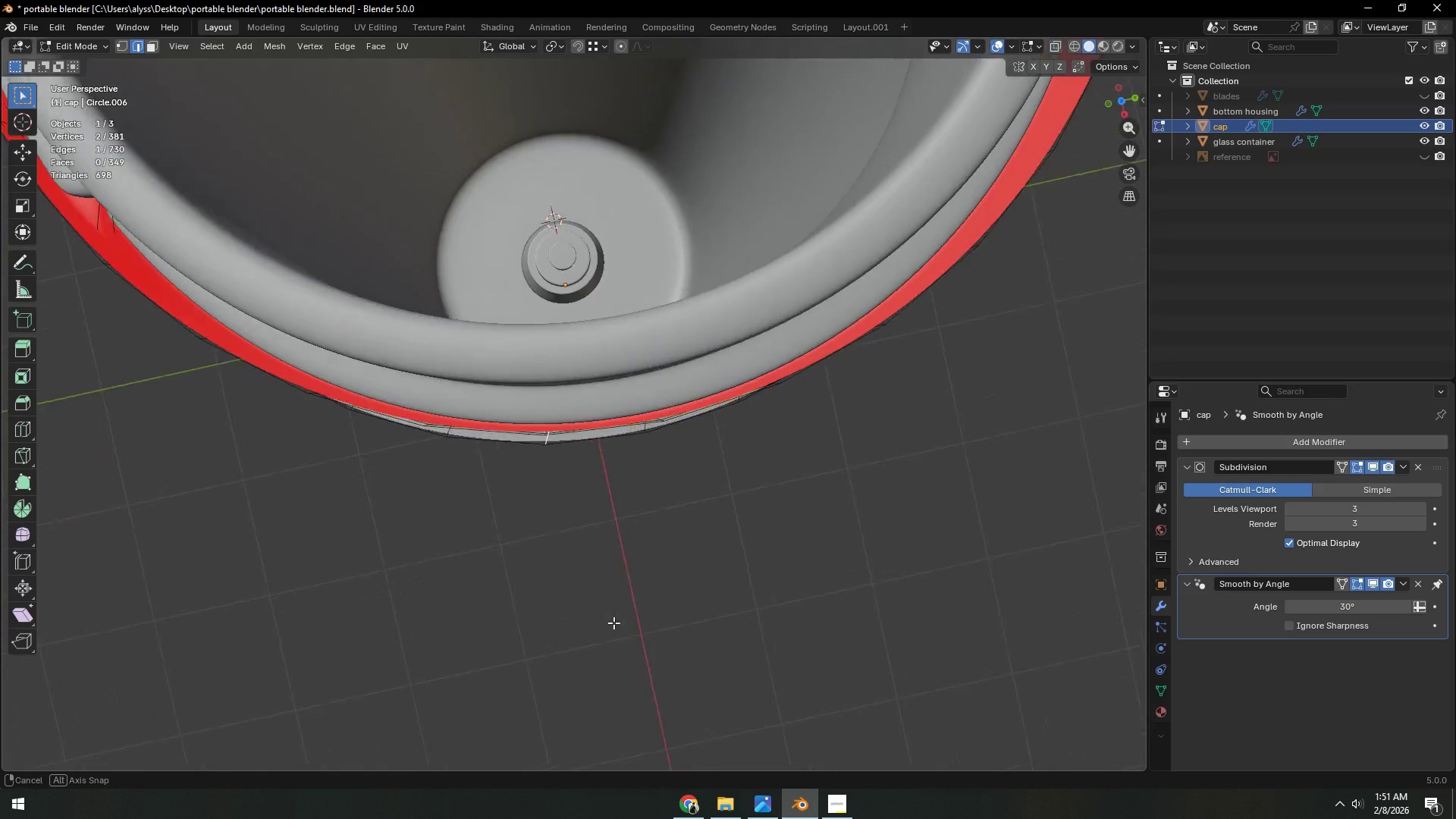 
scroll: coordinate [703, 438], scroll_direction: down, amount: 5.0
 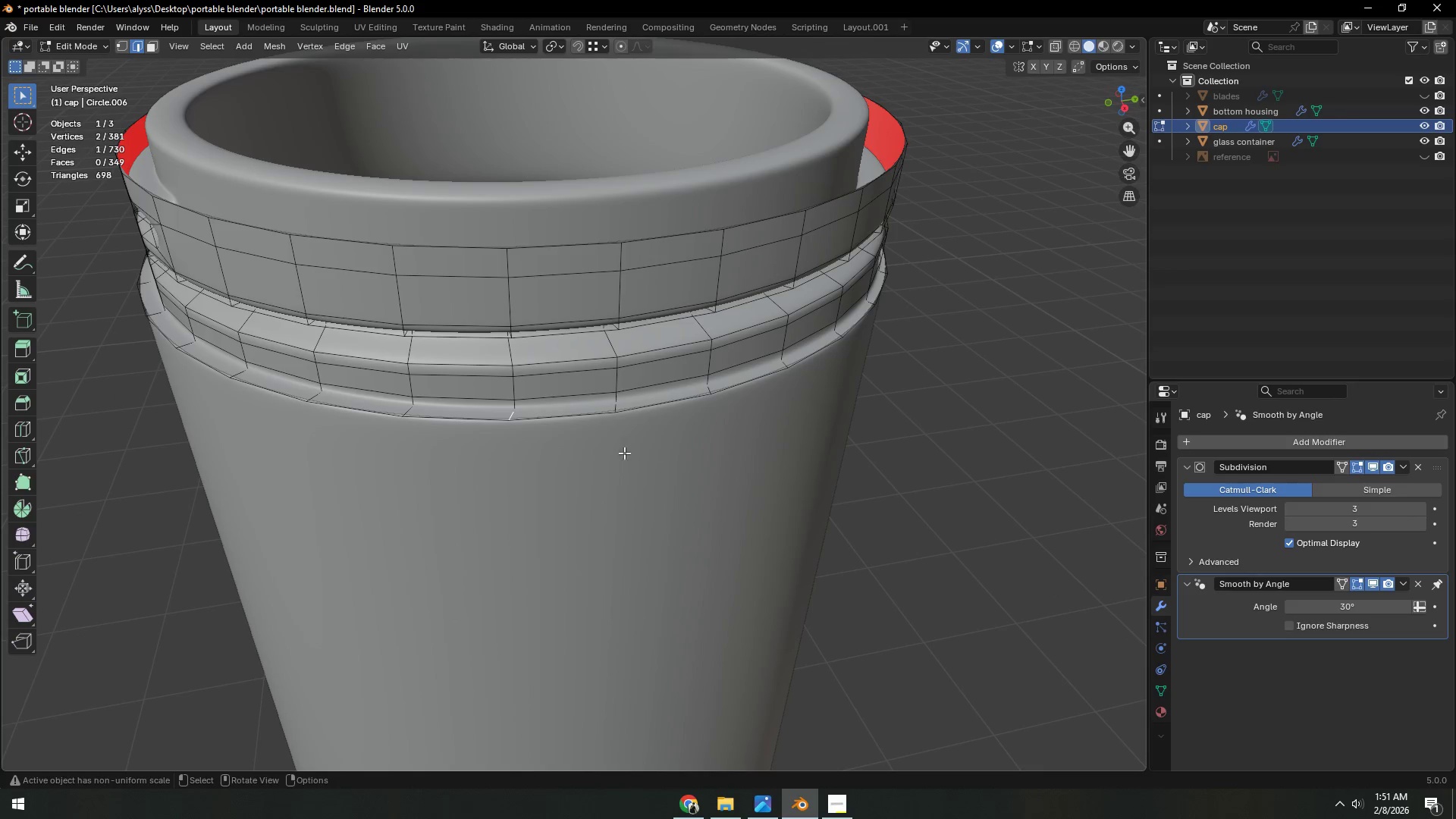 
hold_key(key=ShiftLeft, duration=0.53)
 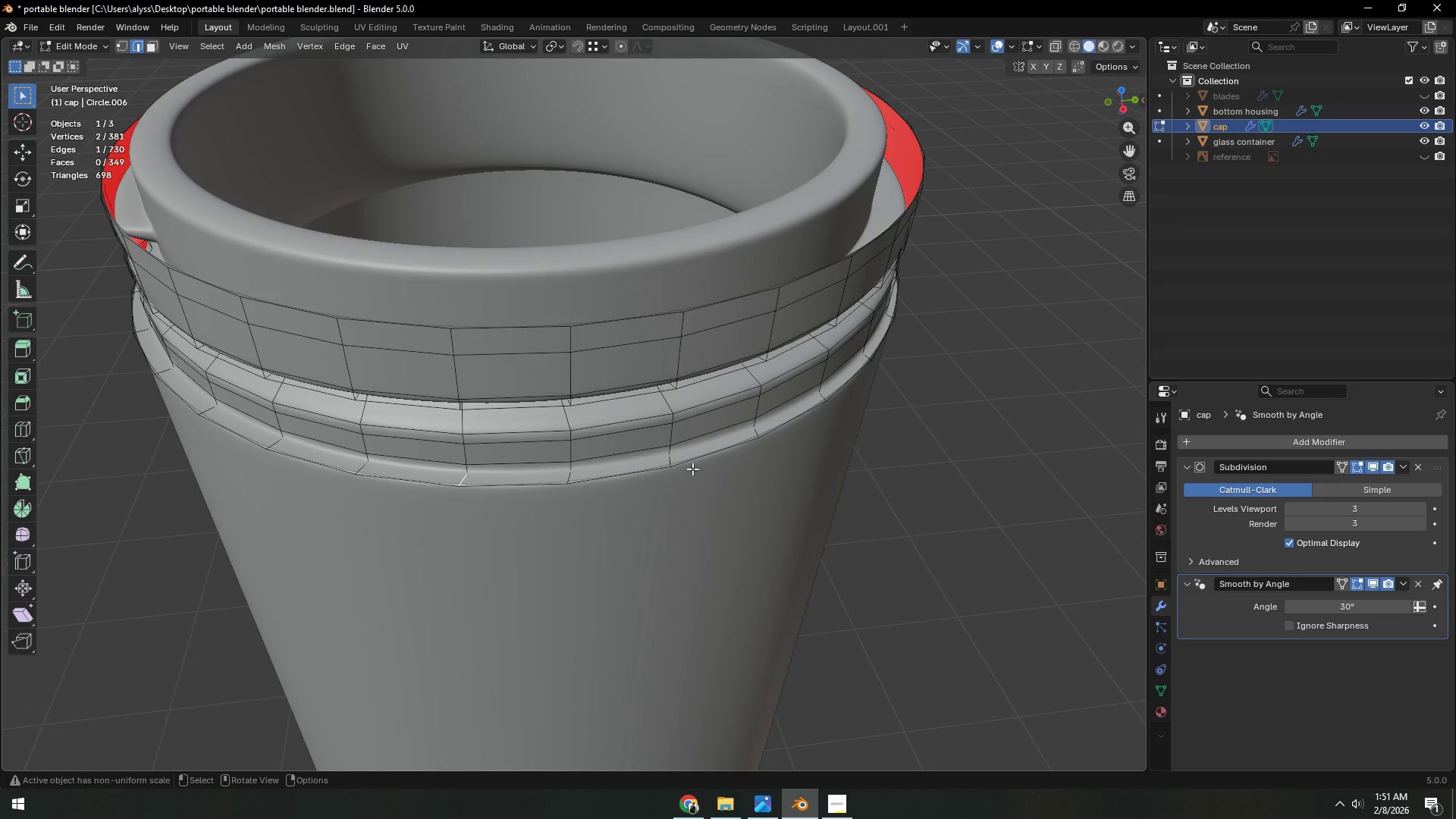 
scroll: coordinate [659, 450], scroll_direction: up, amount: 1.0
 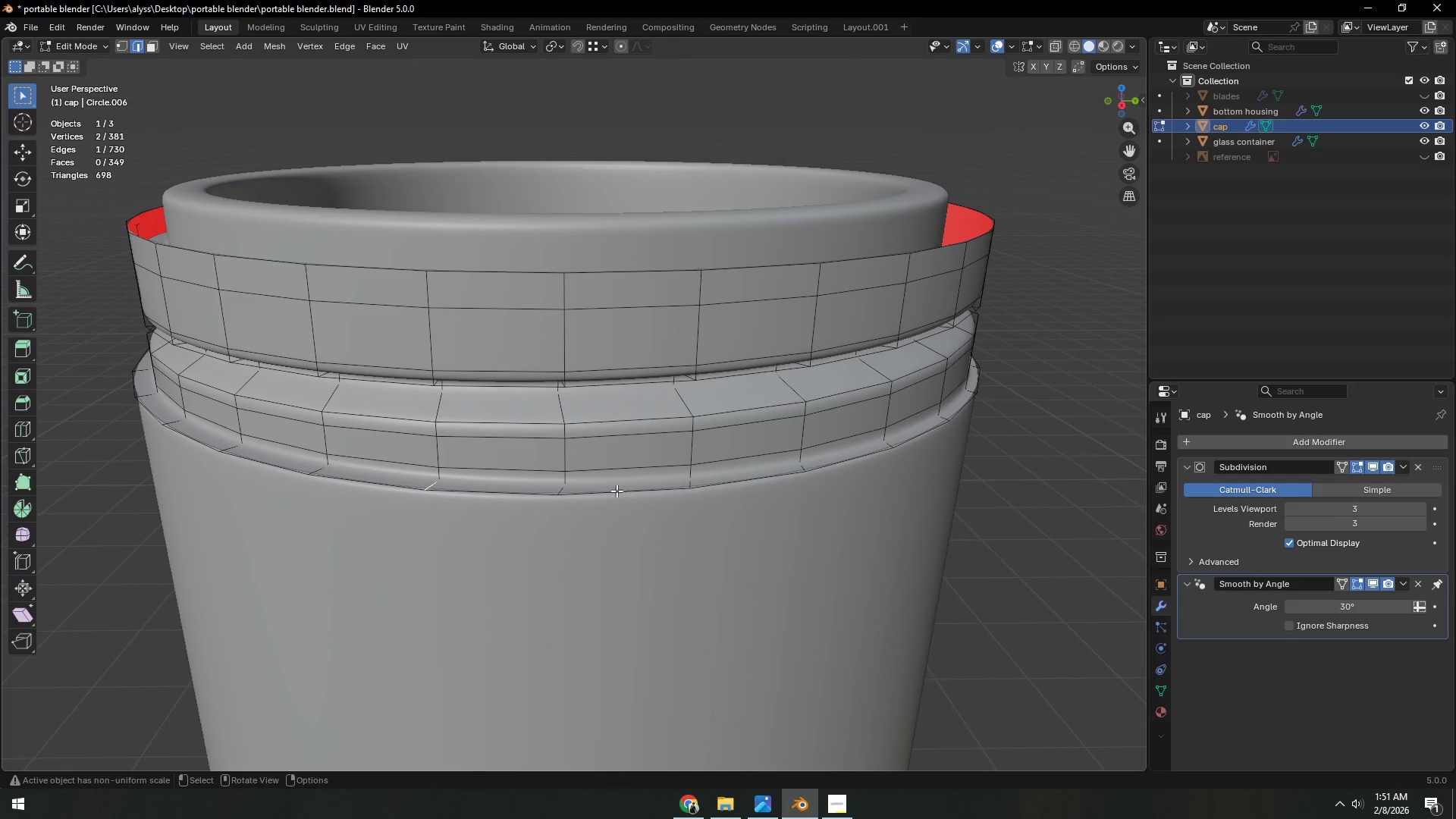 
hold_key(key=AltLeft, duration=0.48)
left_click([613, 492])
 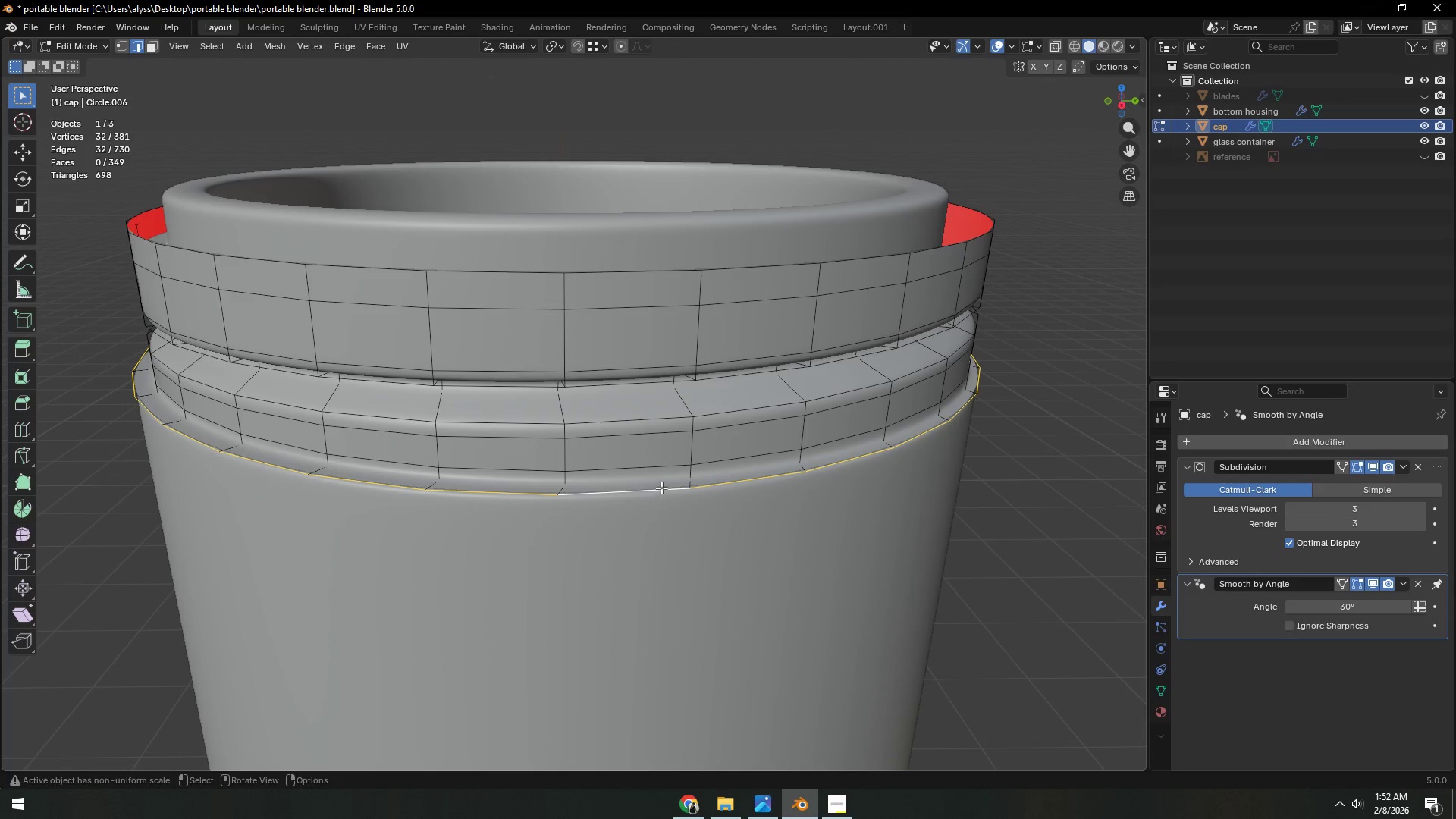 
scroll: coordinate [662, 488], scroll_direction: down, amount: 3.0
 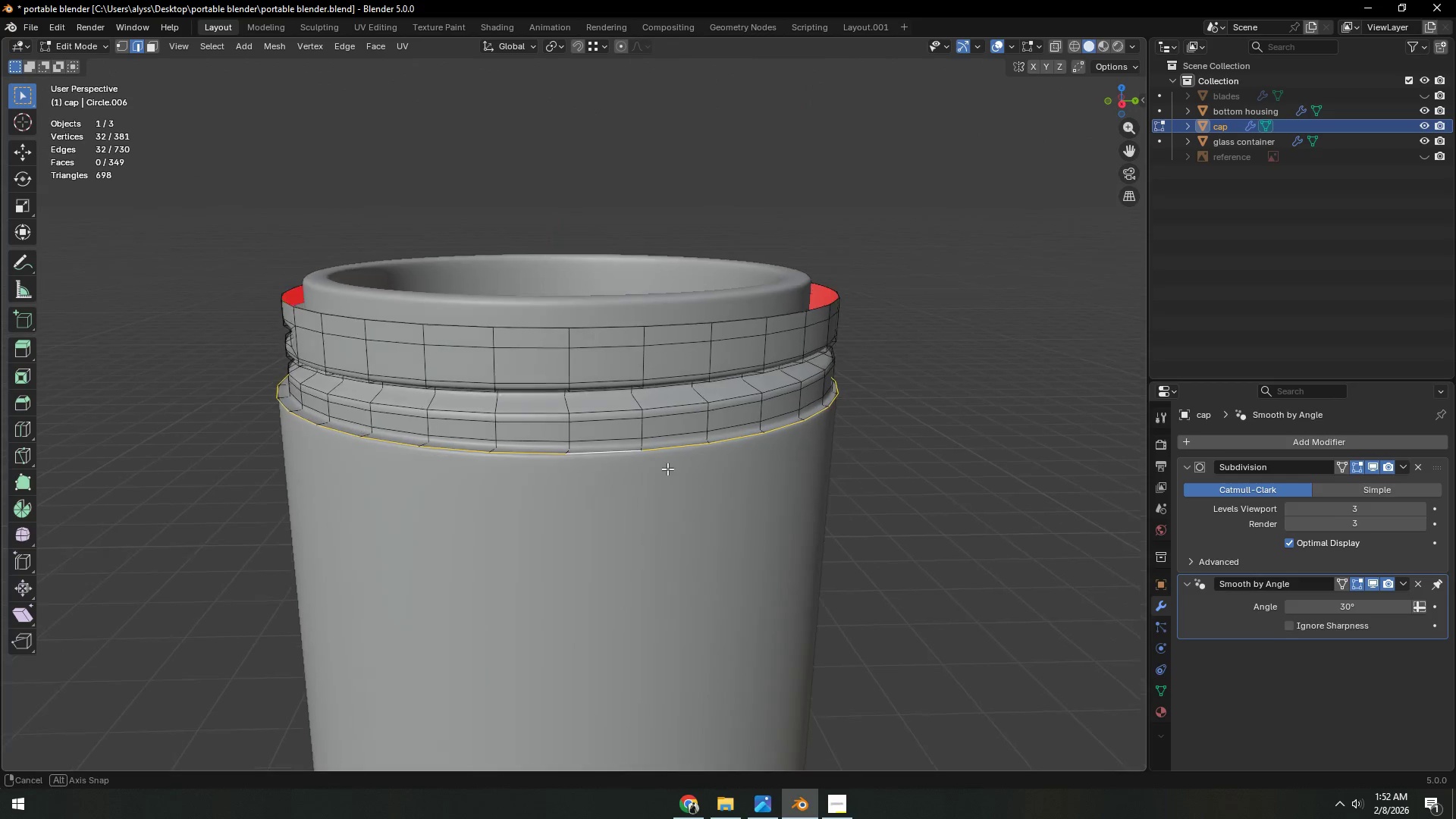 
type(ez)
 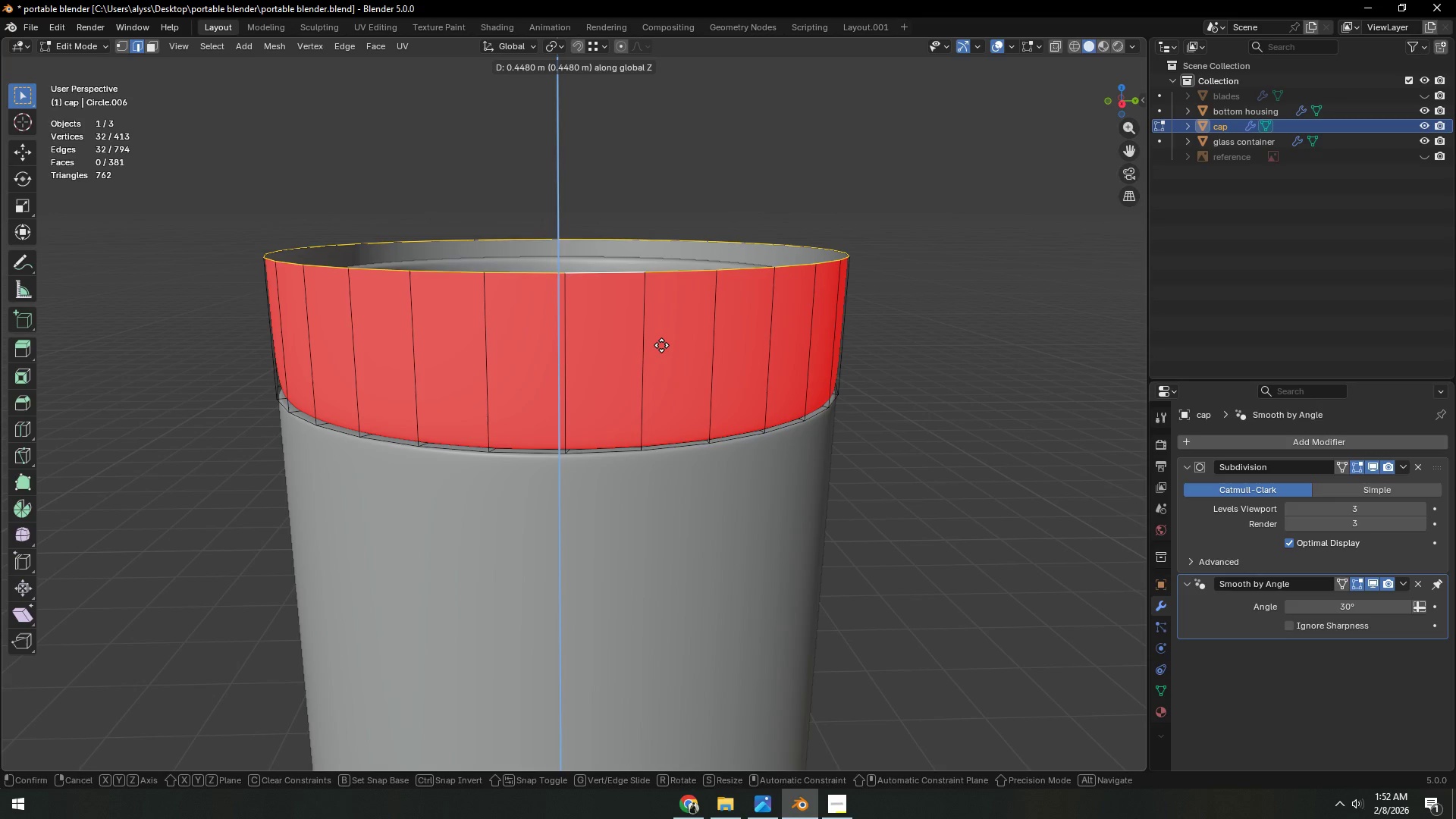 
left_click([661, 340])
 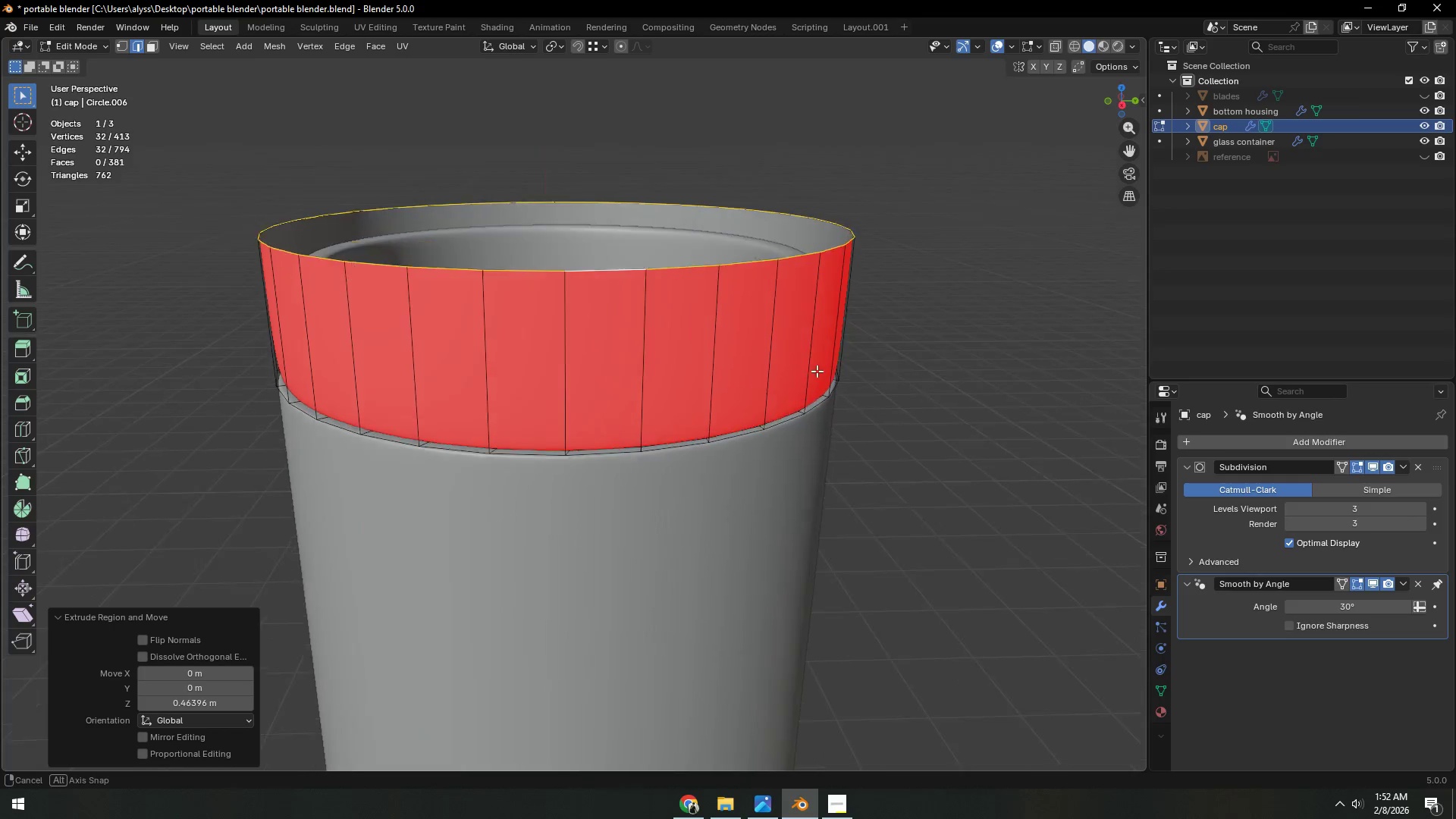 
key(A)
 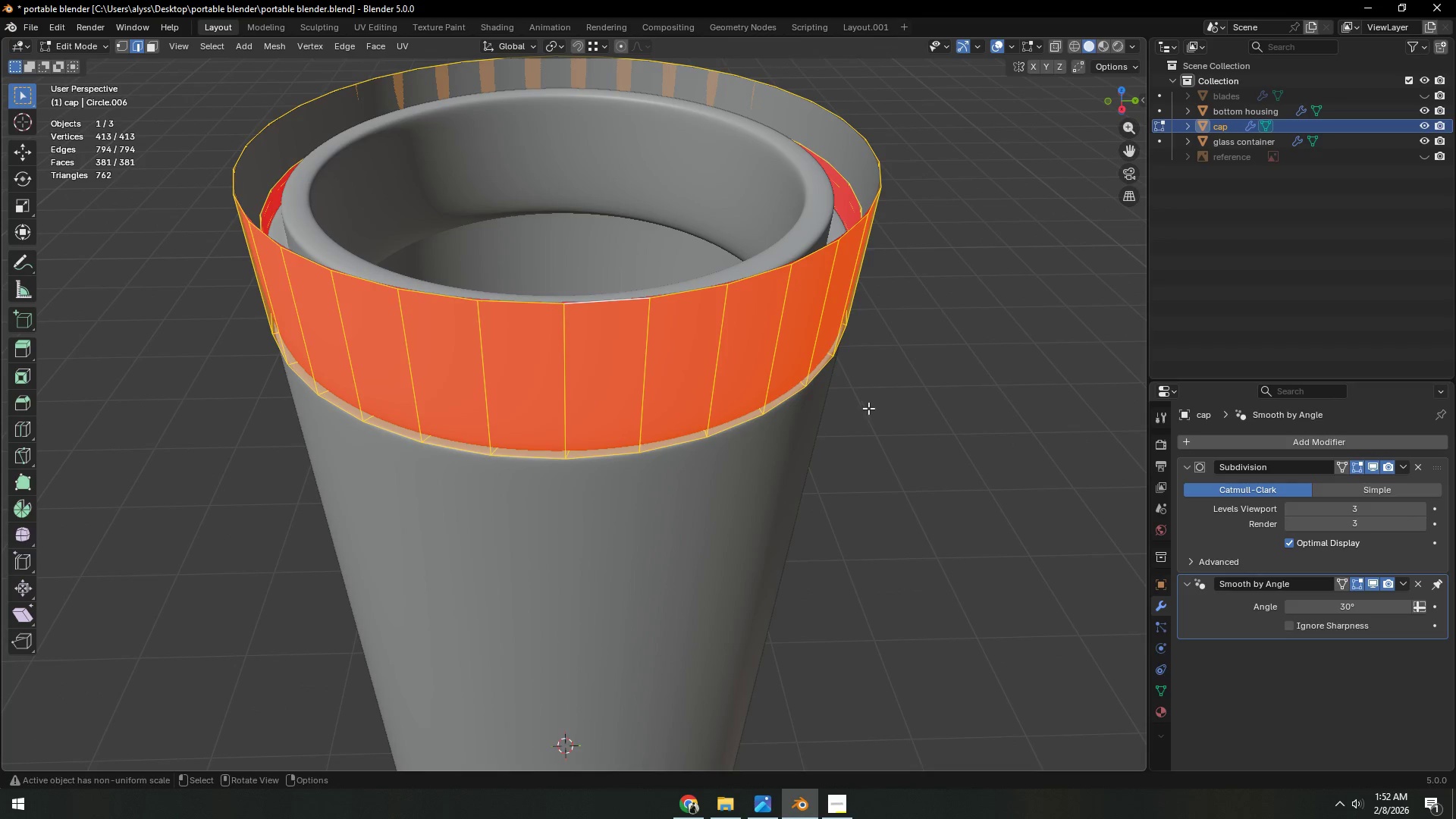 
key(Shift+N)
 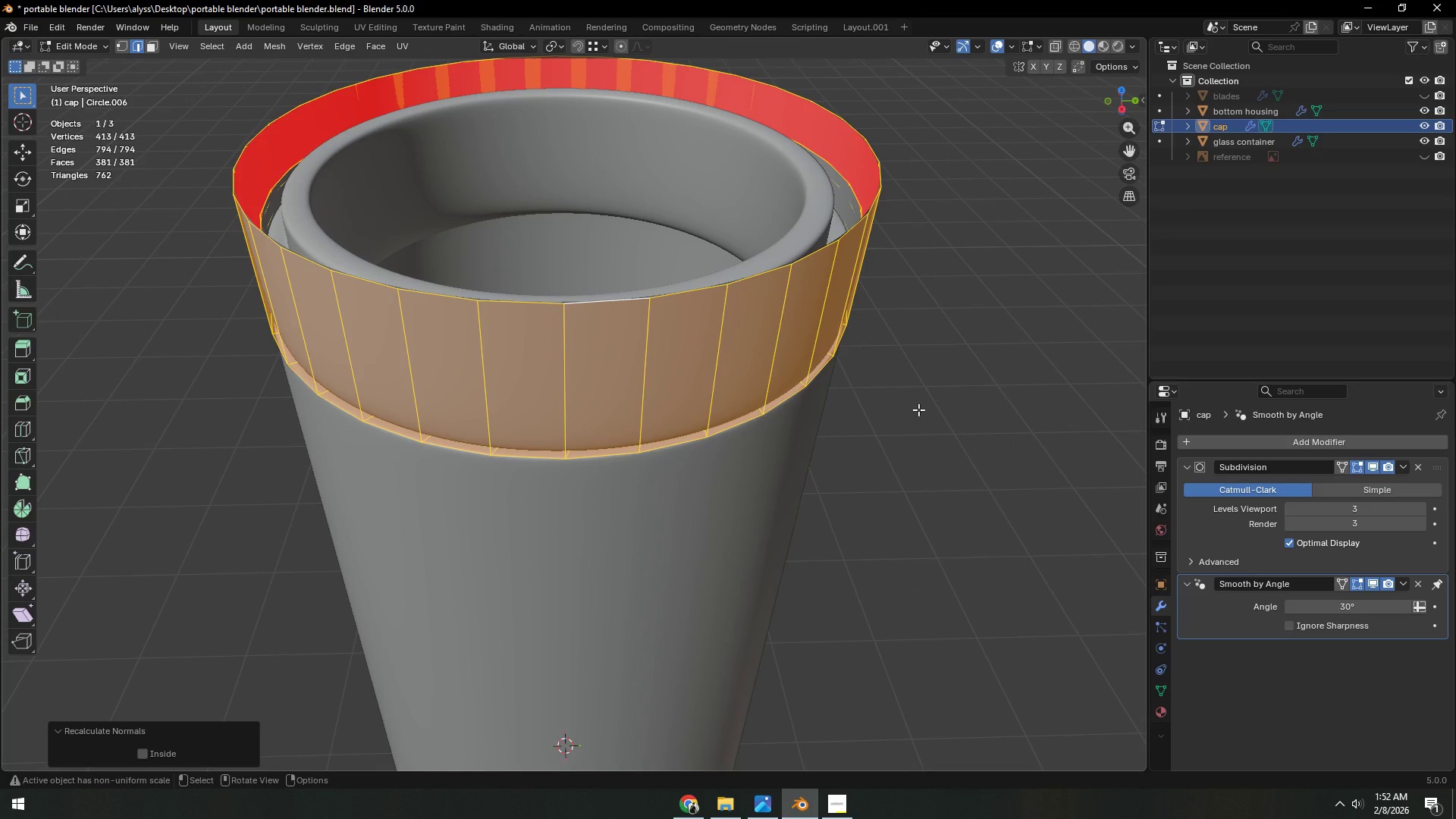 
left_click([918, 410])
 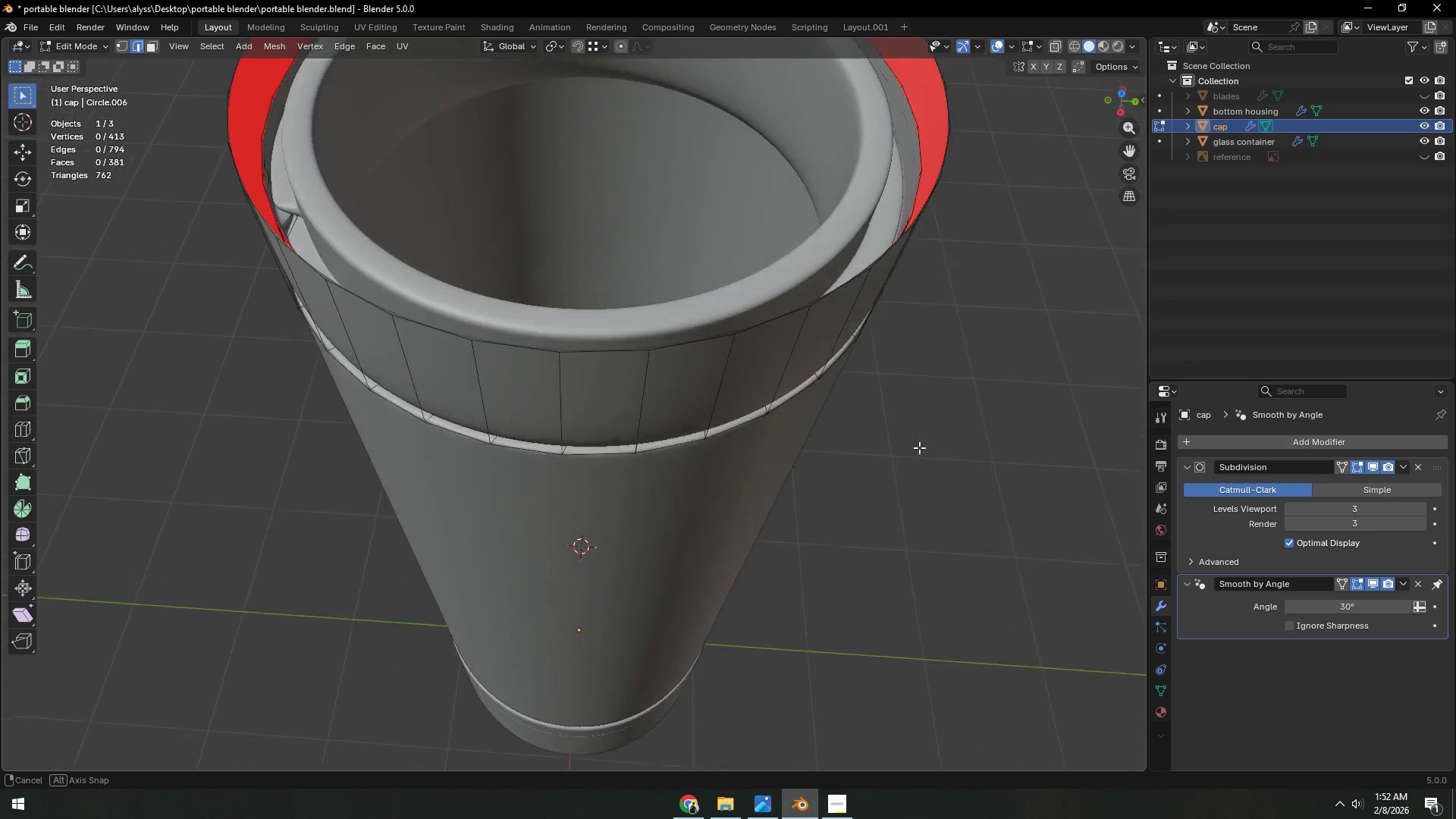 
hold_key(key=ShiftLeft, duration=0.33)
 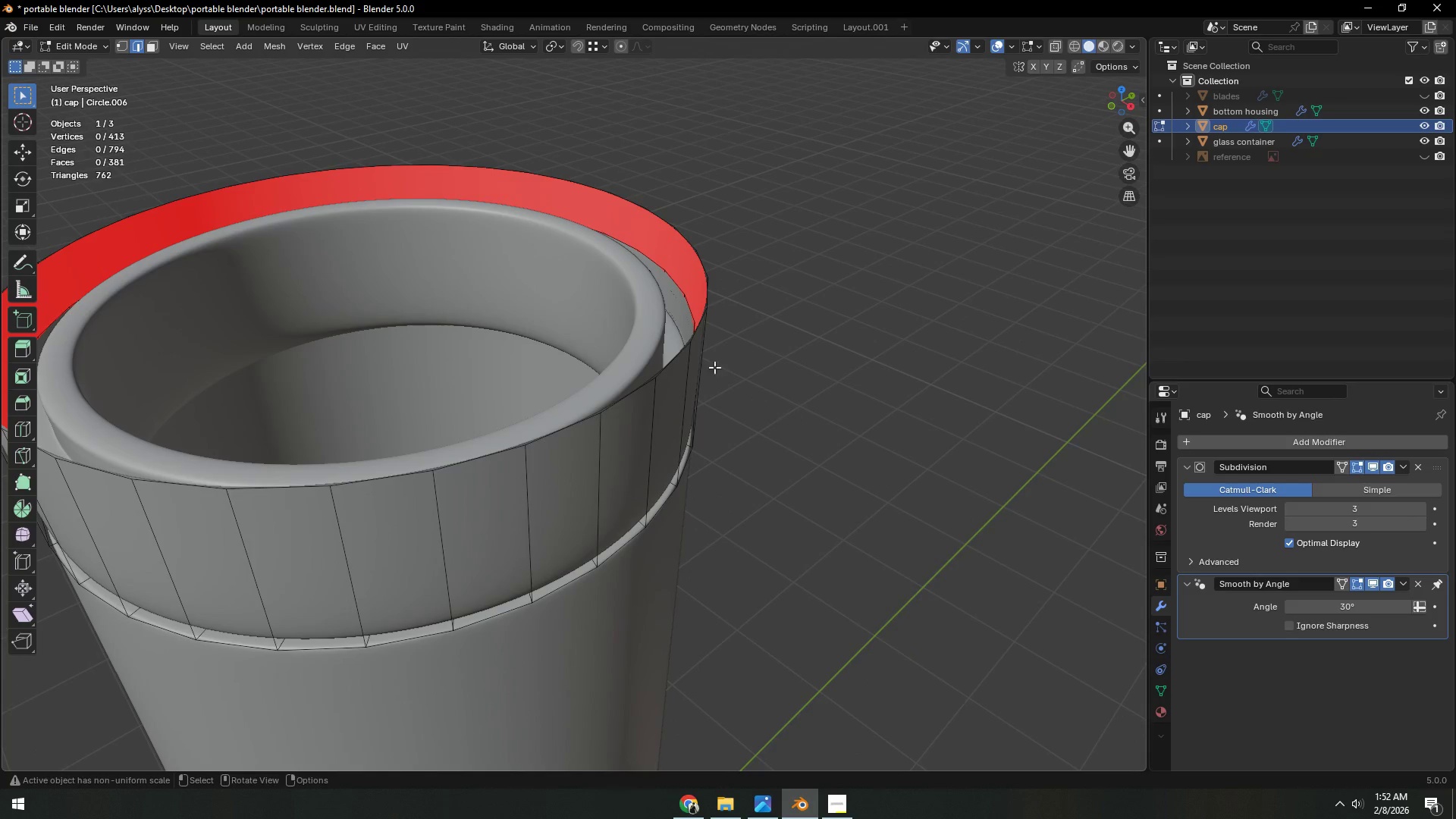 
hold_key(key=AltLeft, duration=0.69)
left_click([687, 315])
 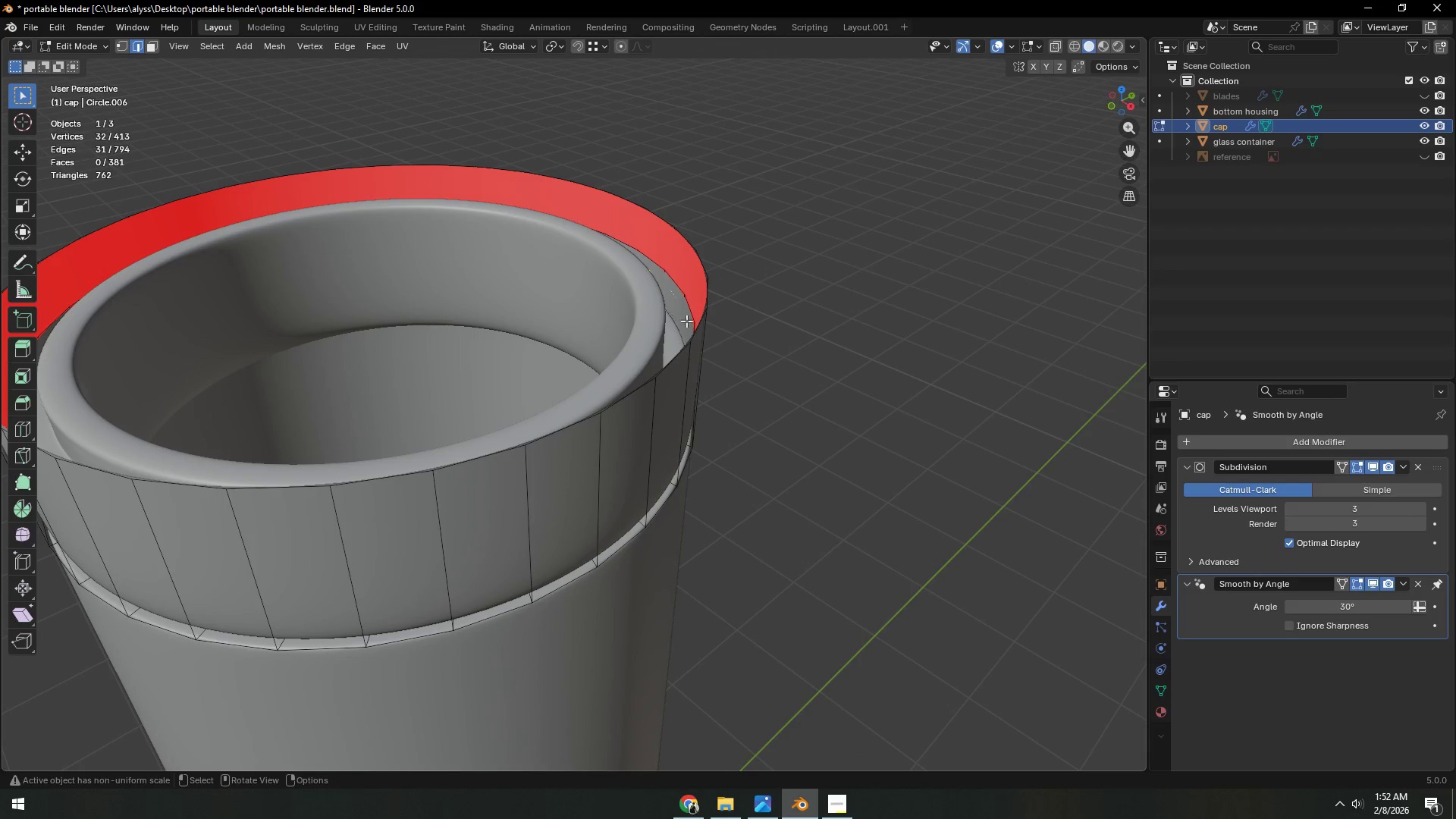 
hold_key(key=AltLeft, duration=0.47)
left_click([692, 314])
 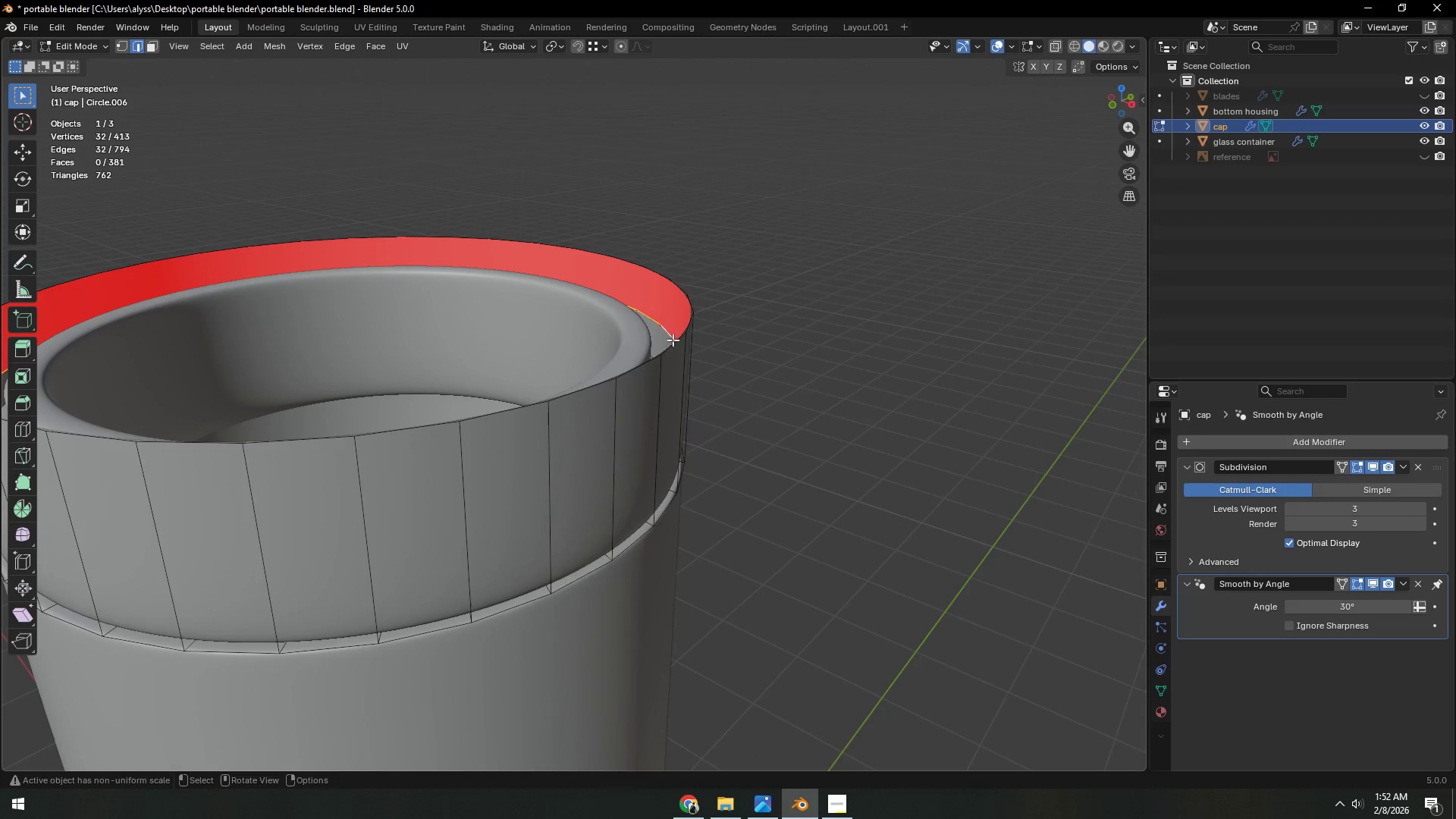 
hold_key(key=AltLeft, duration=0.34)
left_click([639, 369])
 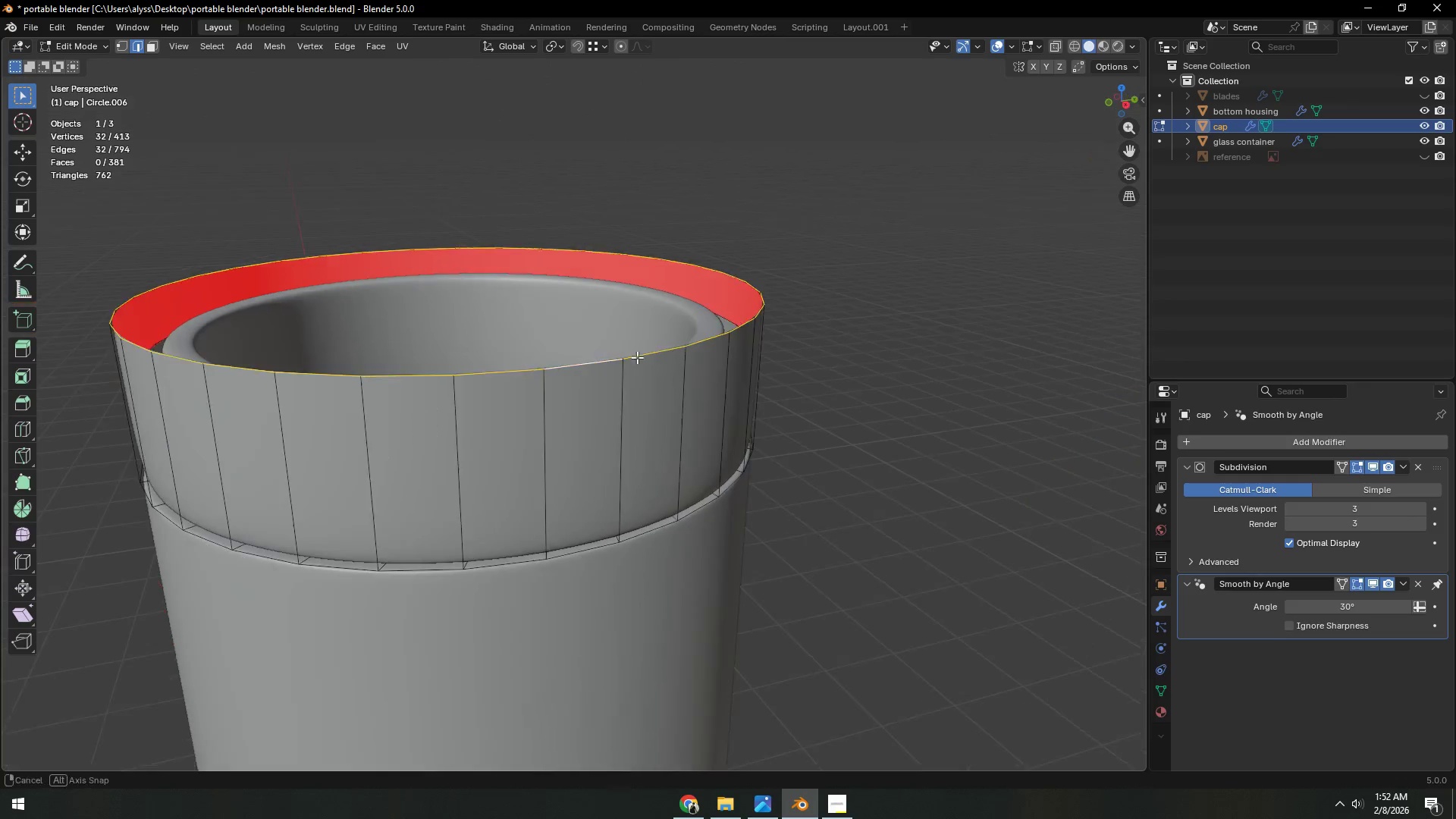 
type(gz)
 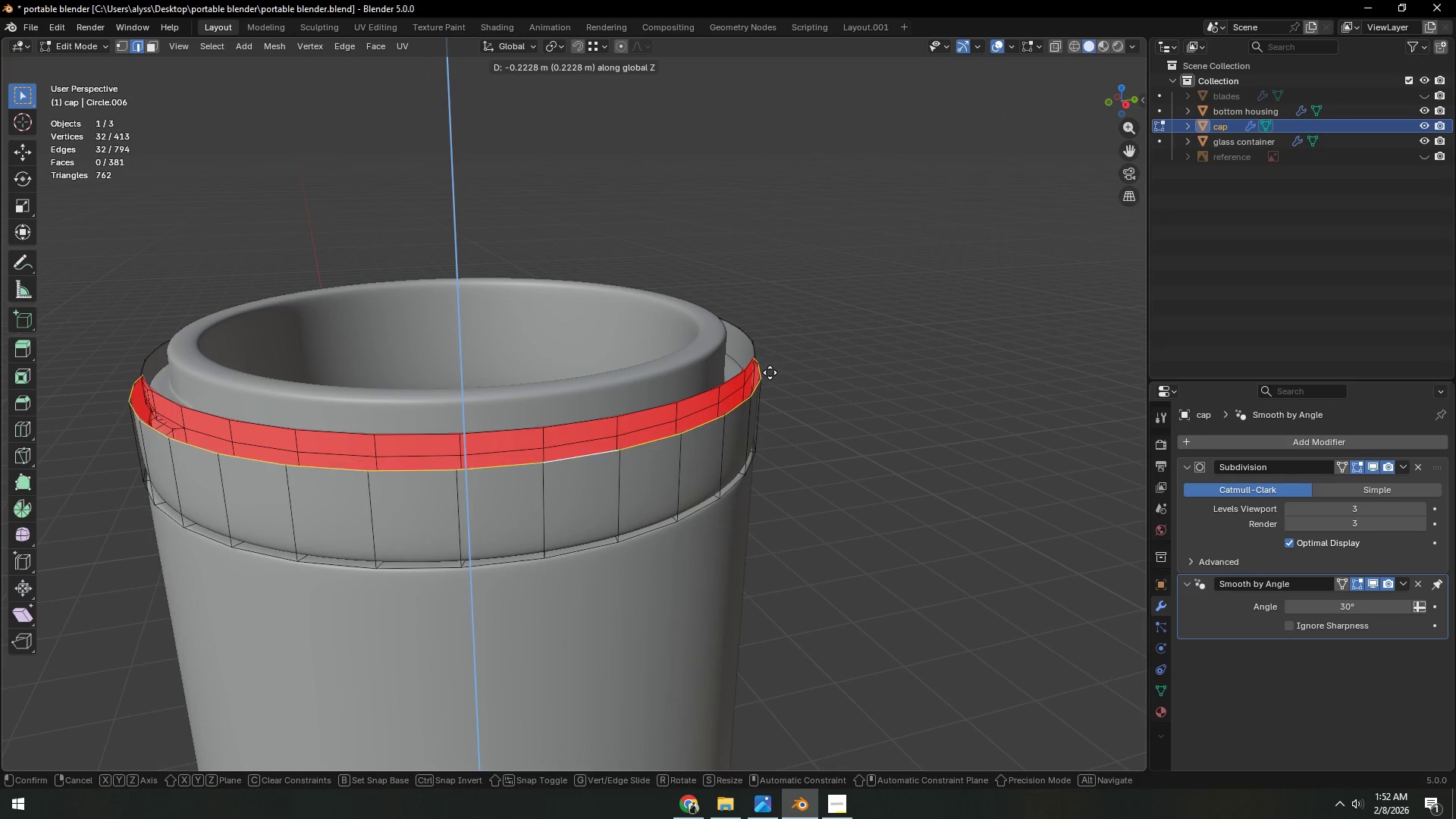 
left_click([770, 374])
 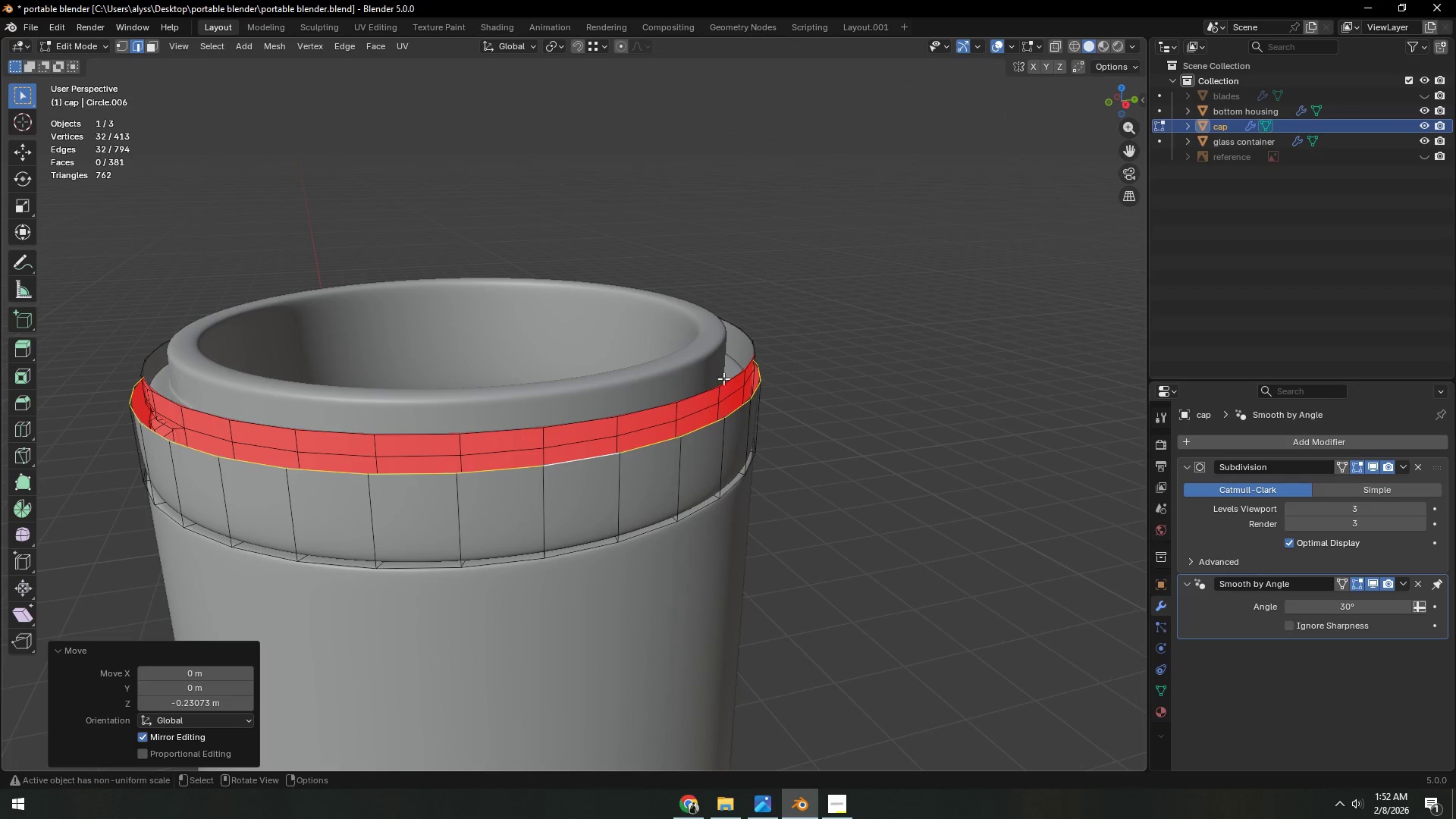 
hold_key(key=AltLeft, duration=0.61)
left_click([732, 381])
 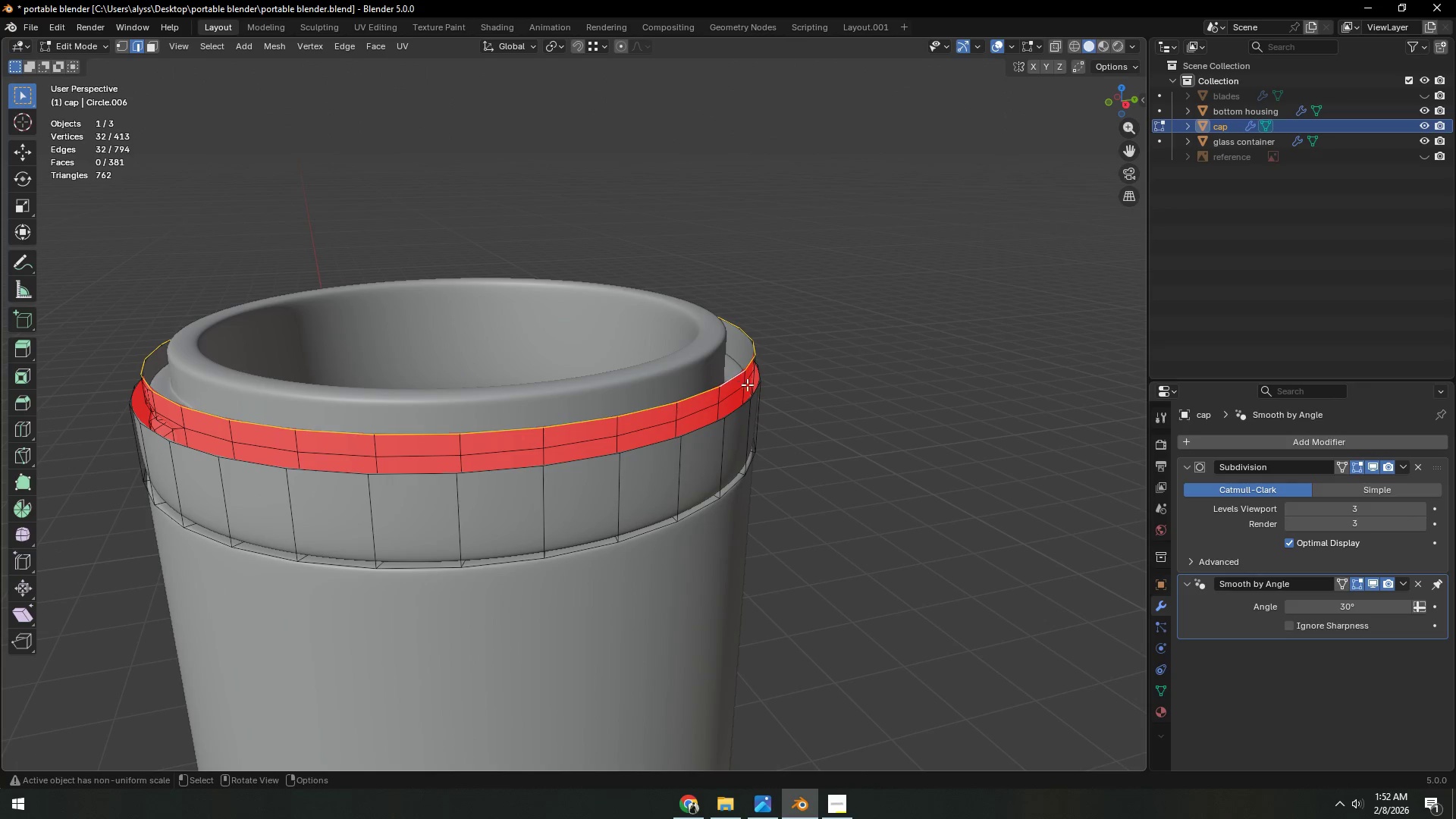 
key(Backquote)
 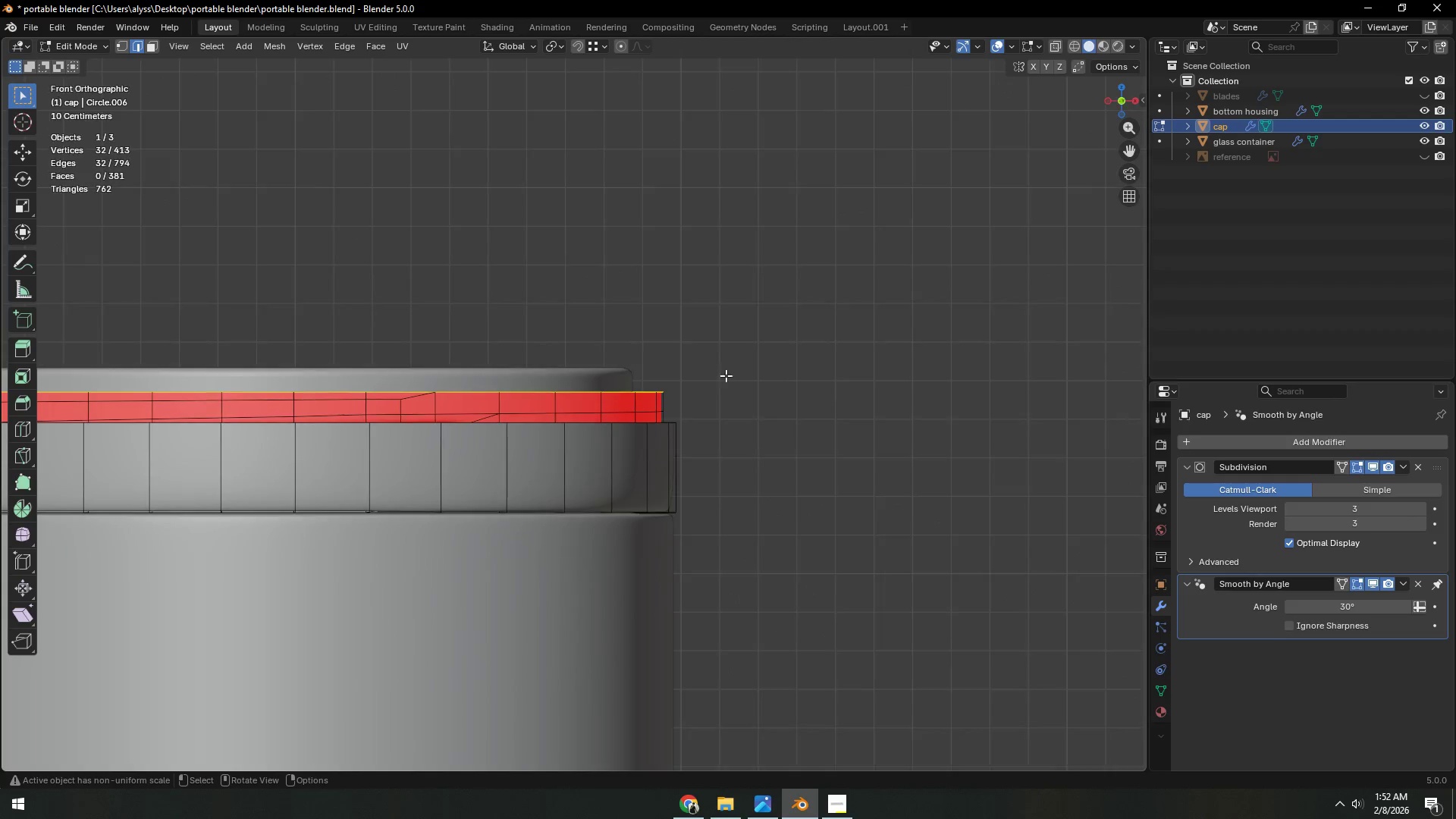 
scroll: coordinate [726, 381], scroll_direction: up, amount: 4.0
 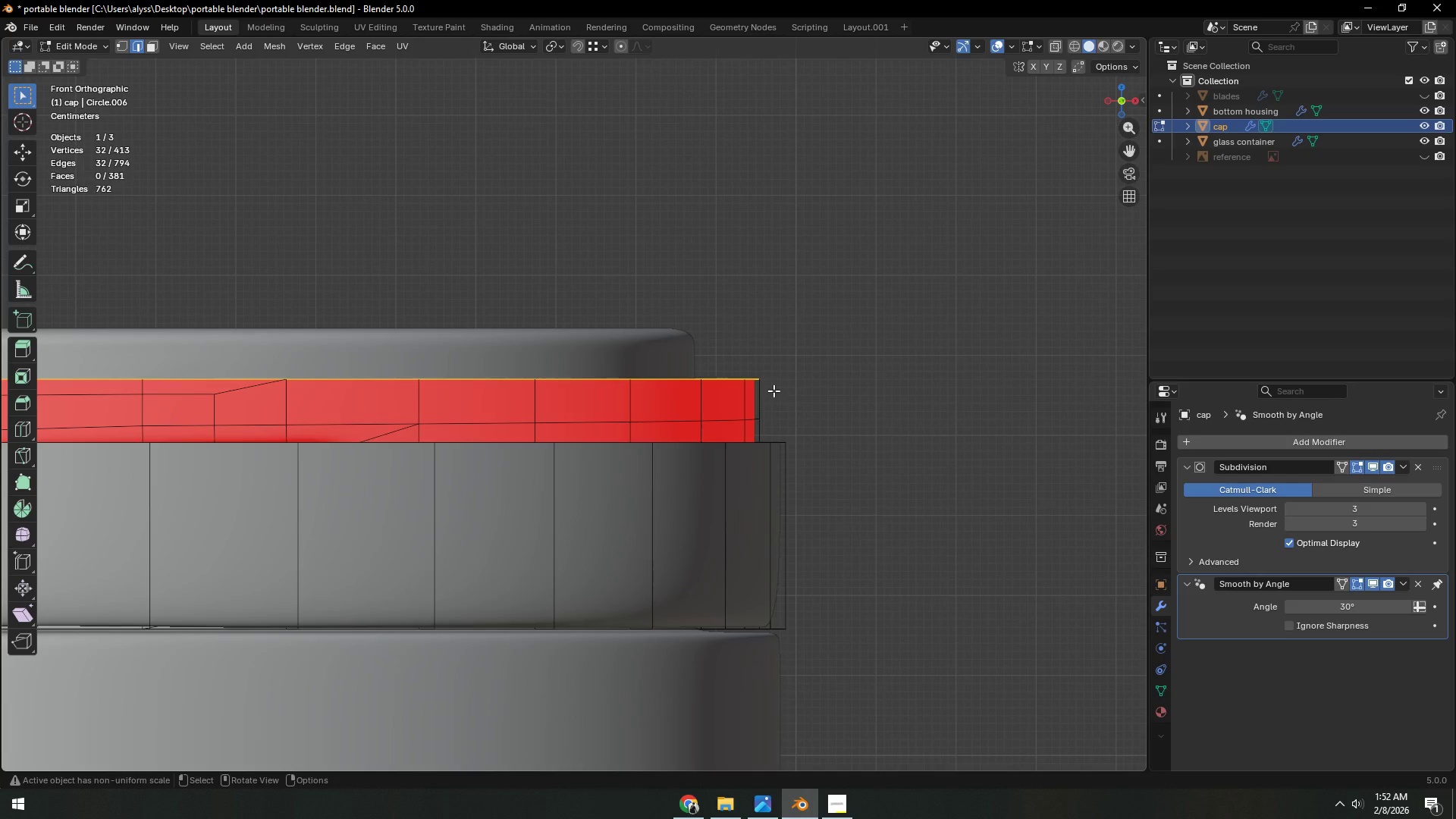 
type(gz)
 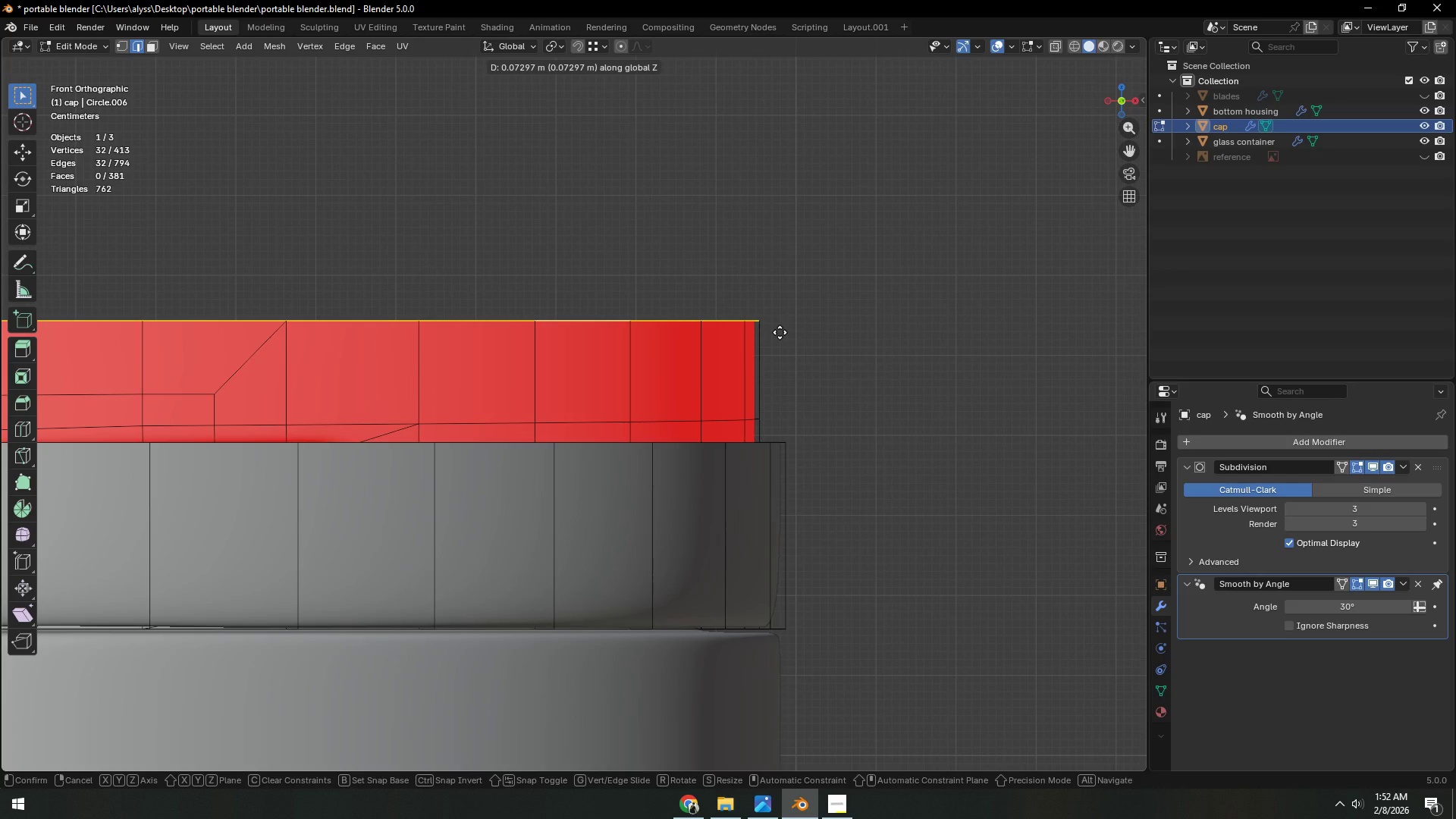 
left_click([780, 332])
 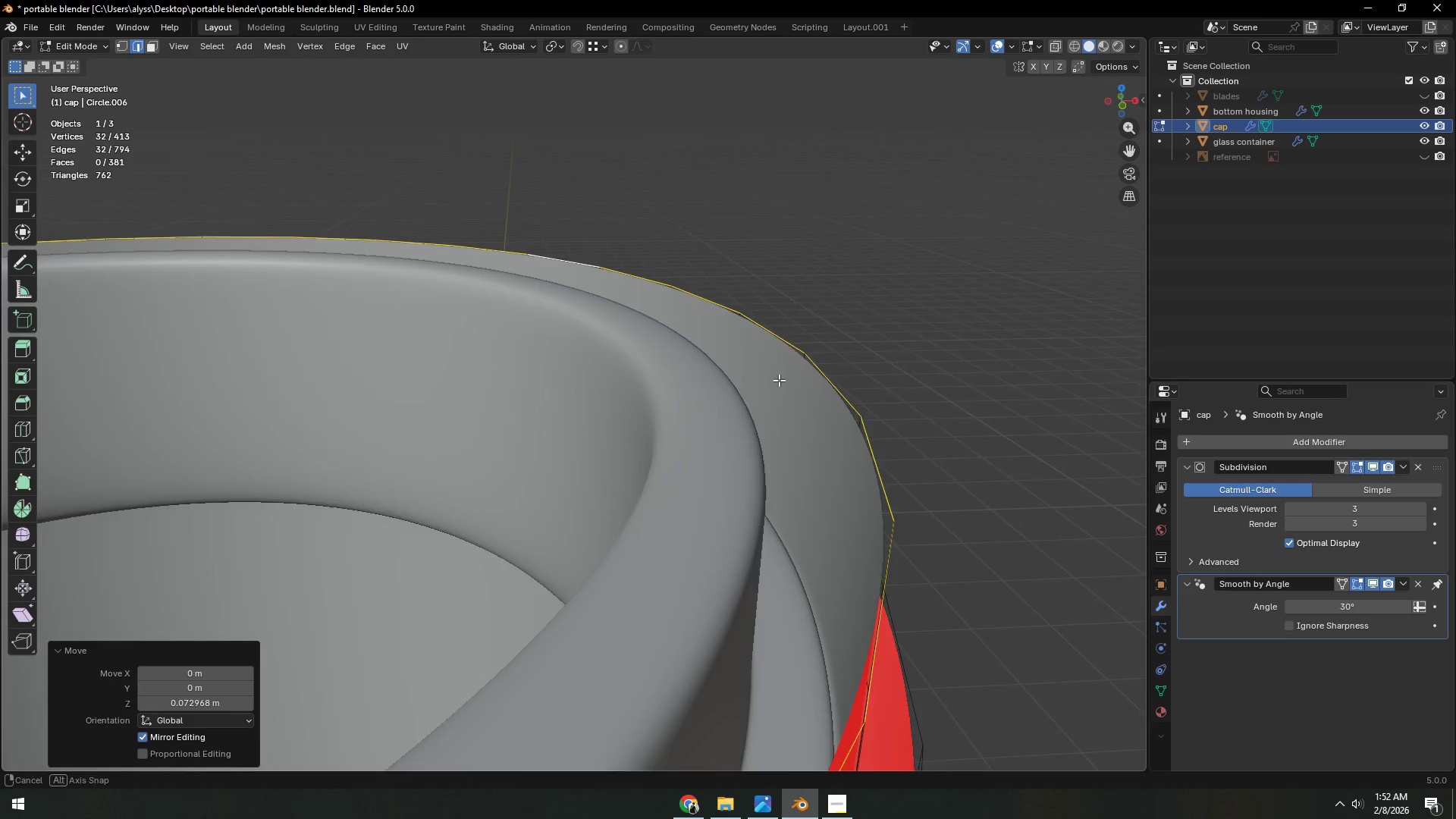 
key(Shift+ShiftLeft)
 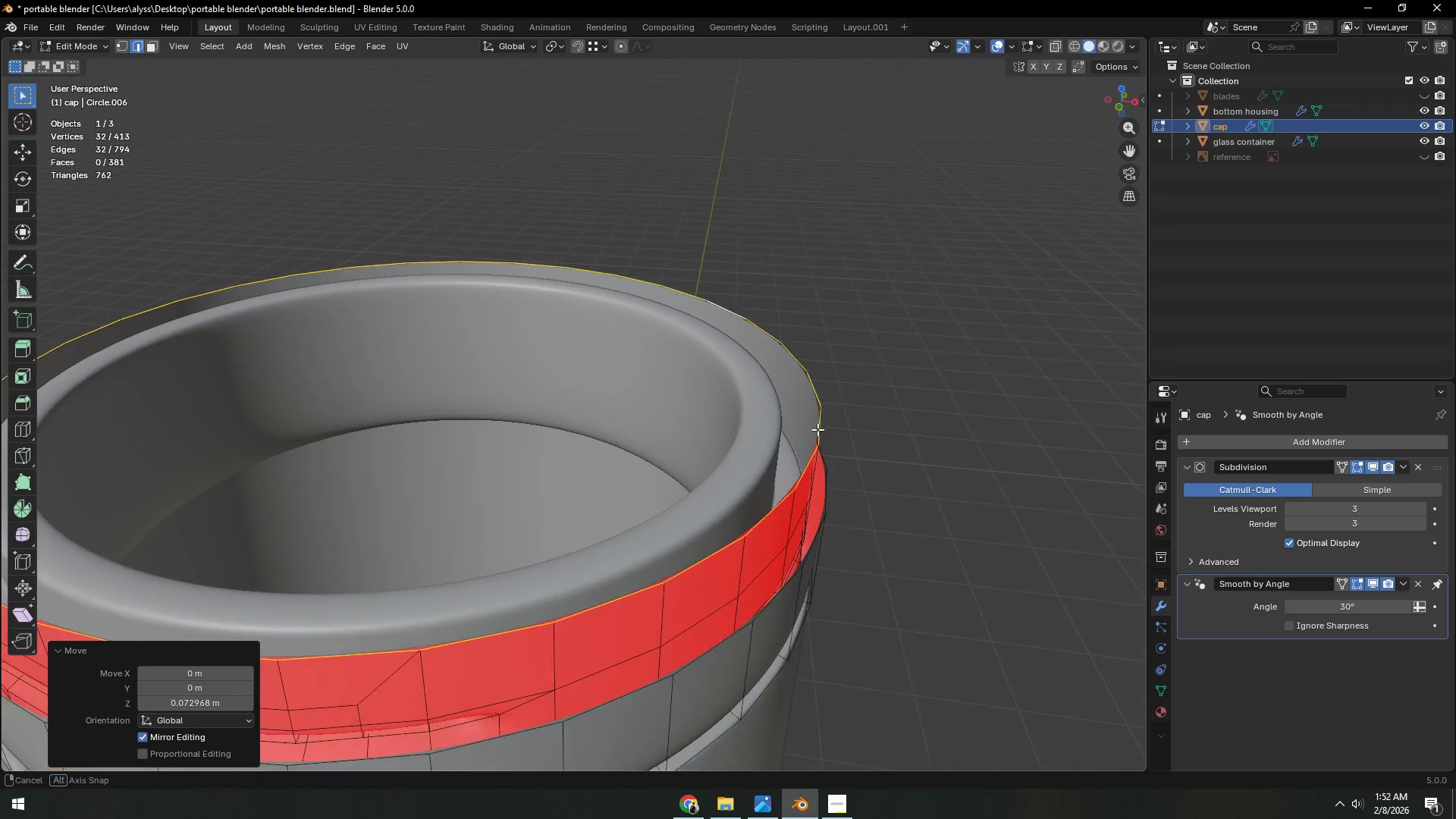 
scroll: coordinate [780, 384], scroll_direction: down, amount: 4.0
 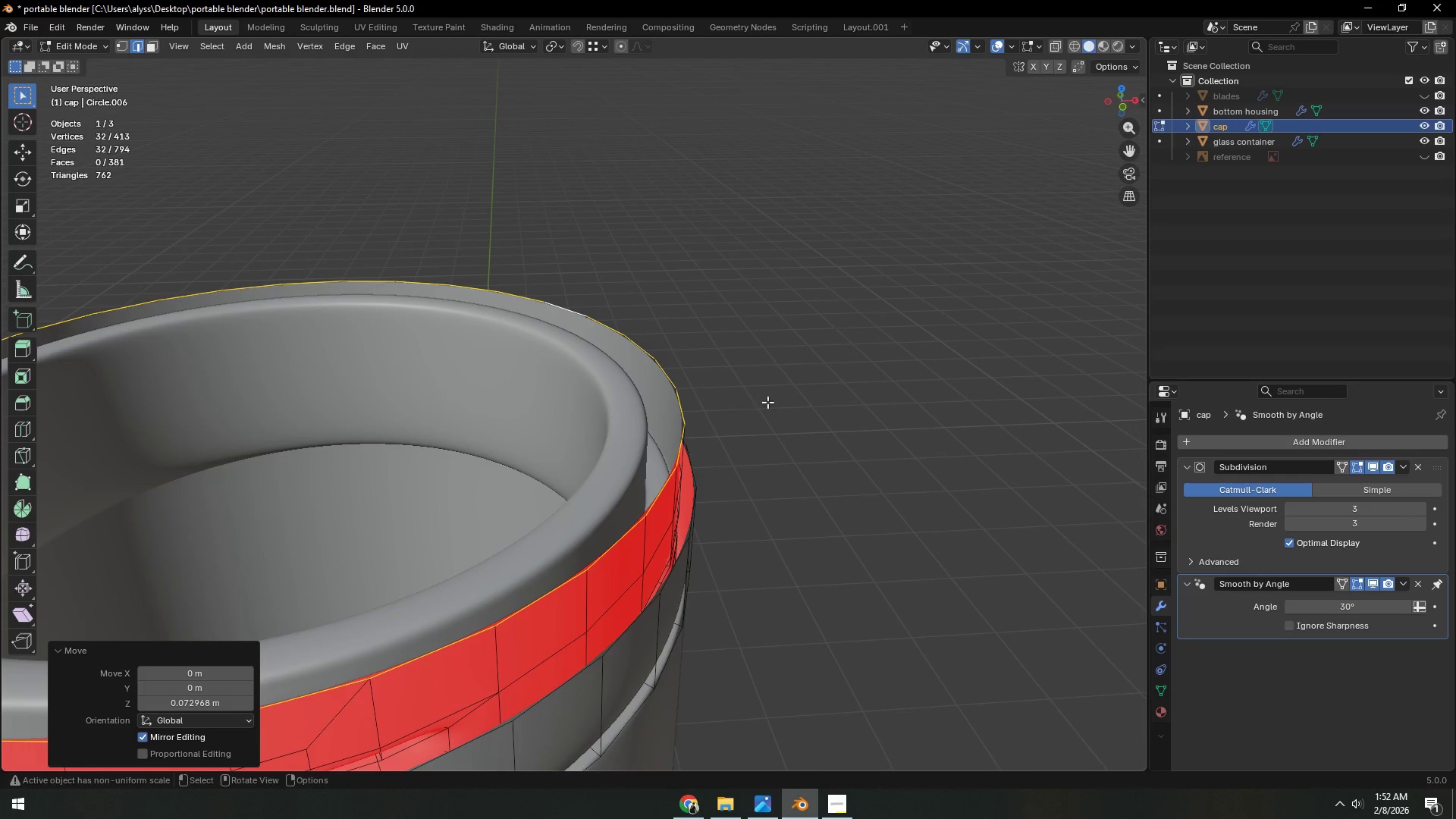 
key(E)
 